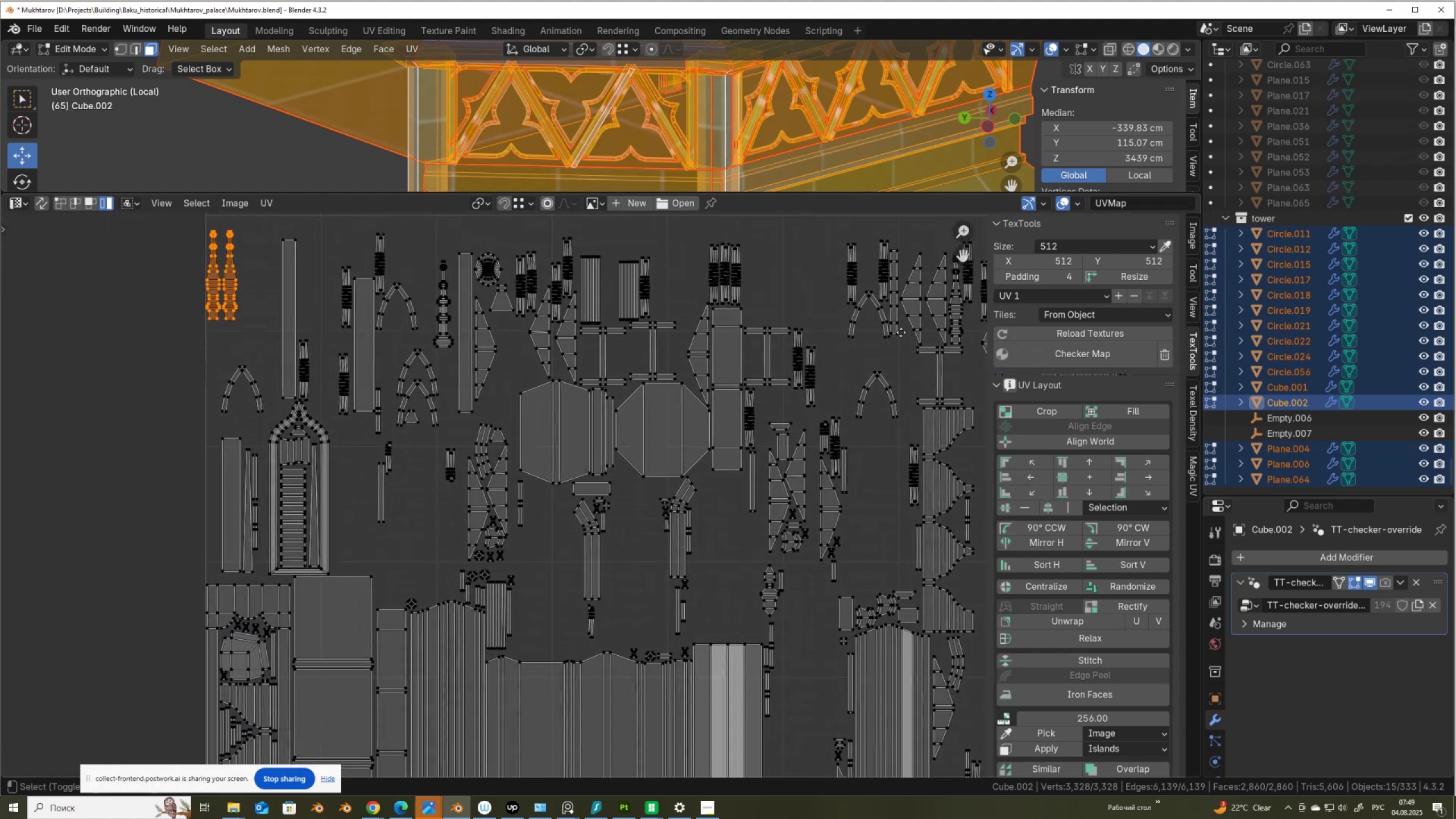 
hold_key(key=ShiftLeft, duration=1.51)
 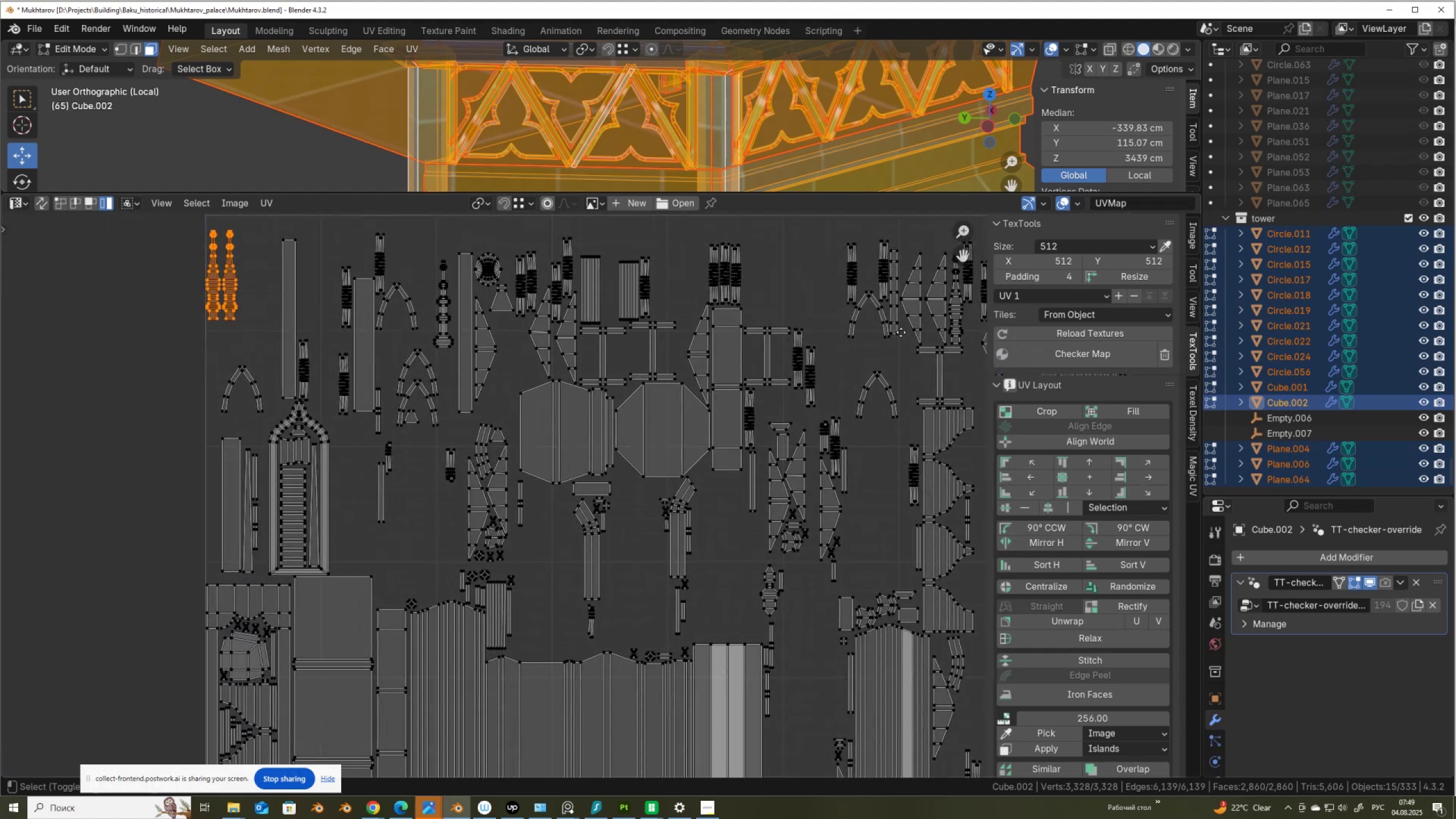 
hold_key(key=ShiftLeft, duration=1.52)
 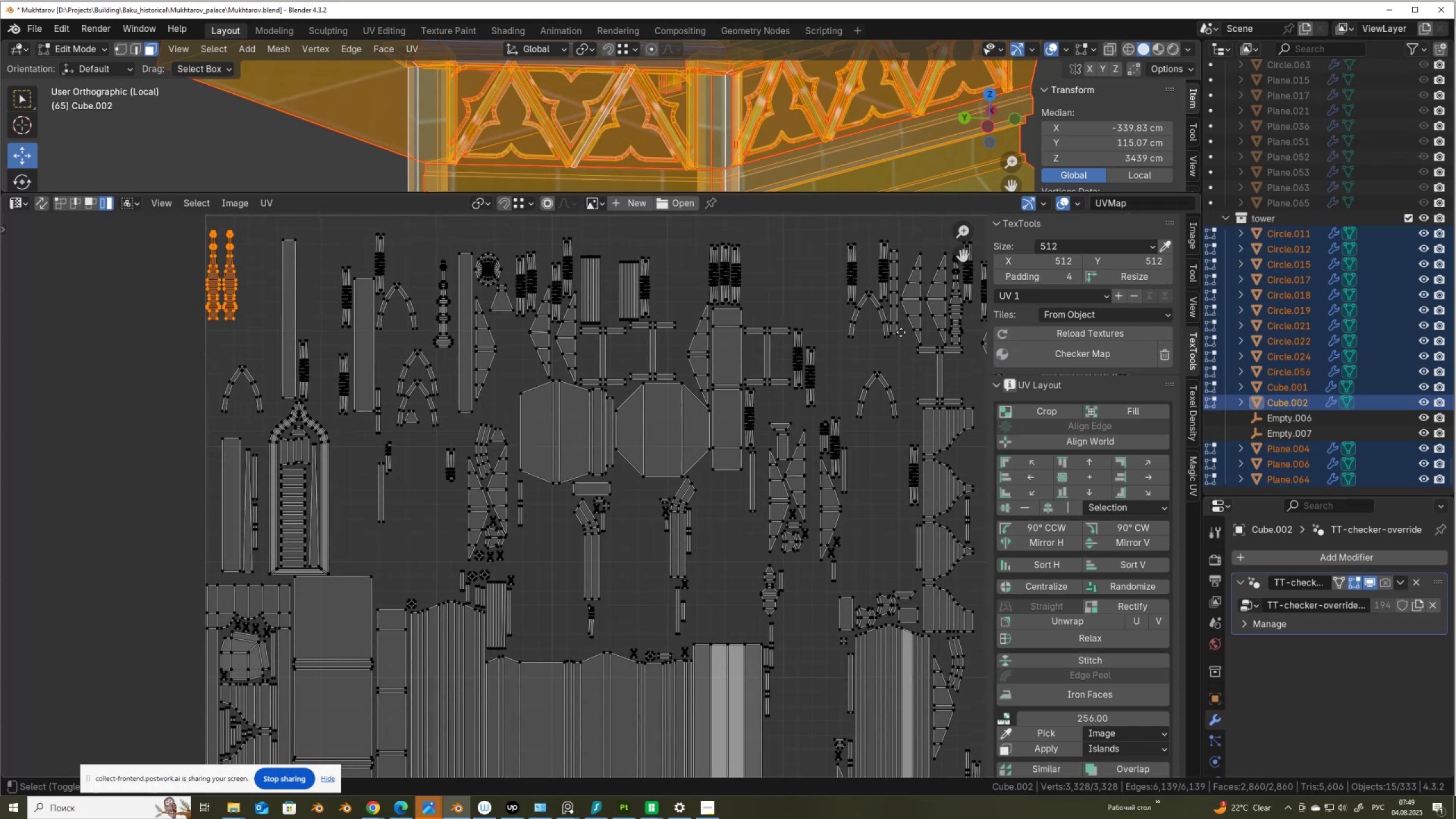 
hold_key(key=ShiftLeft, duration=1.51)
 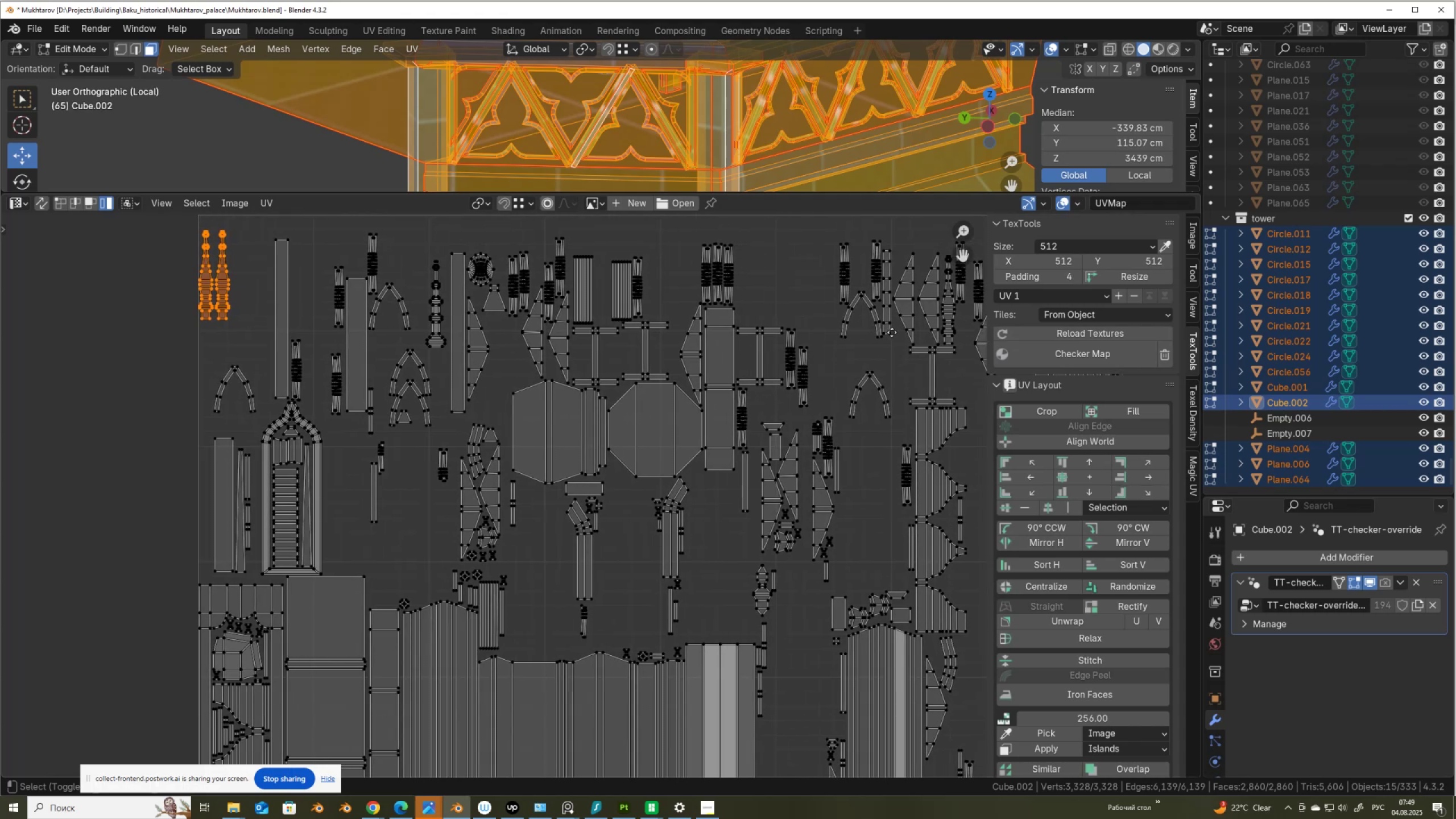 
hold_key(key=ShiftLeft, duration=1.53)
 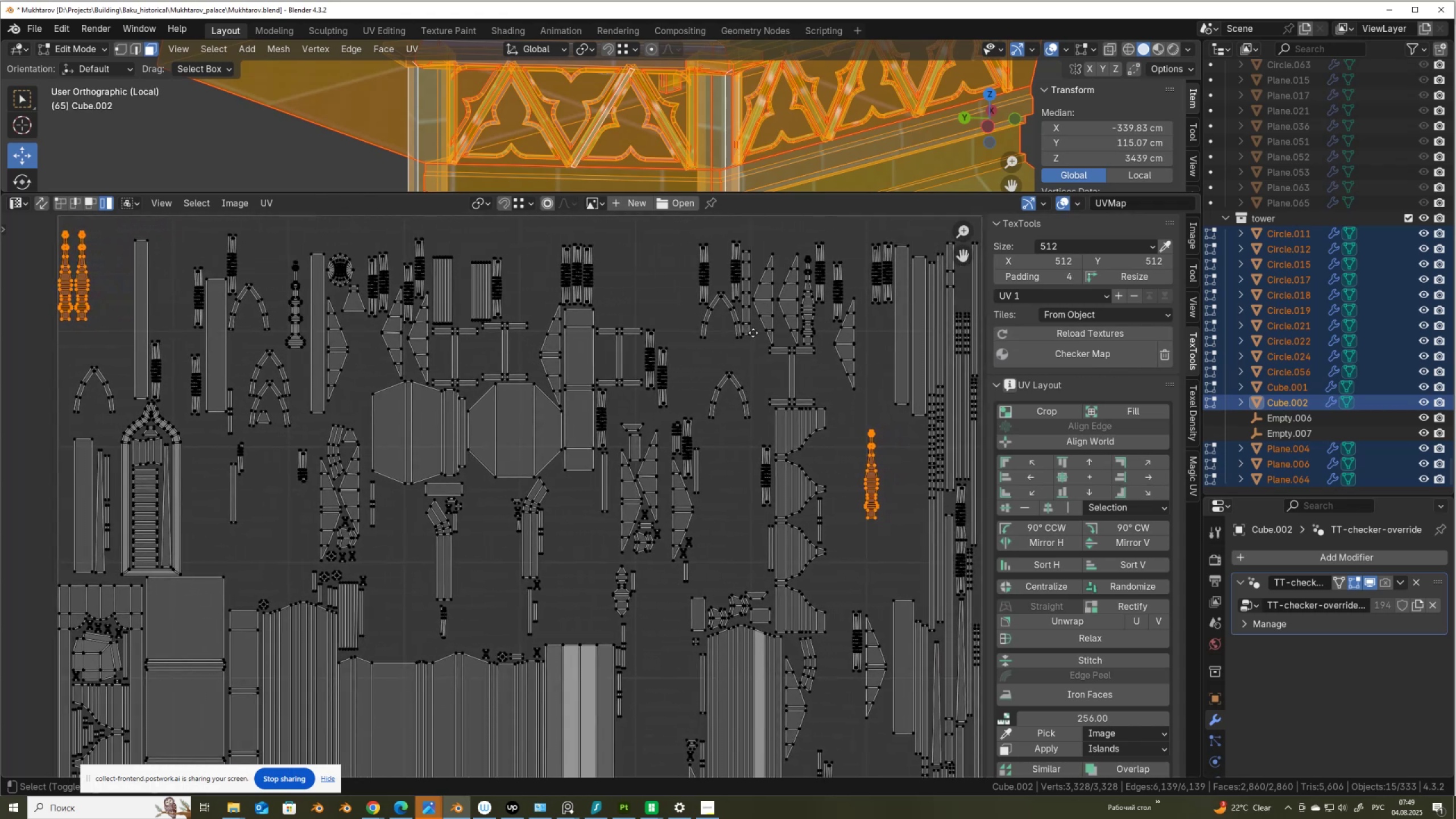 
hold_key(key=ShiftLeft, duration=1.52)
 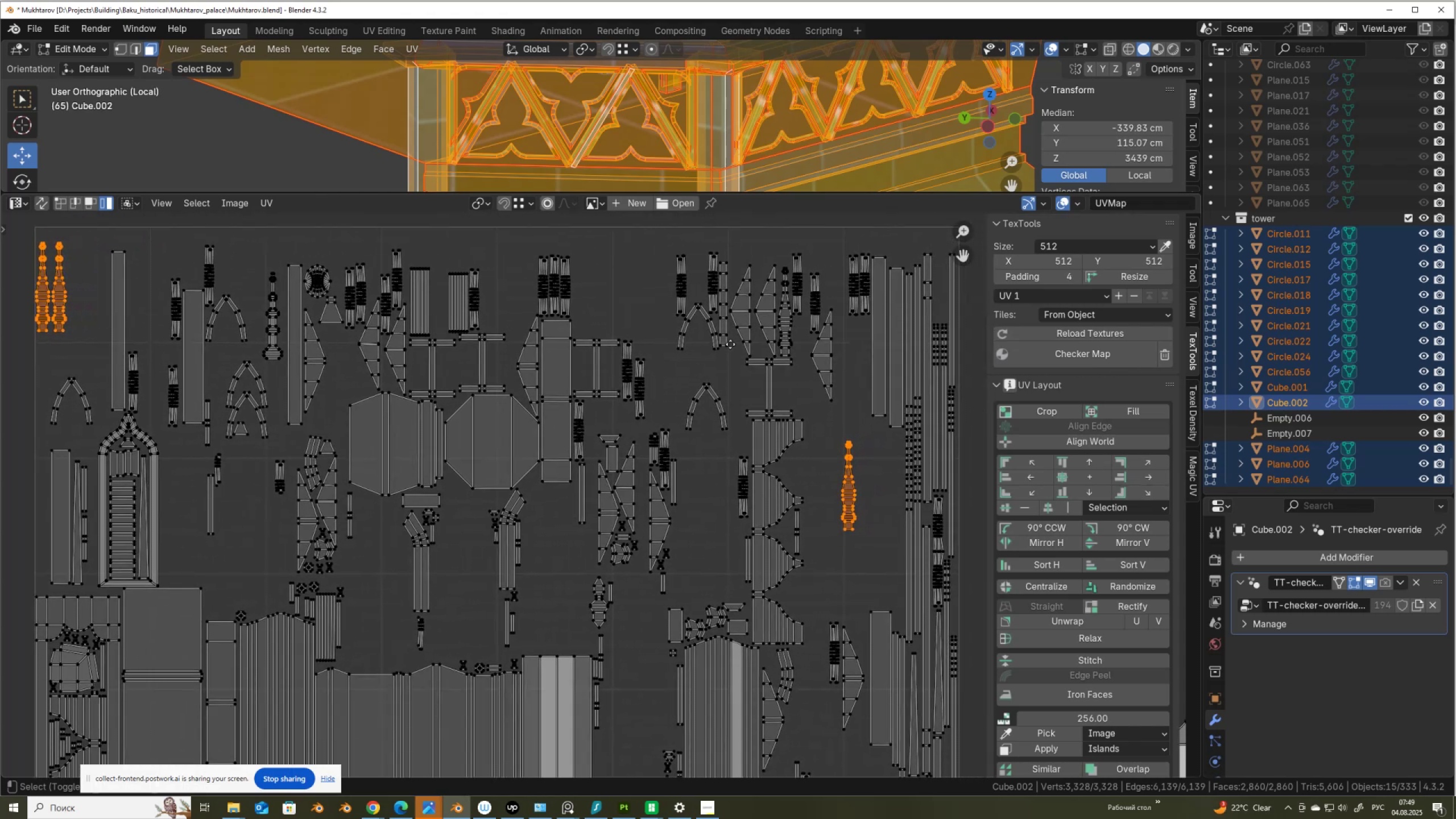 
hold_key(key=ShiftLeft, duration=1.52)
 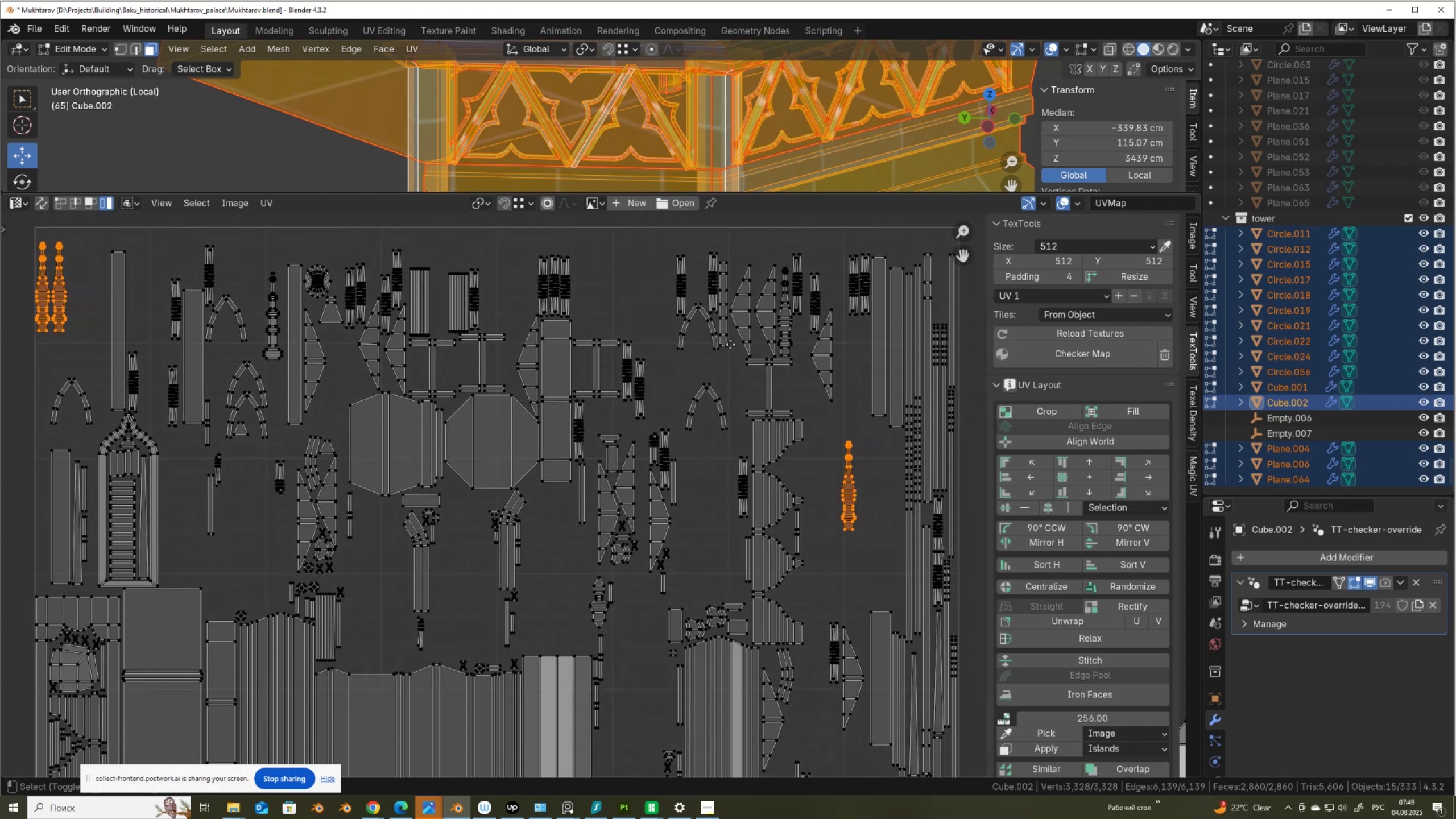 
hold_key(key=ShiftLeft, duration=1.52)
 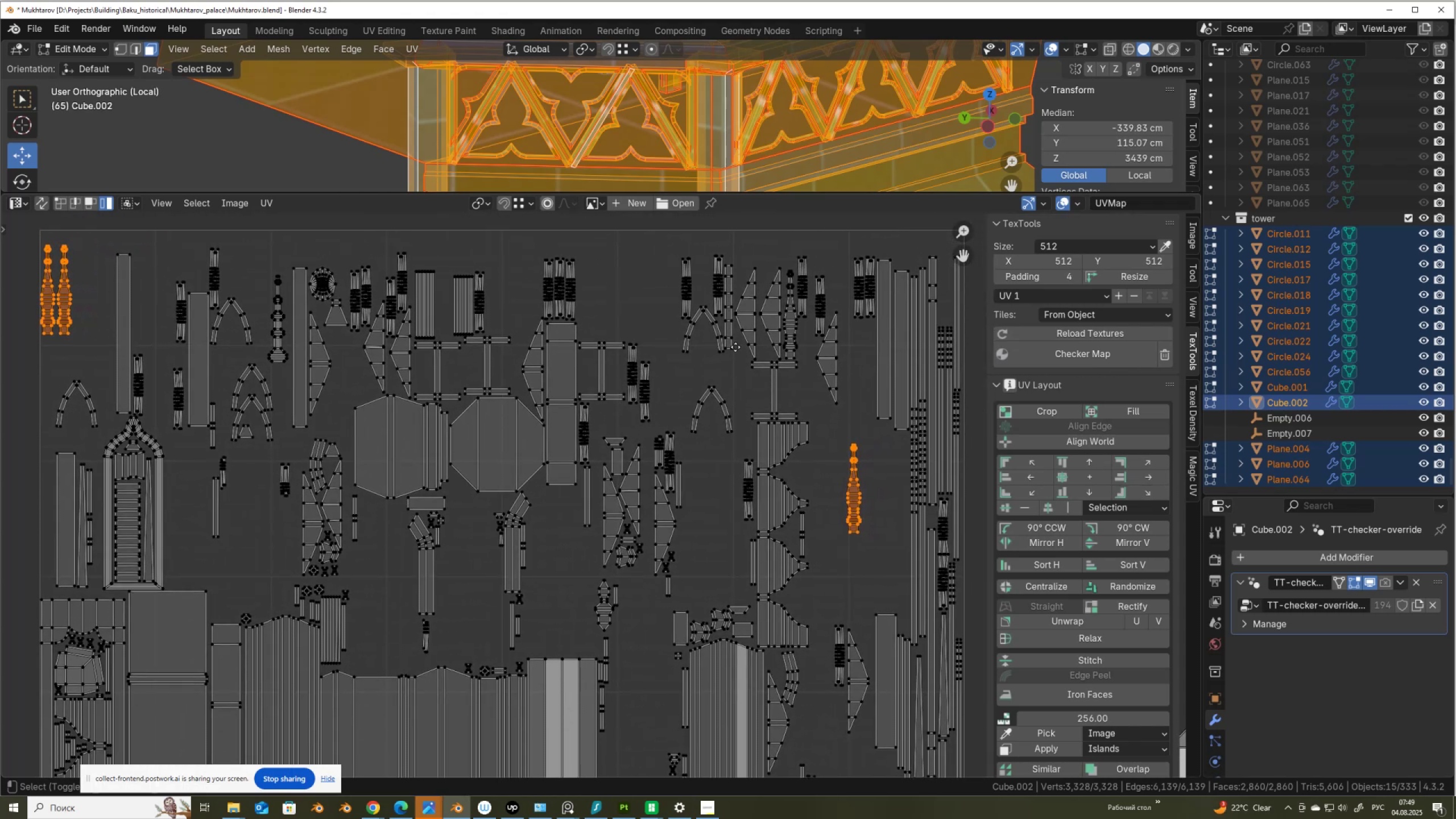 
hold_key(key=ShiftLeft, duration=1.52)
 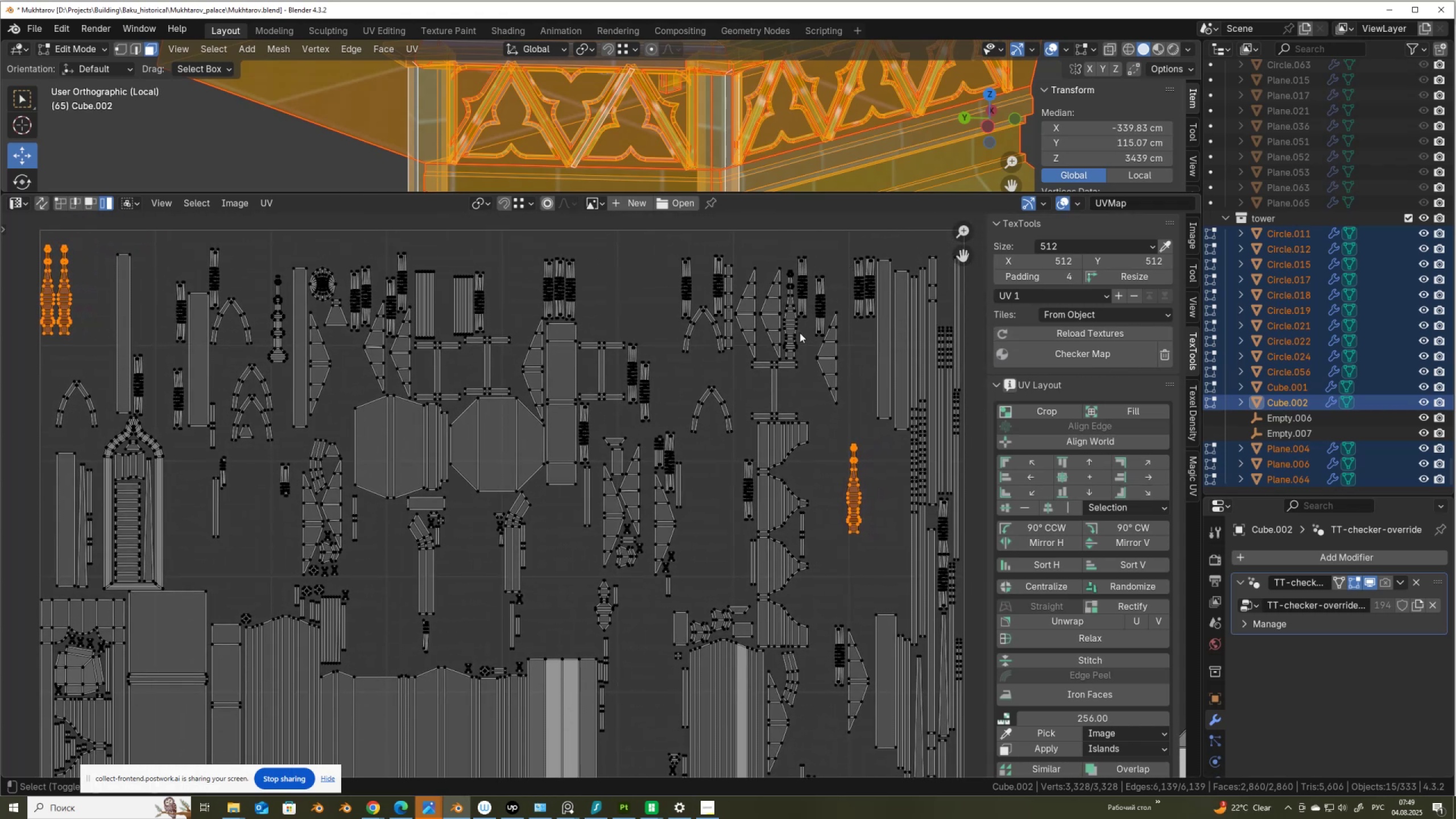 
hold_key(key=ShiftLeft, duration=0.98)
left_click([796, 333])
 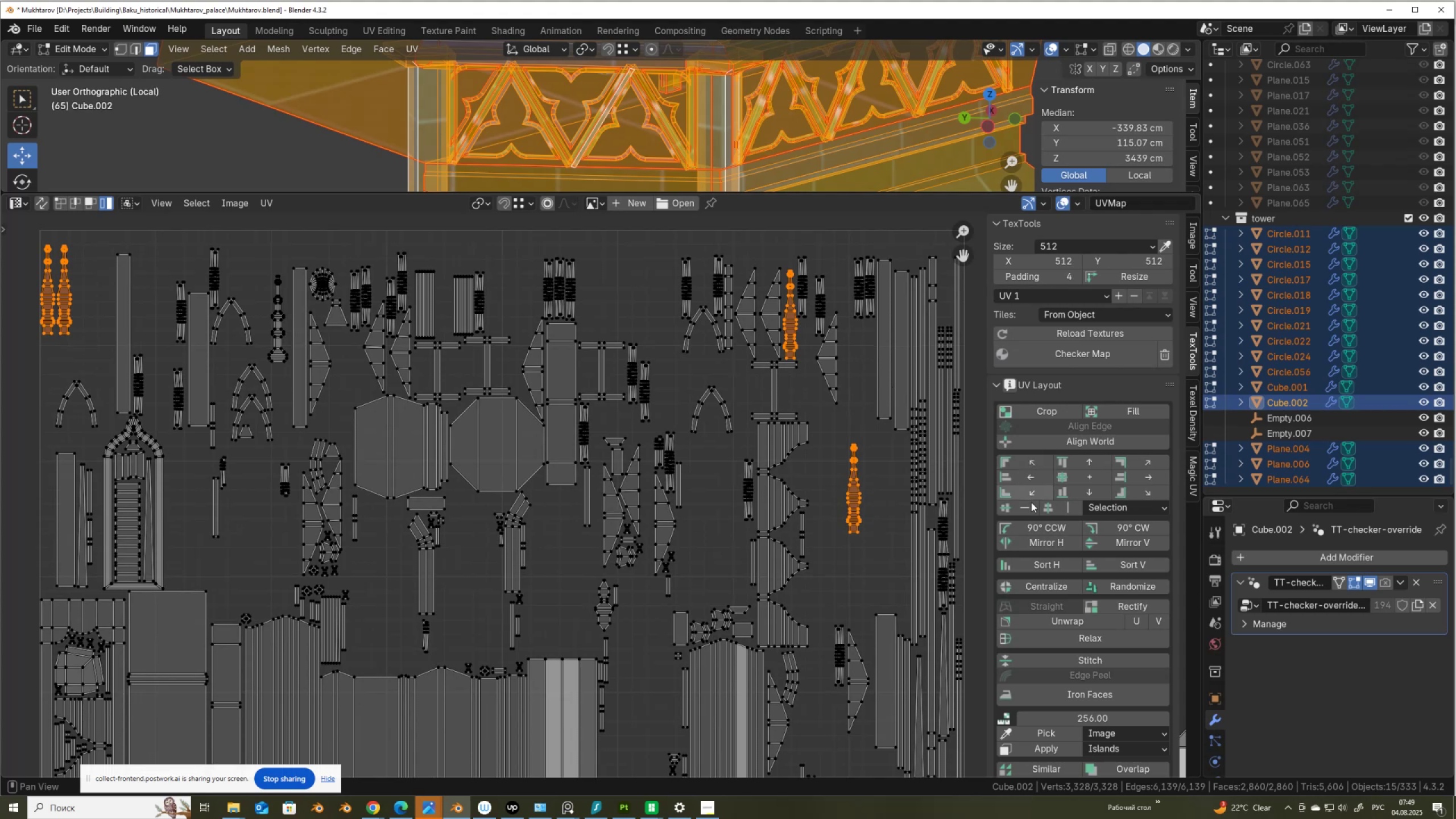 
left_click([1029, 508])
 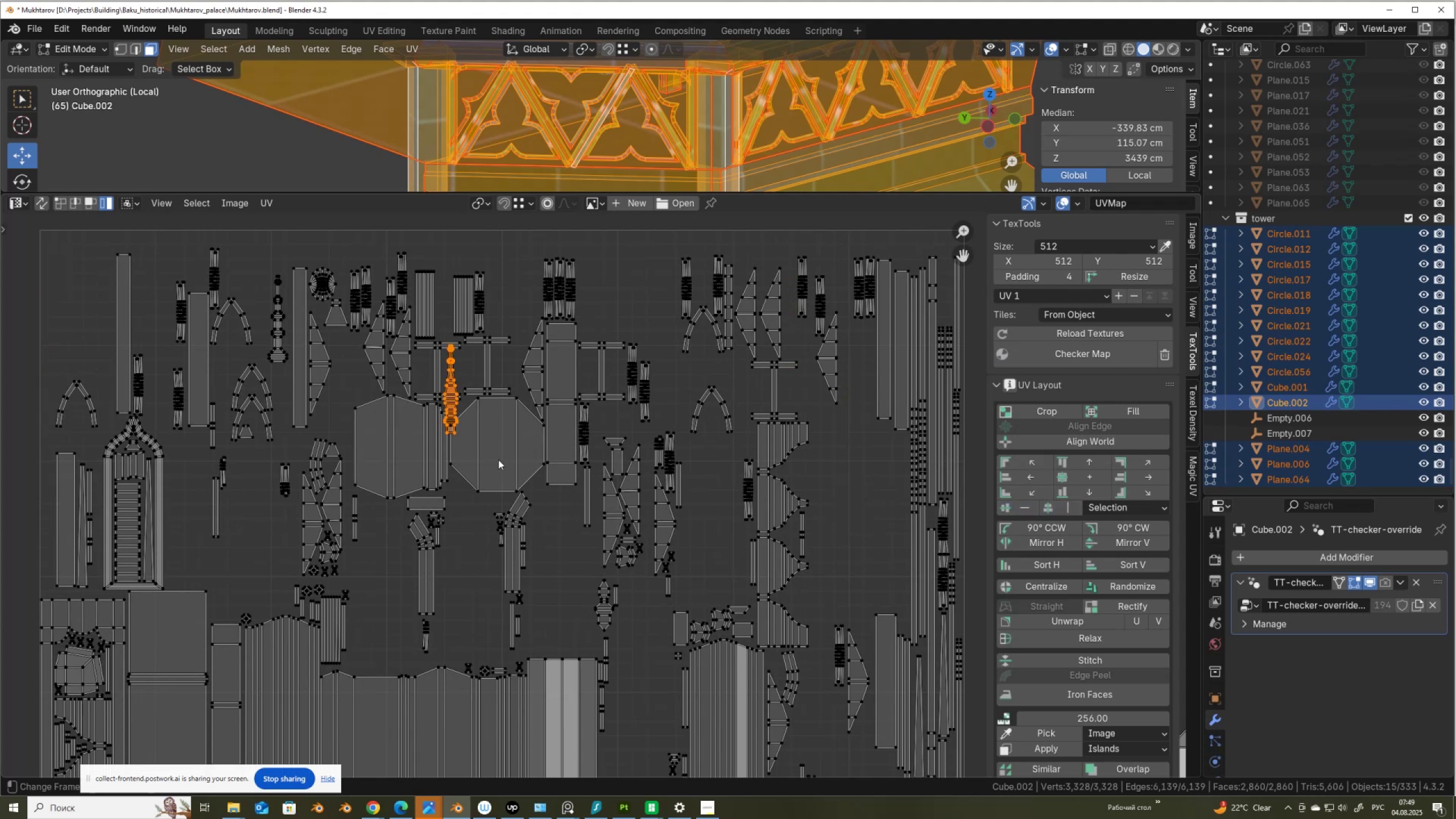 
key(G)
 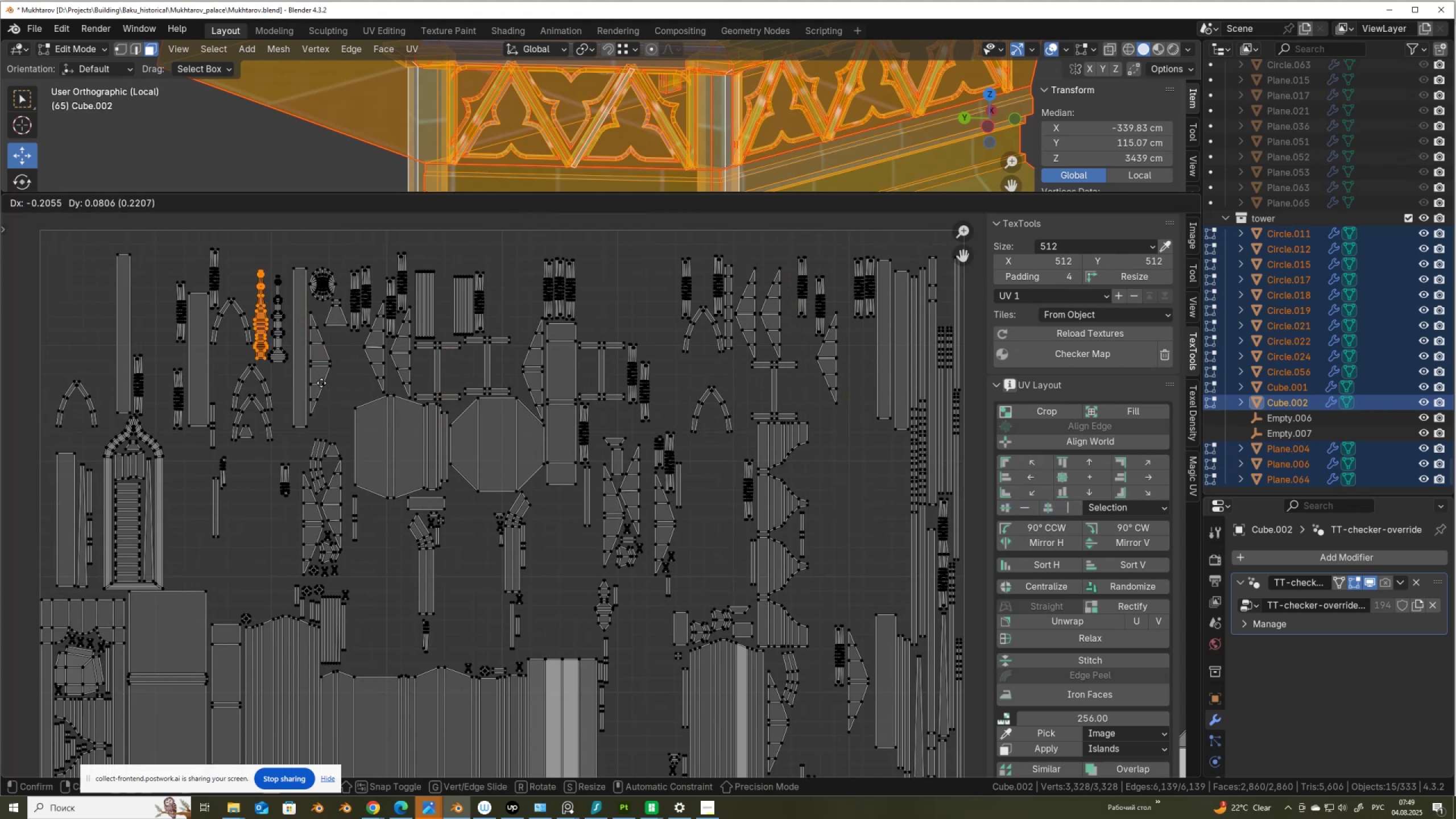 
left_click([321, 383])
 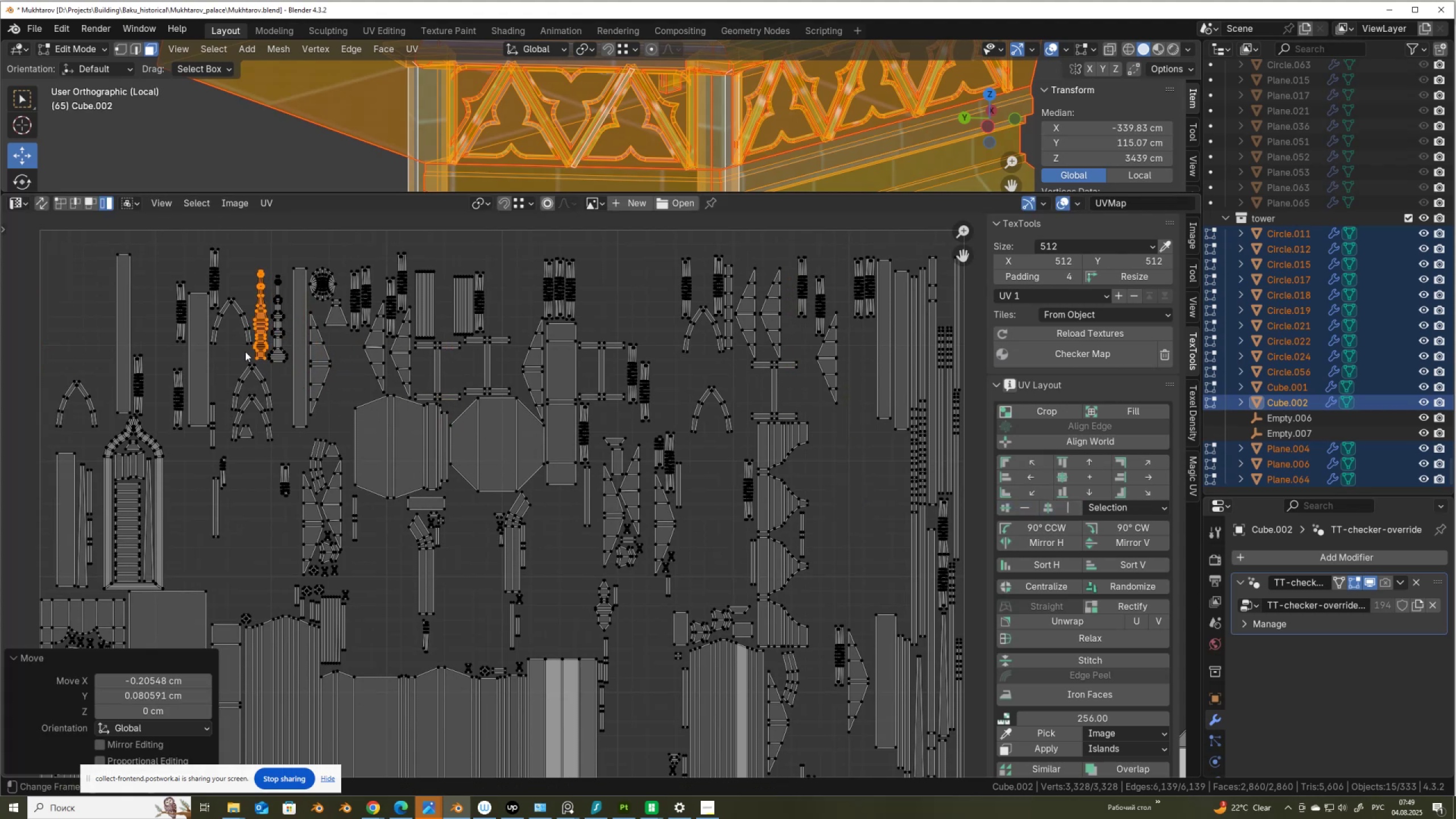 
left_click([243, 340])
 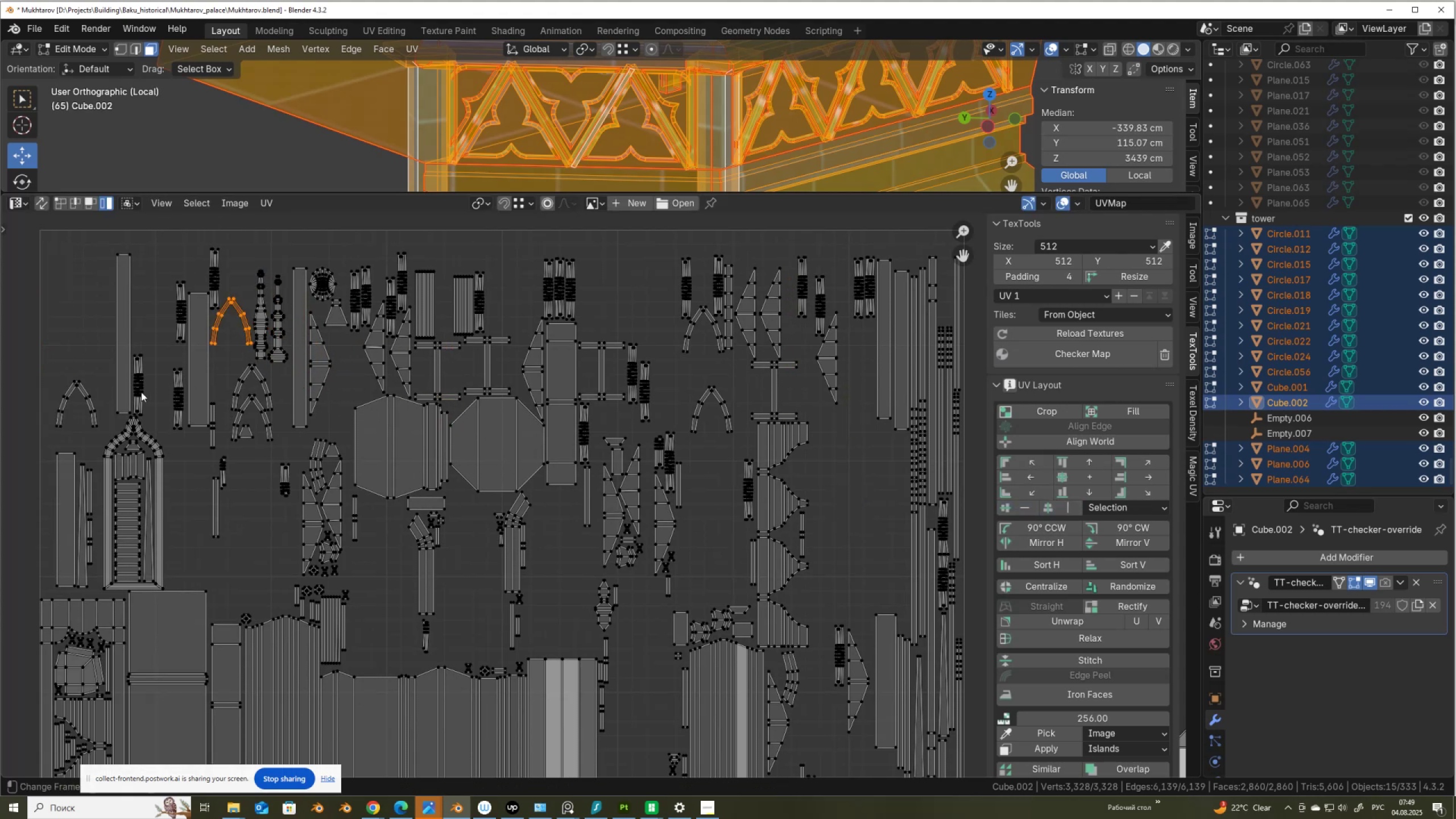 
hold_key(key=ShiftLeft, duration=1.54)
left_click([90, 413])
 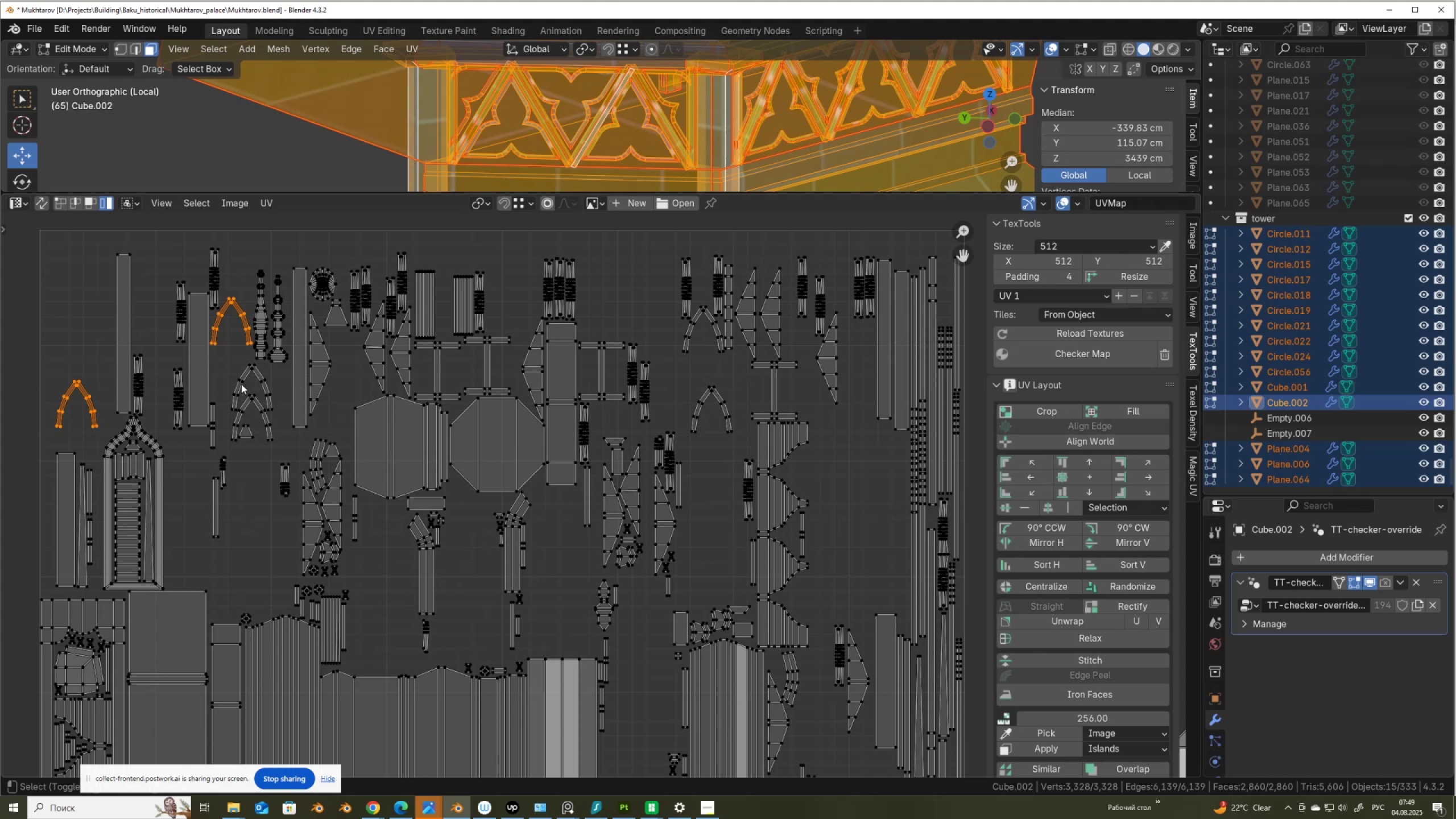 
left_click([243, 382])
 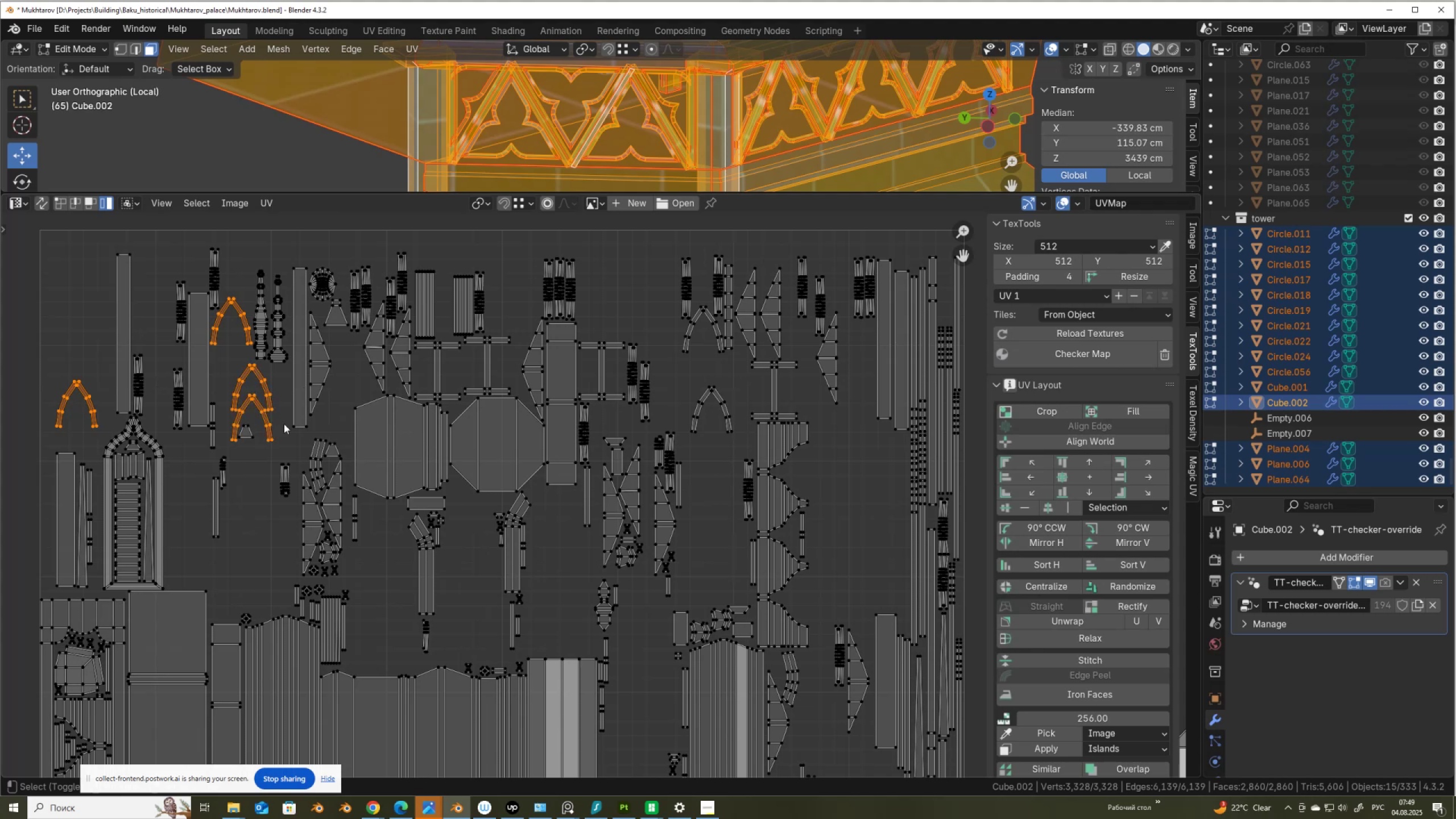 
hold_key(key=ShiftLeft, duration=1.51)
 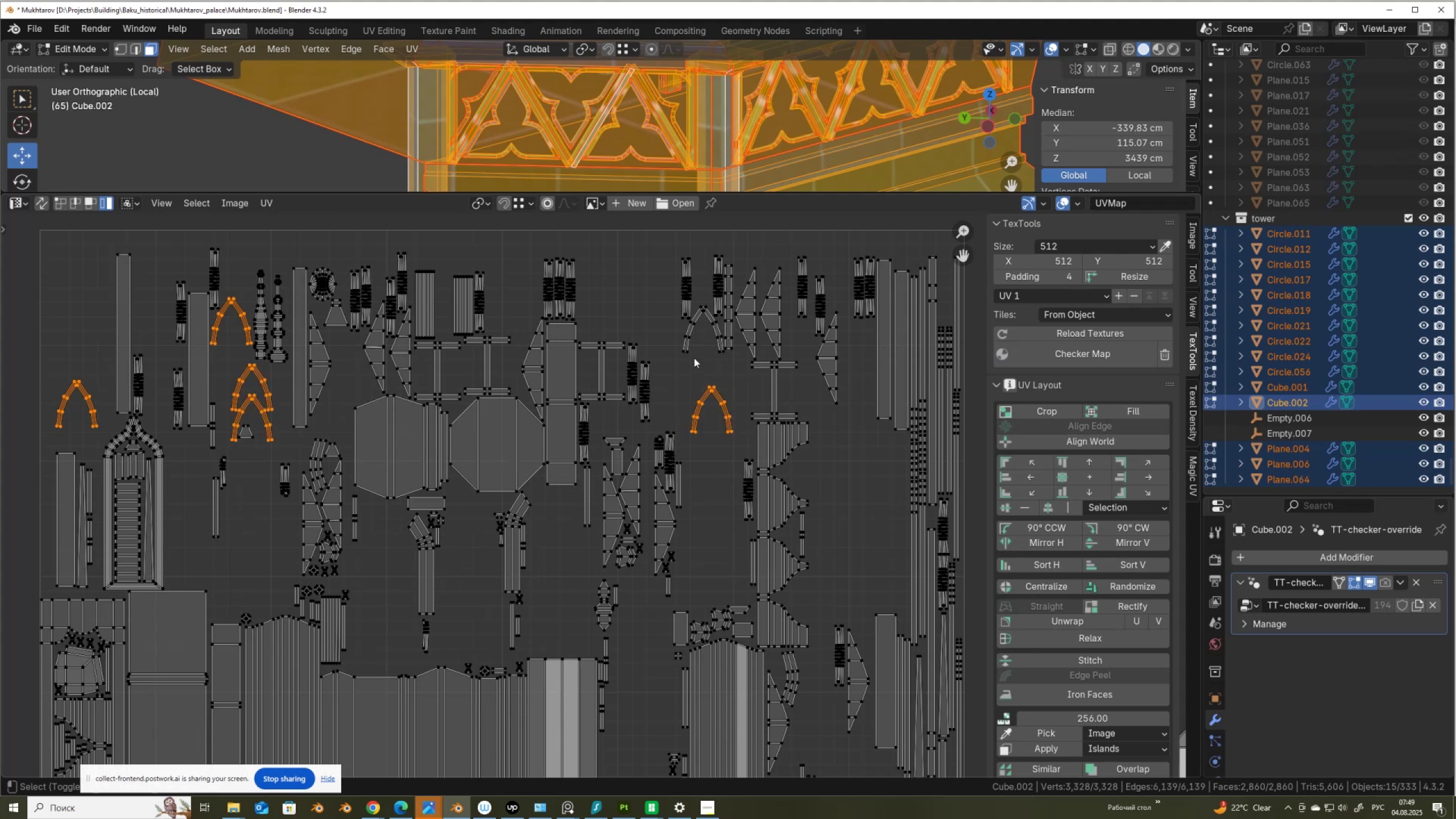 
hold_key(key=ShiftLeft, duration=1.52)
left_click([693, 416])
 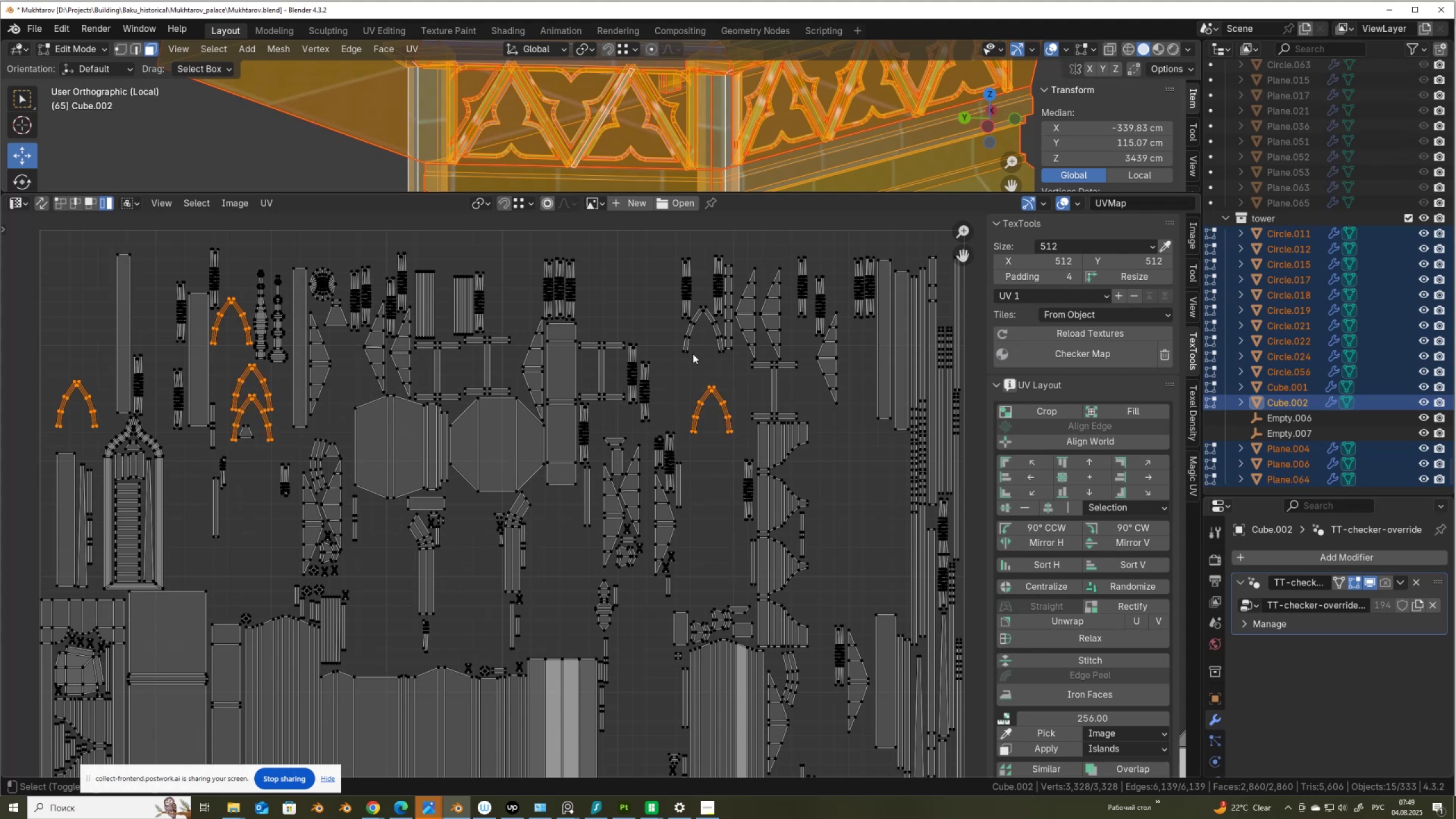 
left_click([692, 349])
 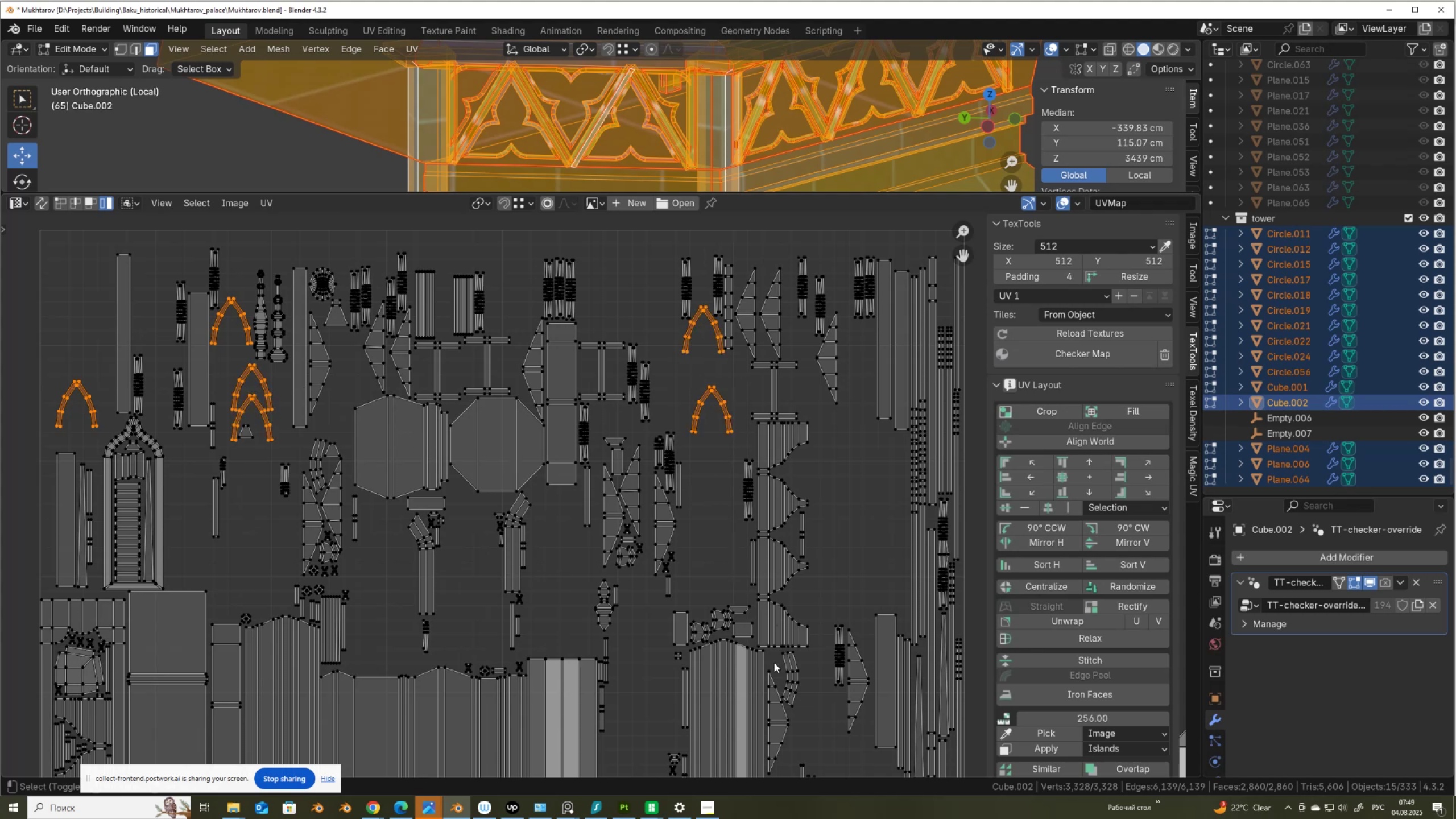 
hold_key(key=ShiftLeft, duration=1.51)
 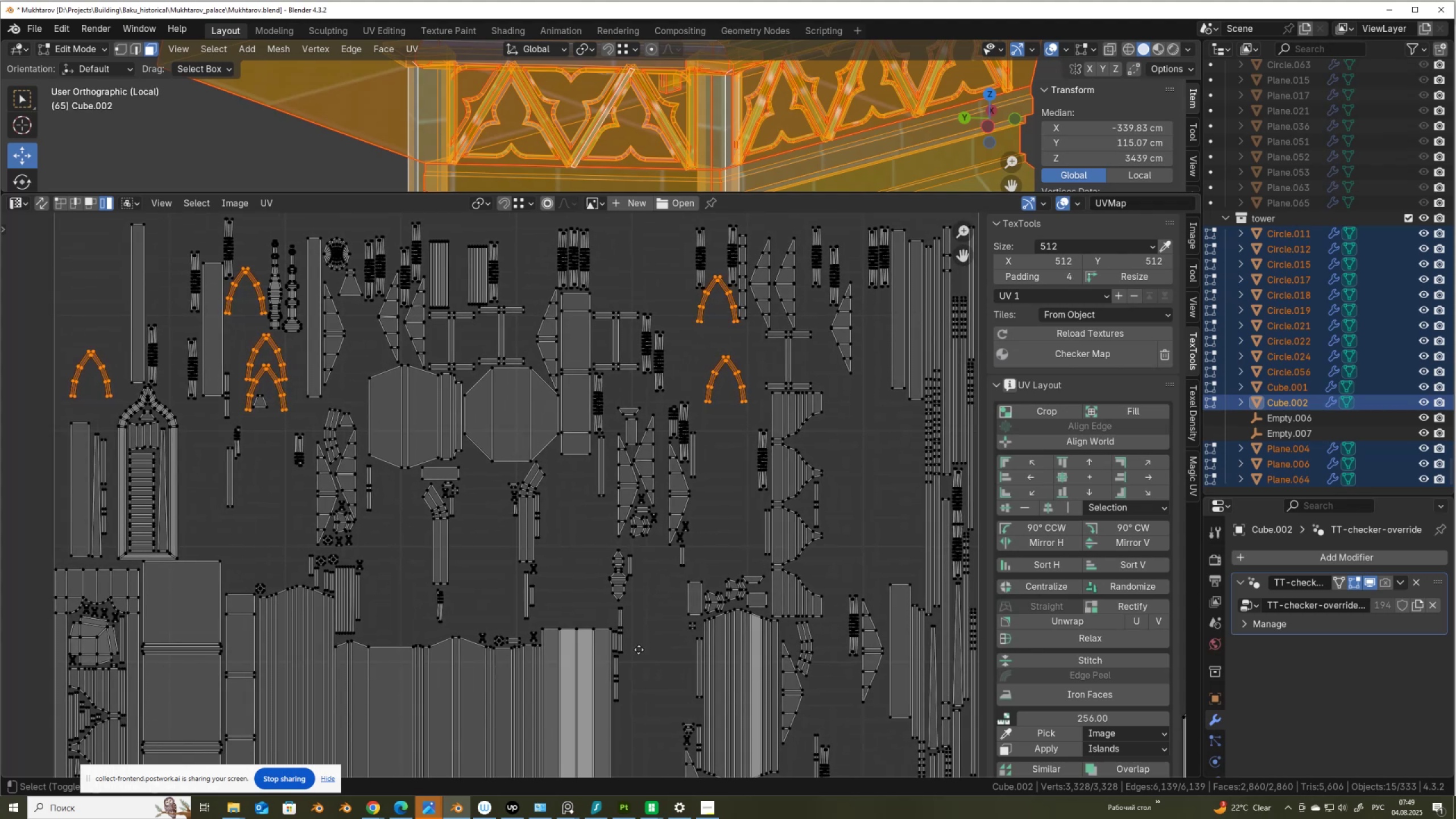 
hold_key(key=ShiftLeft, duration=1.51)
 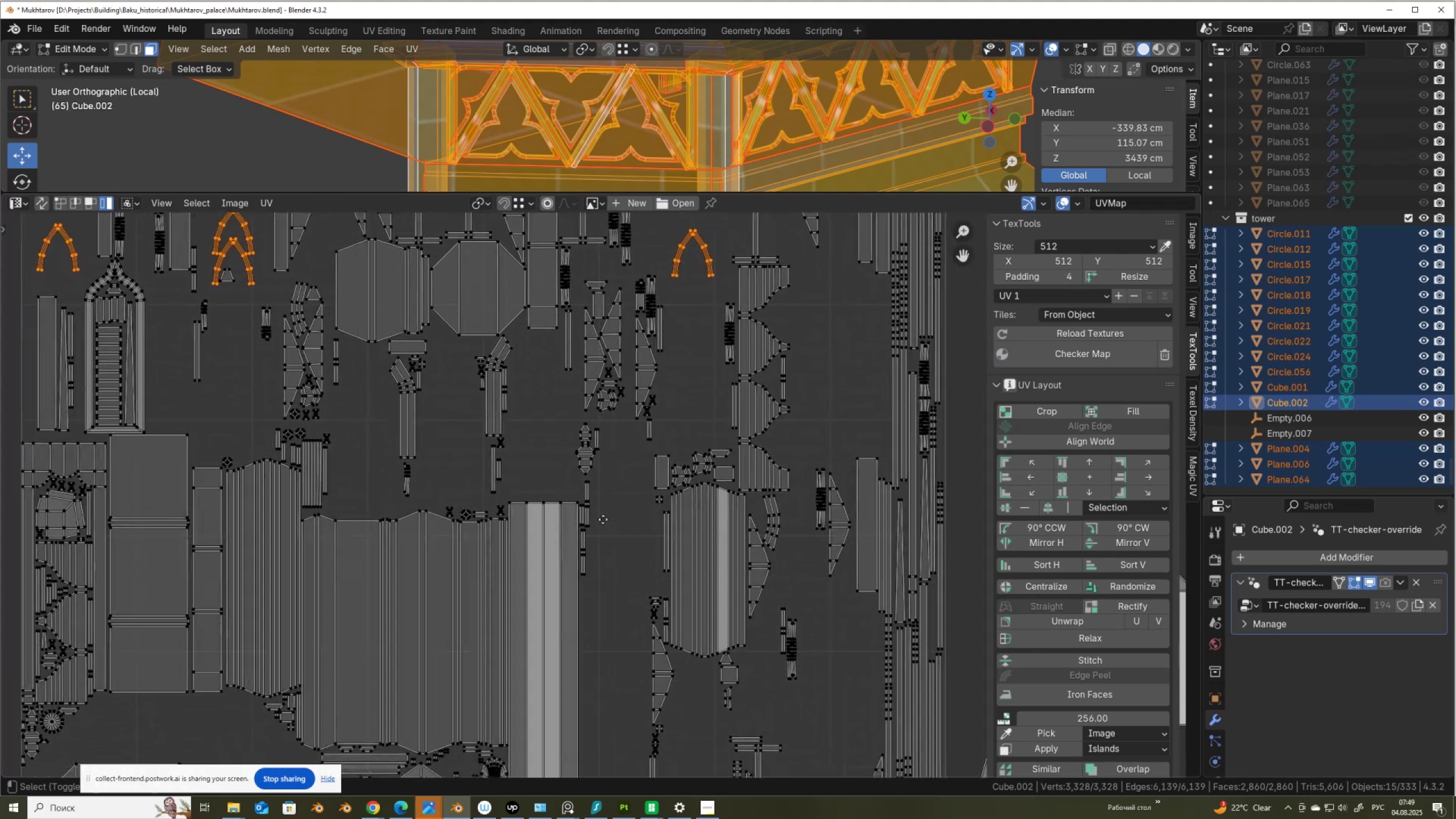 
hold_key(key=ShiftLeft, duration=1.52)
 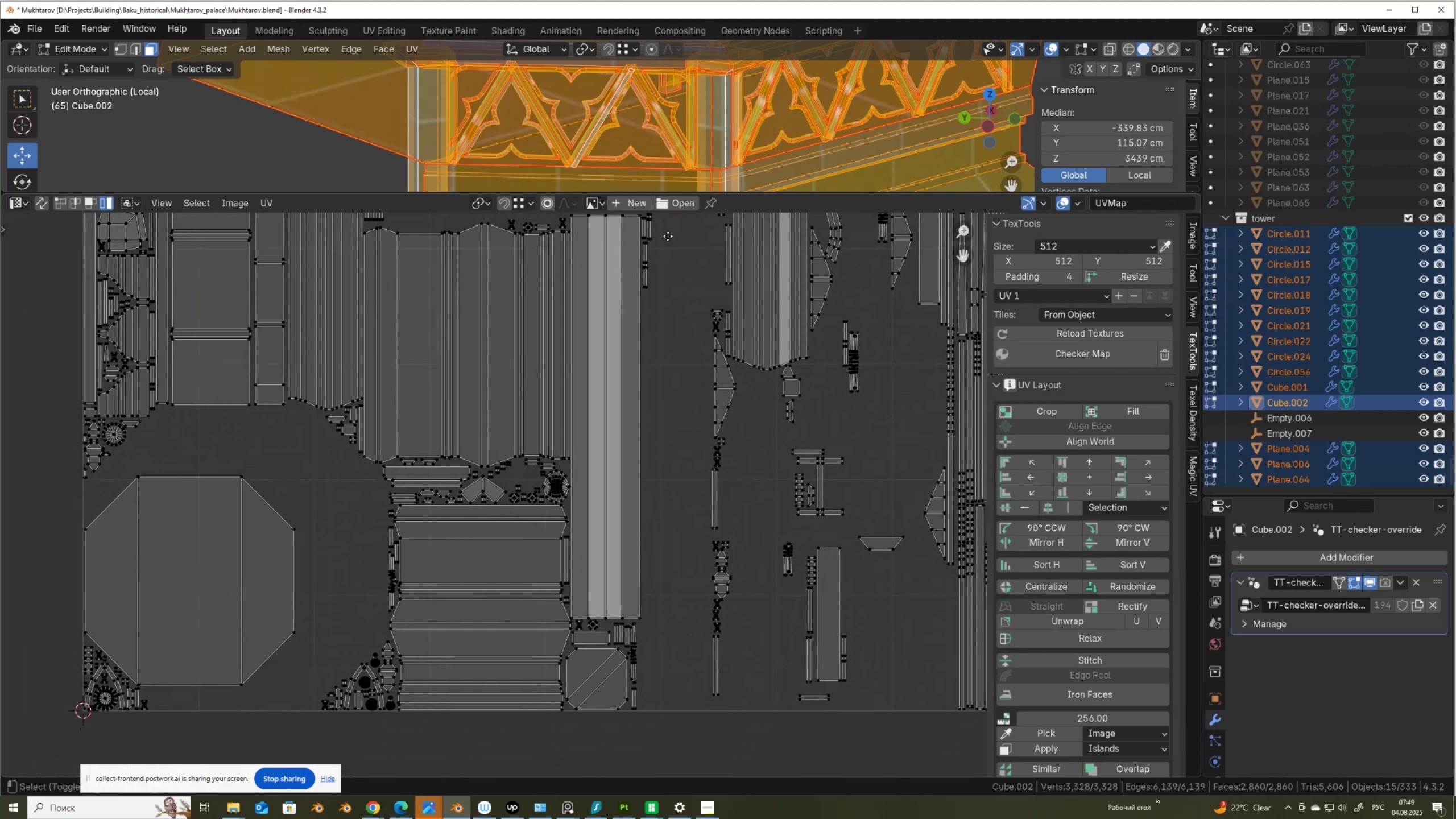 
hold_key(key=ShiftLeft, duration=1.53)
 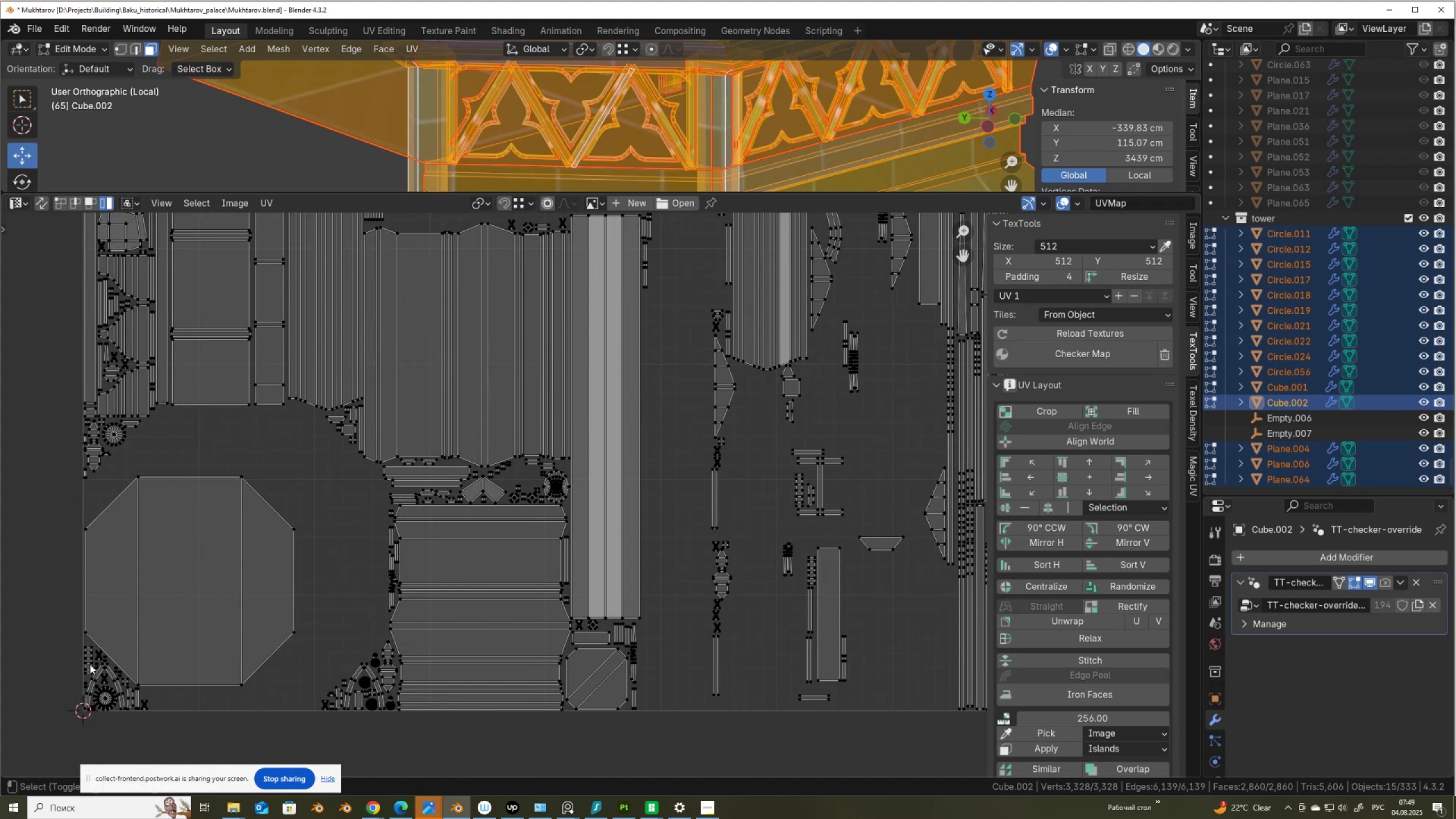 
hold_key(key=ShiftLeft, duration=1.51)
left_click([97, 669])
 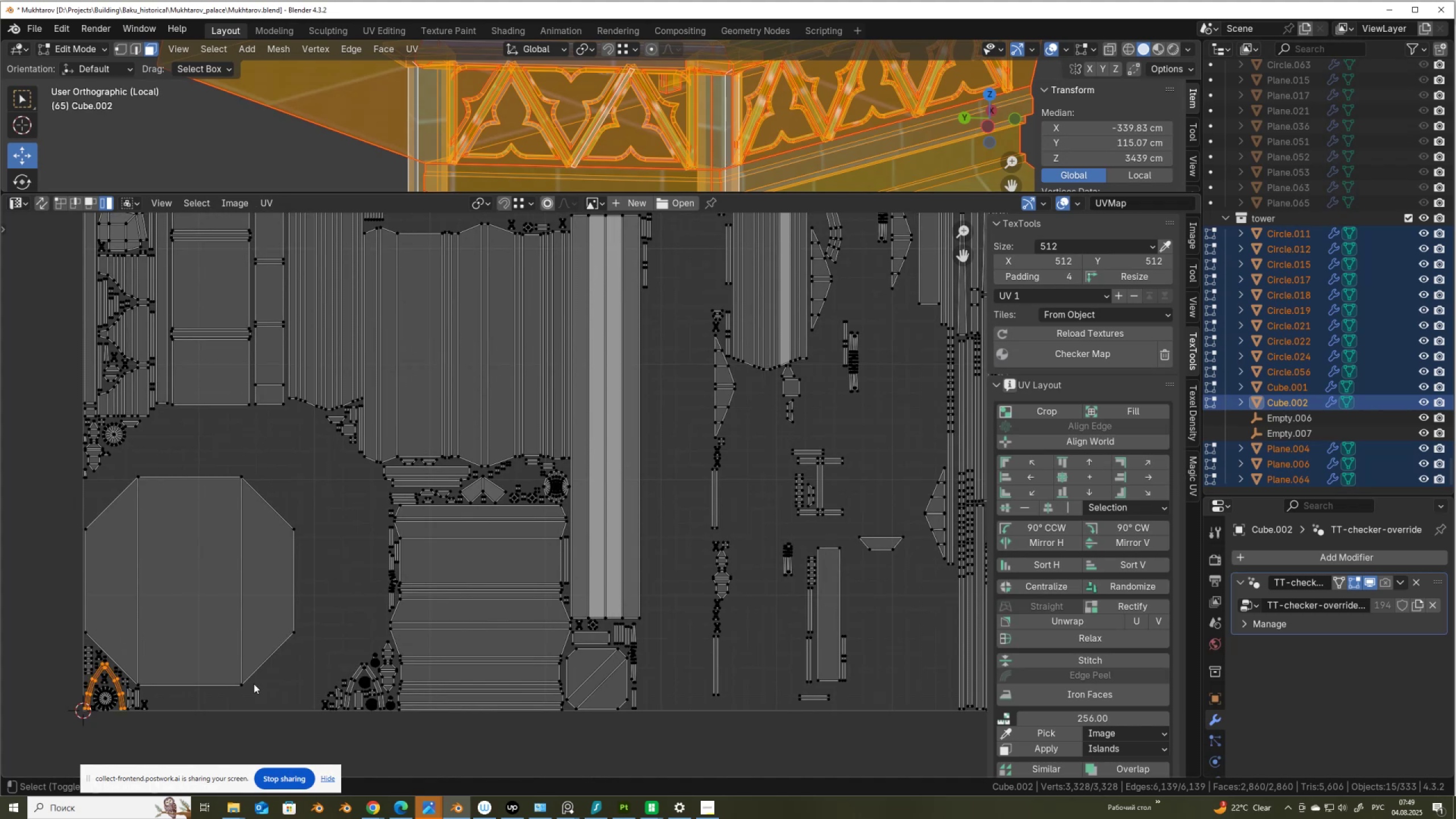 
hold_key(key=ShiftLeft, duration=1.51)
left_click([363, 669])
 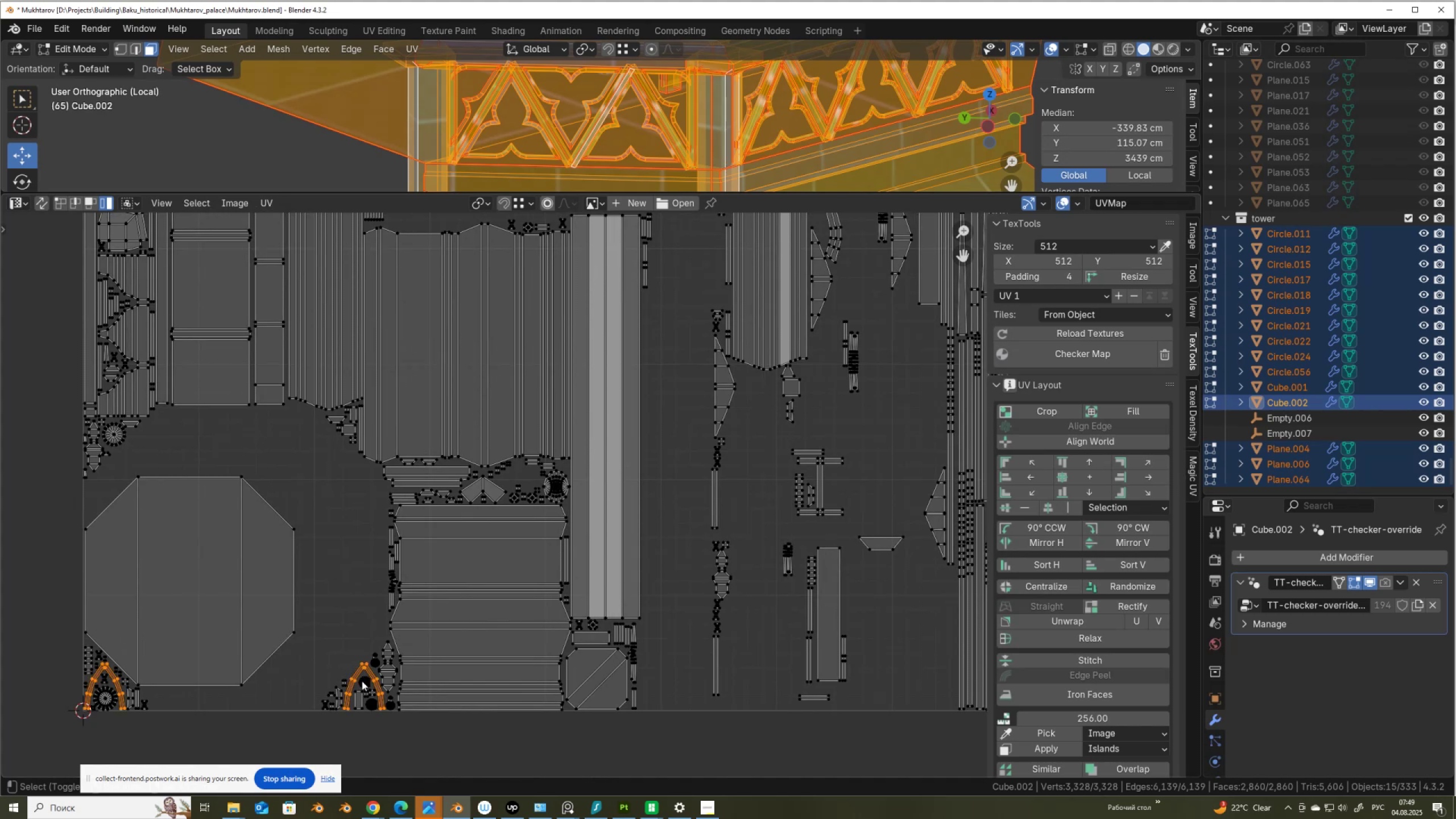 
hold_key(key=ShiftLeft, duration=1.53)
 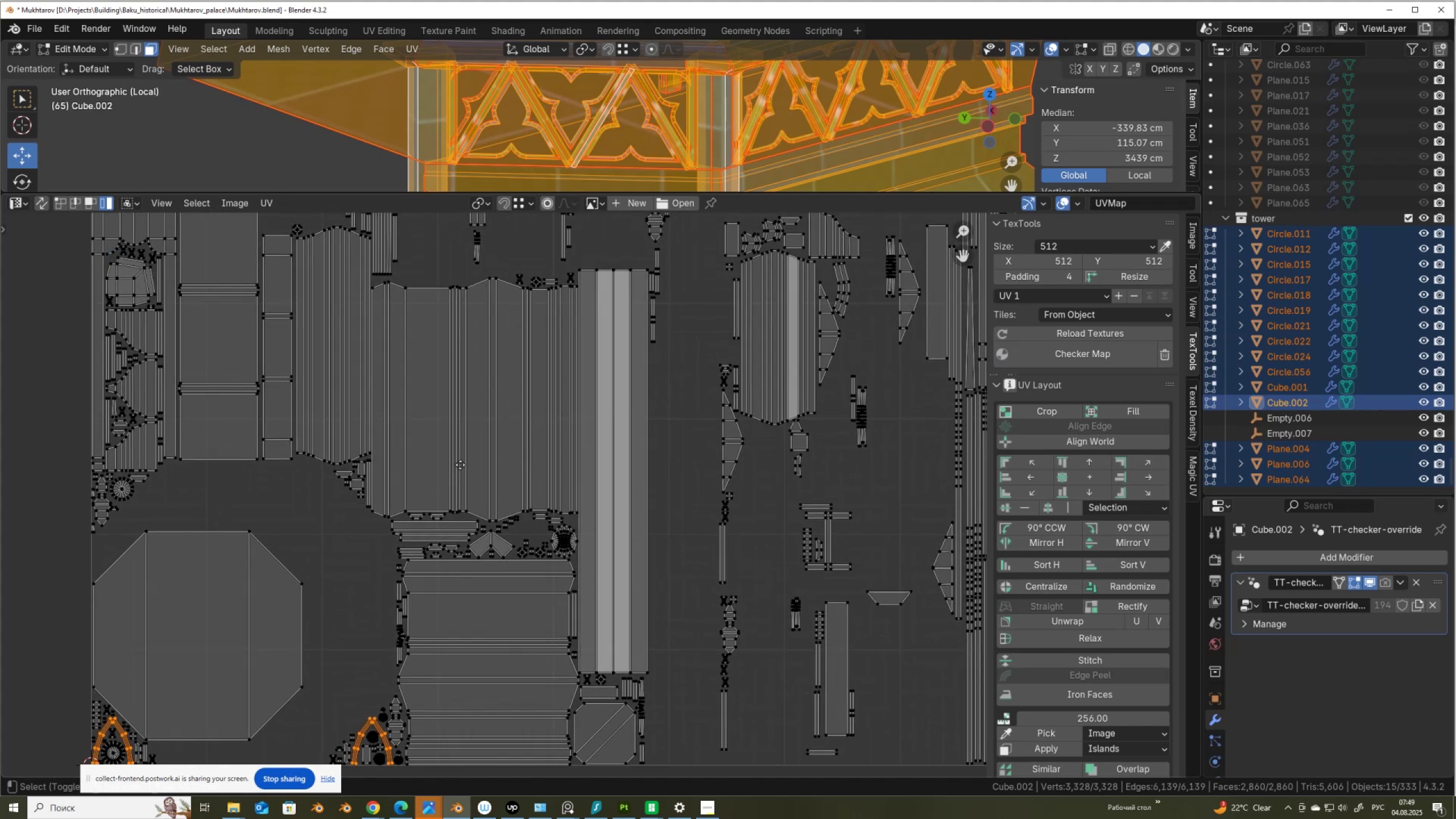 
hold_key(key=ShiftLeft, duration=1.51)
 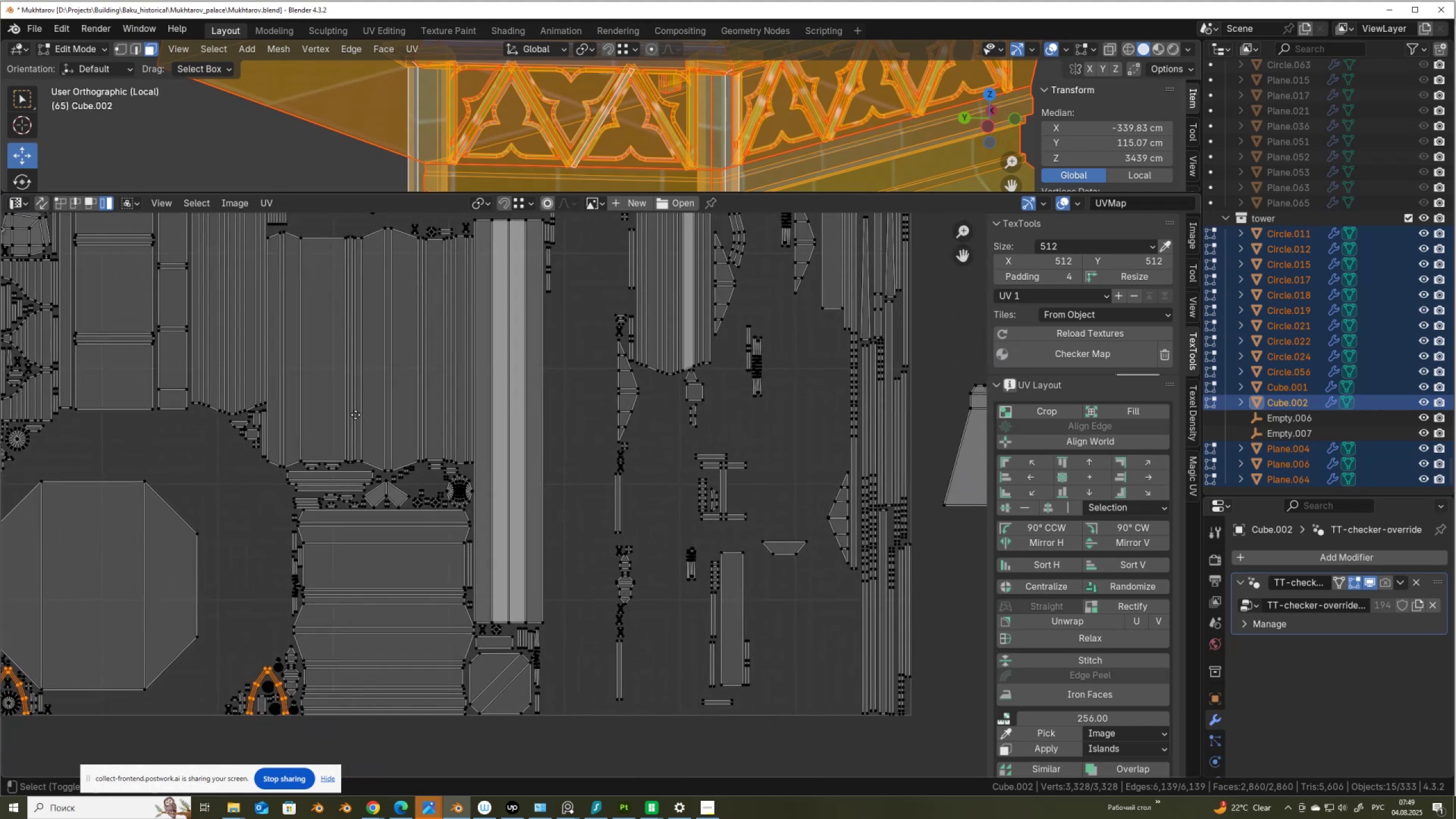 
hold_key(key=ShiftLeft, duration=1.52)
 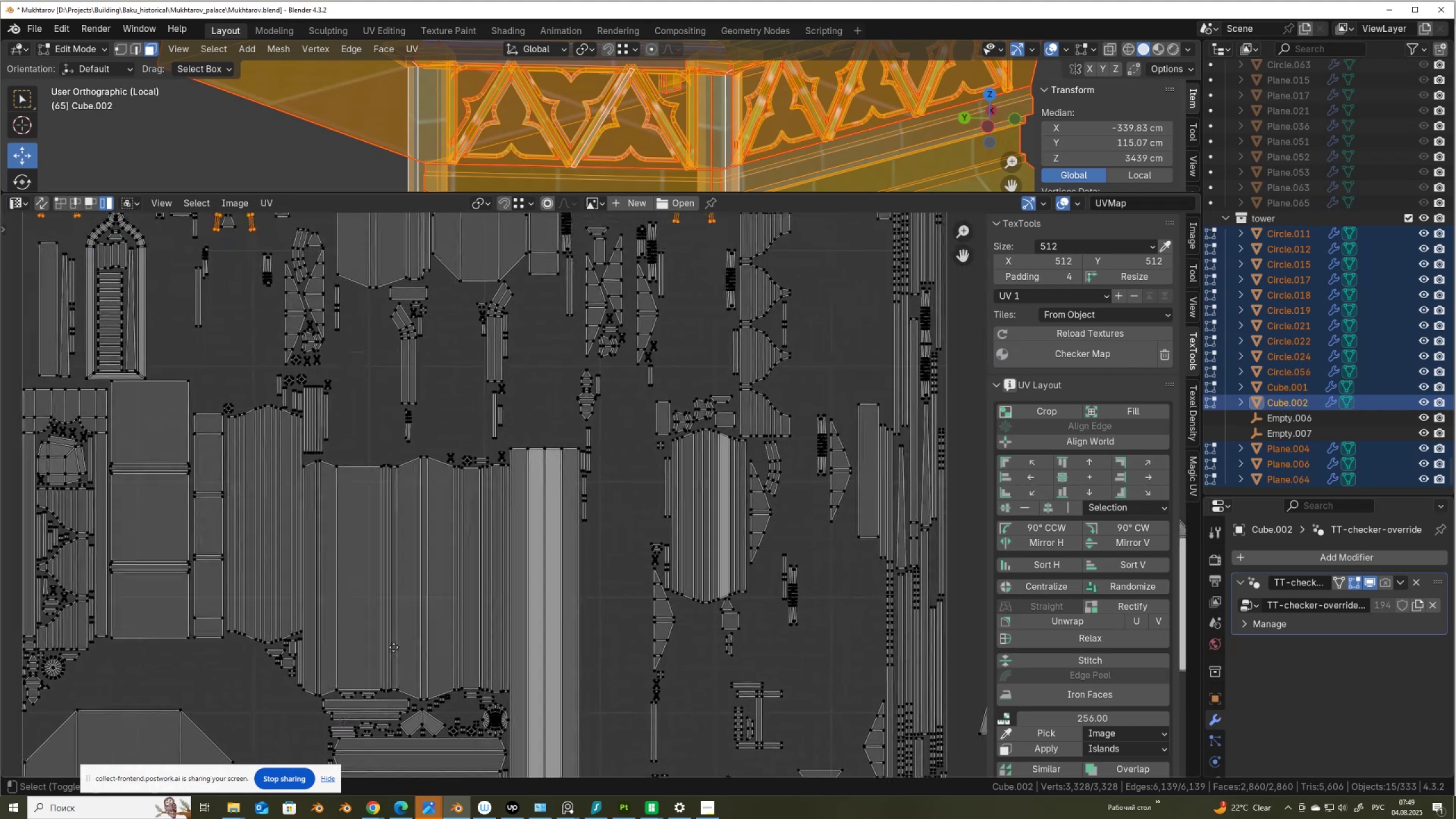 
hold_key(key=ShiftLeft, duration=1.53)
 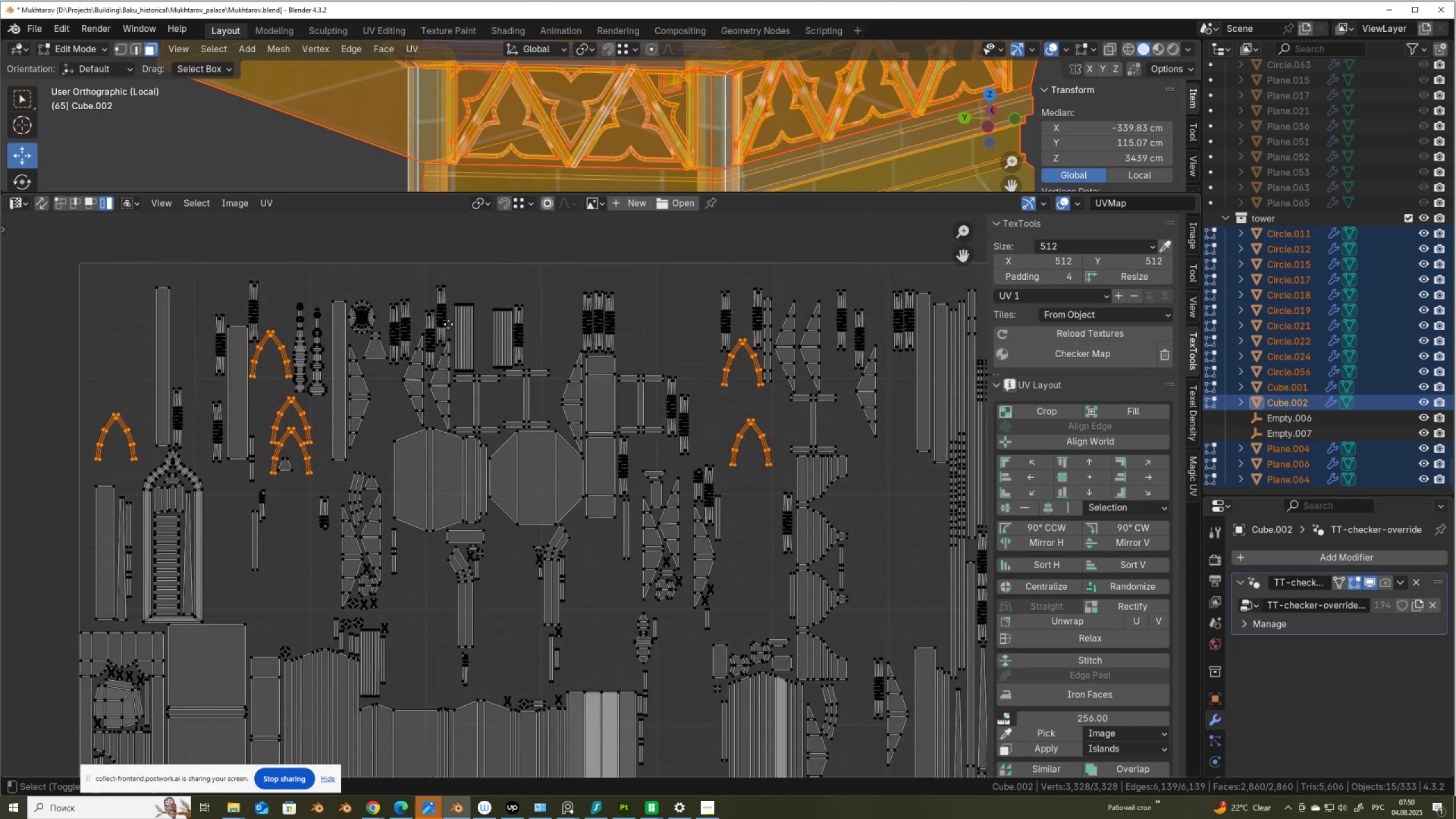 
hold_key(key=ShiftLeft, duration=1.04)
 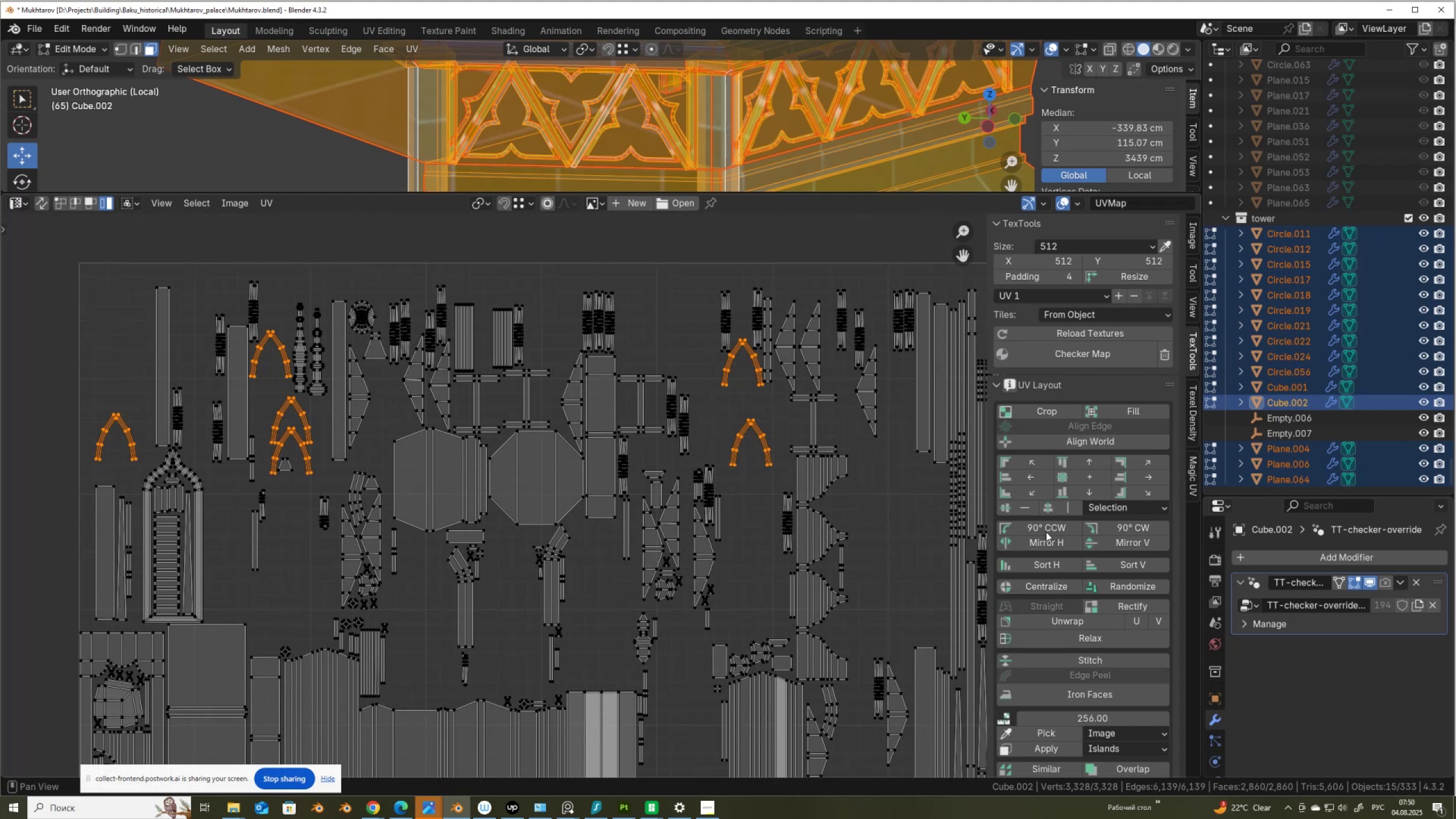 
double_click([1065, 509])
 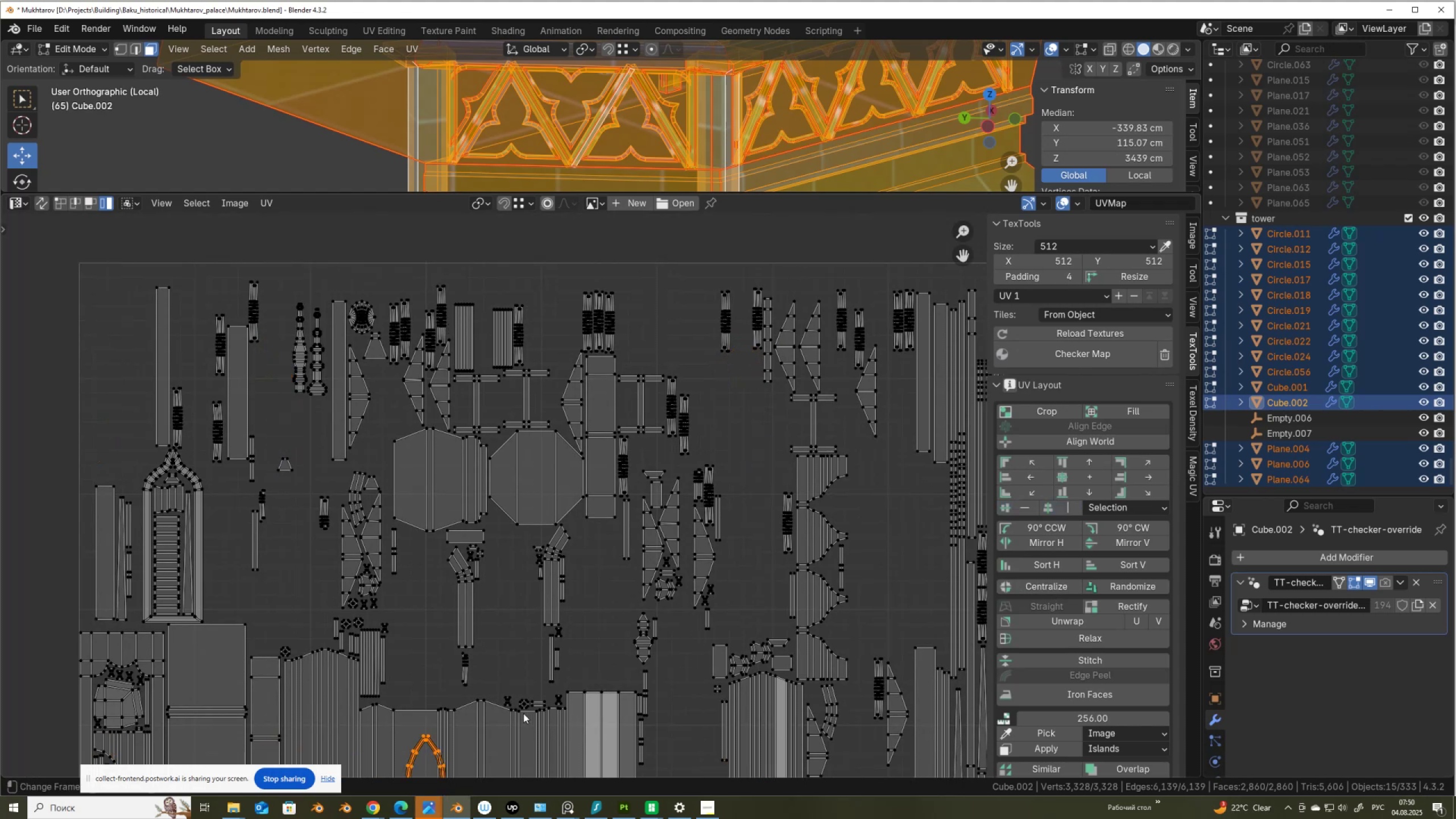 
key(G)
 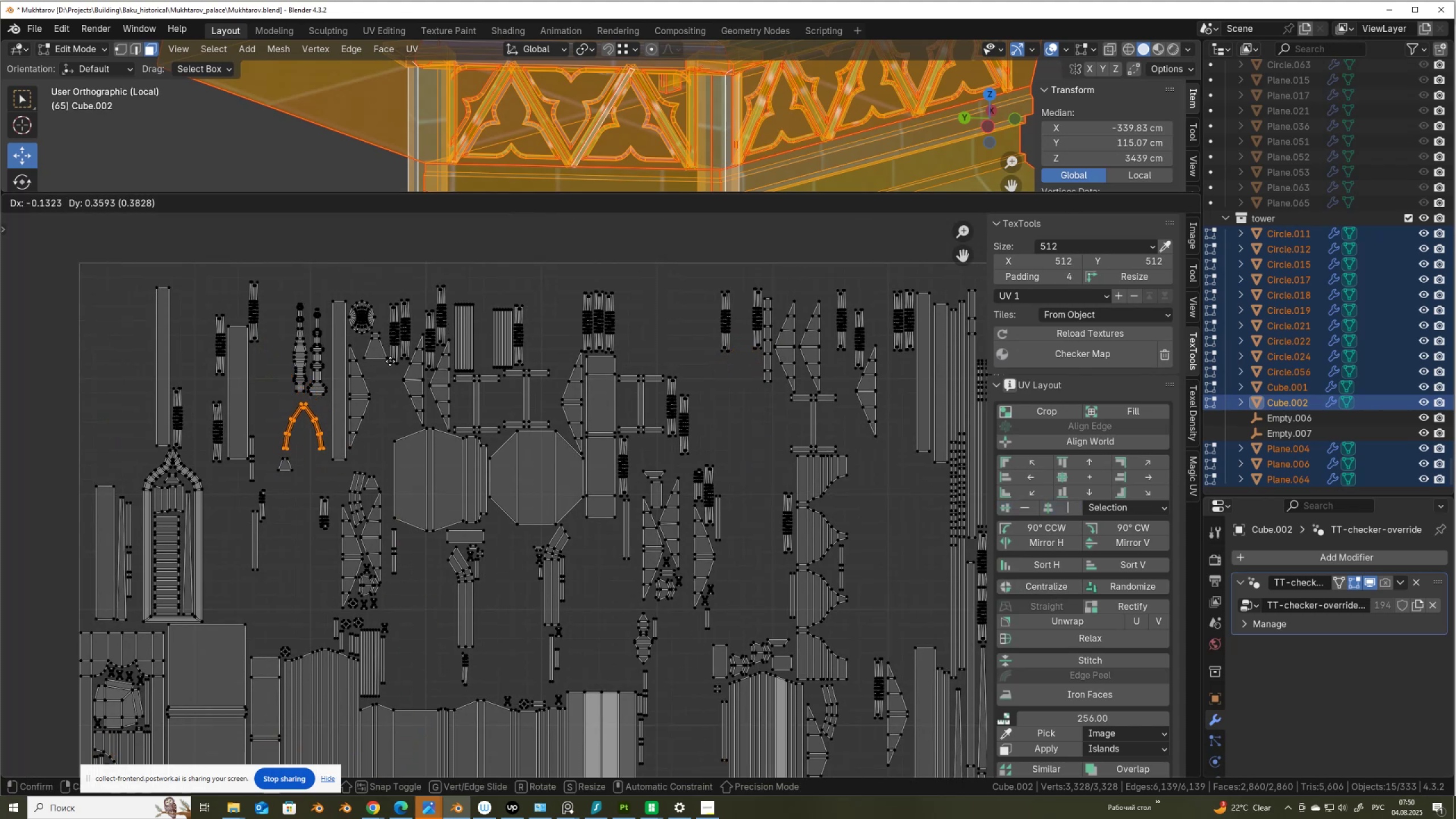 
left_click([394, 361])
 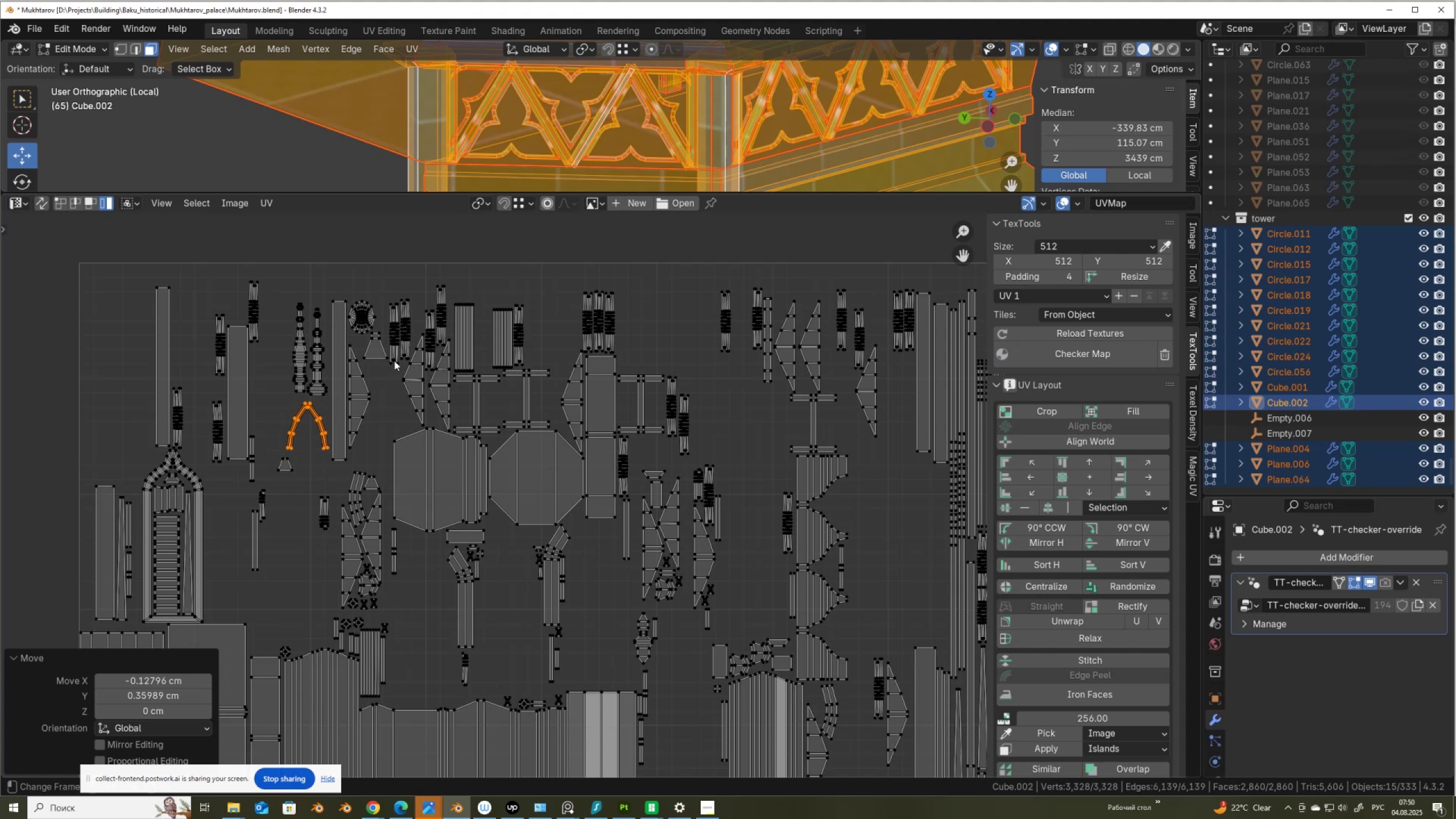 
hold_key(key=ShiftLeft, duration=1.52)
 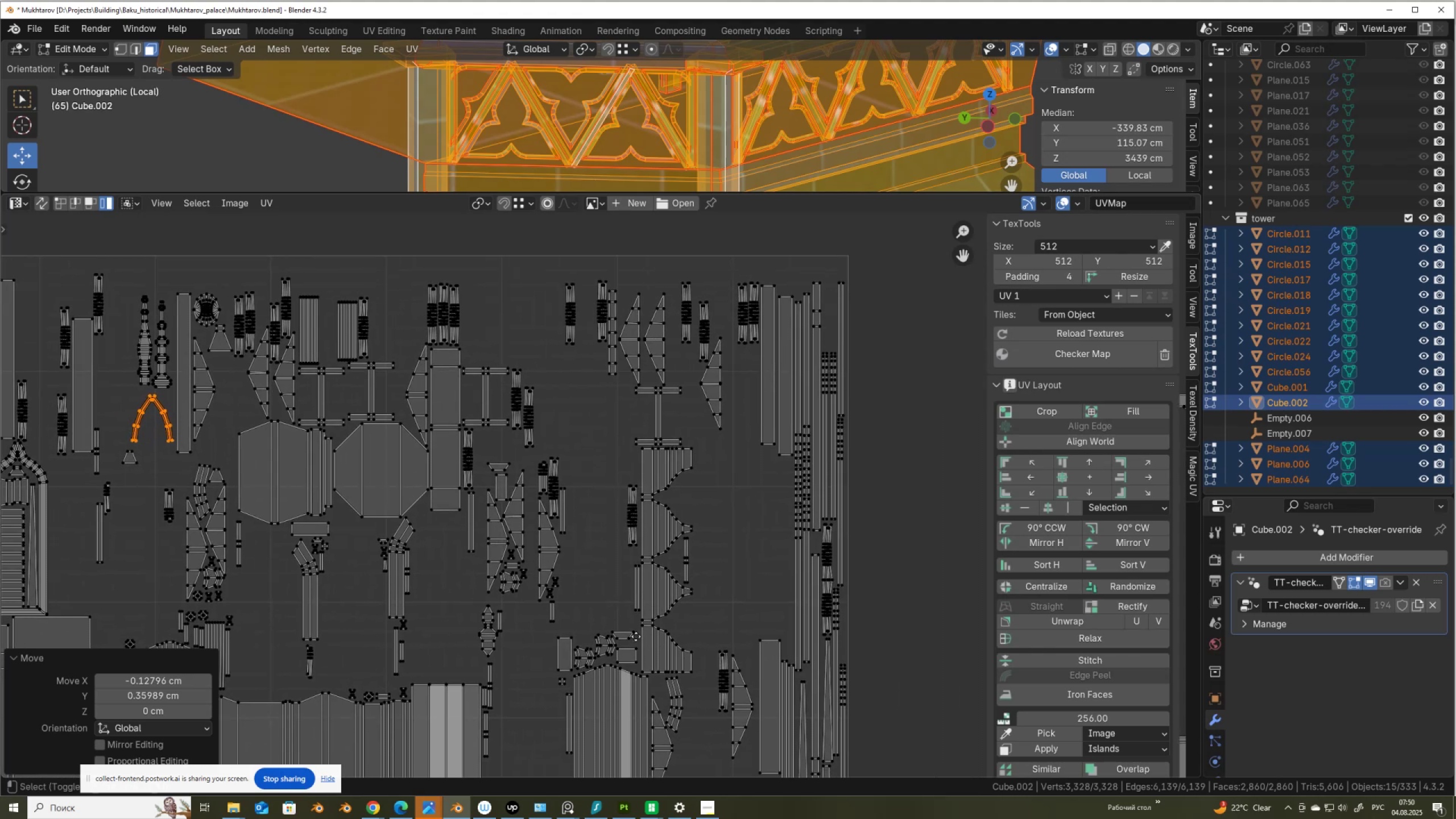 
hold_key(key=ShiftLeft, duration=1.52)
 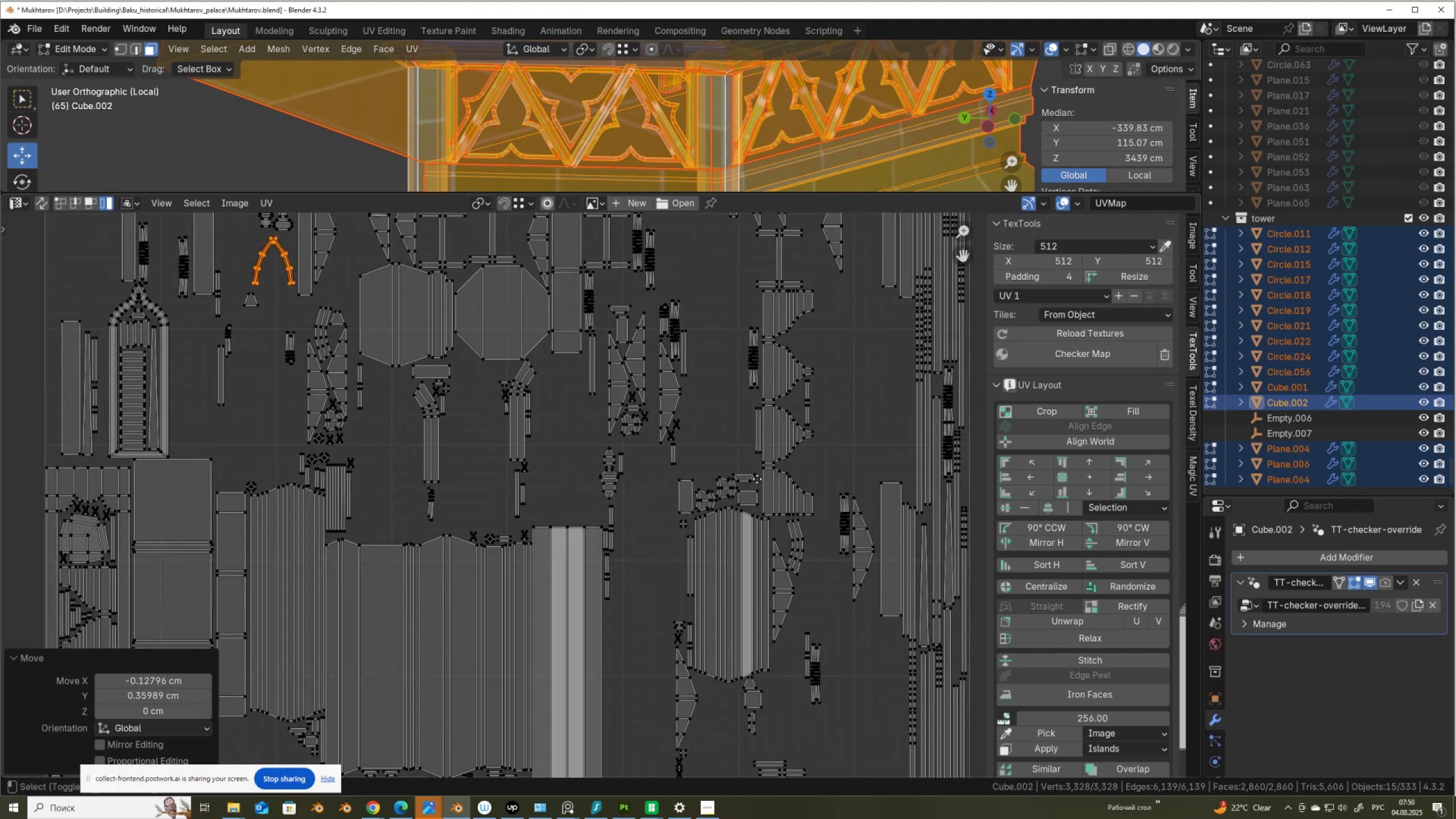 
hold_key(key=ShiftLeft, duration=1.52)
 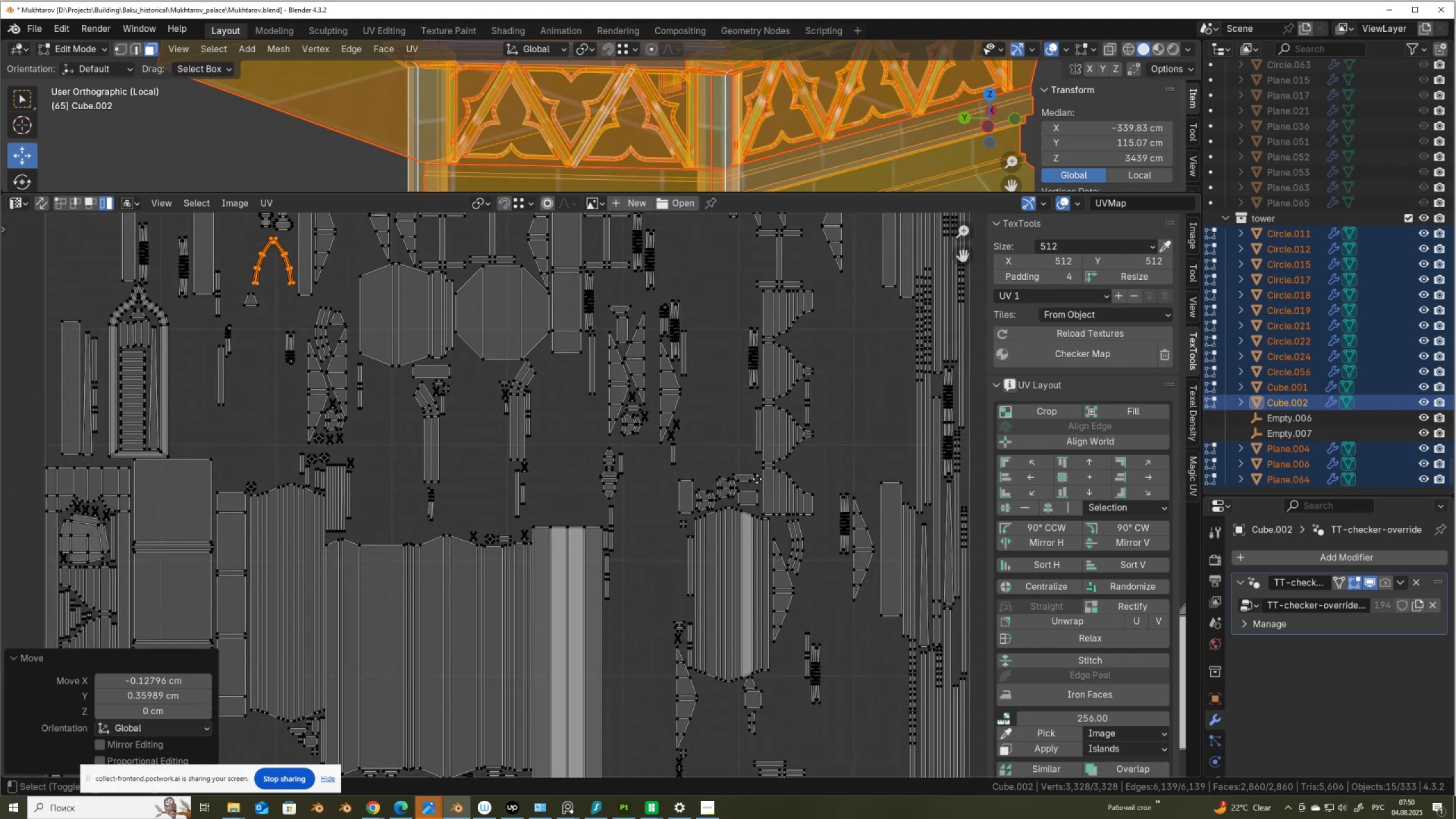 
hold_key(key=ShiftLeft, duration=1.52)
 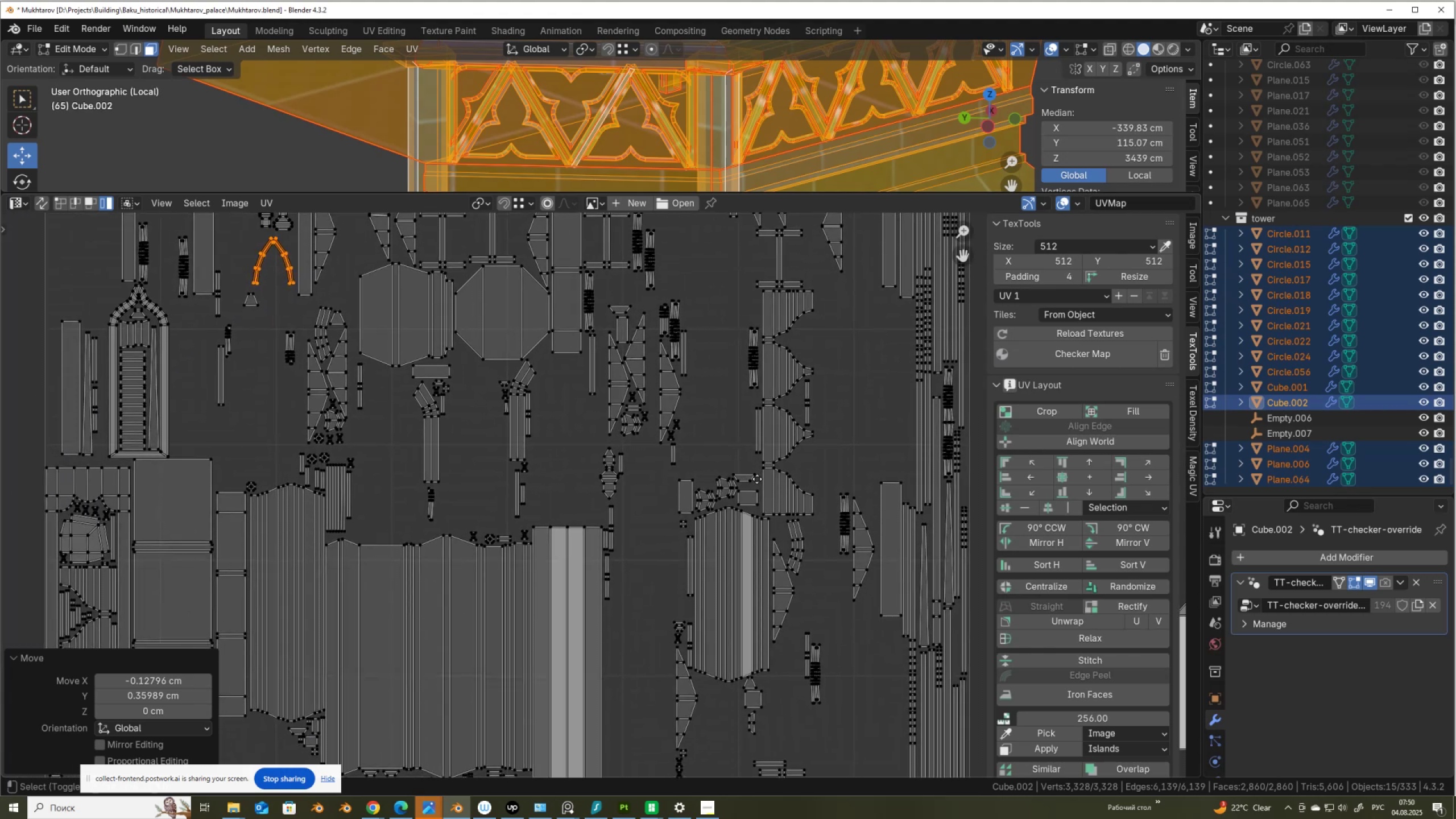 
hold_key(key=ShiftLeft, duration=1.52)
 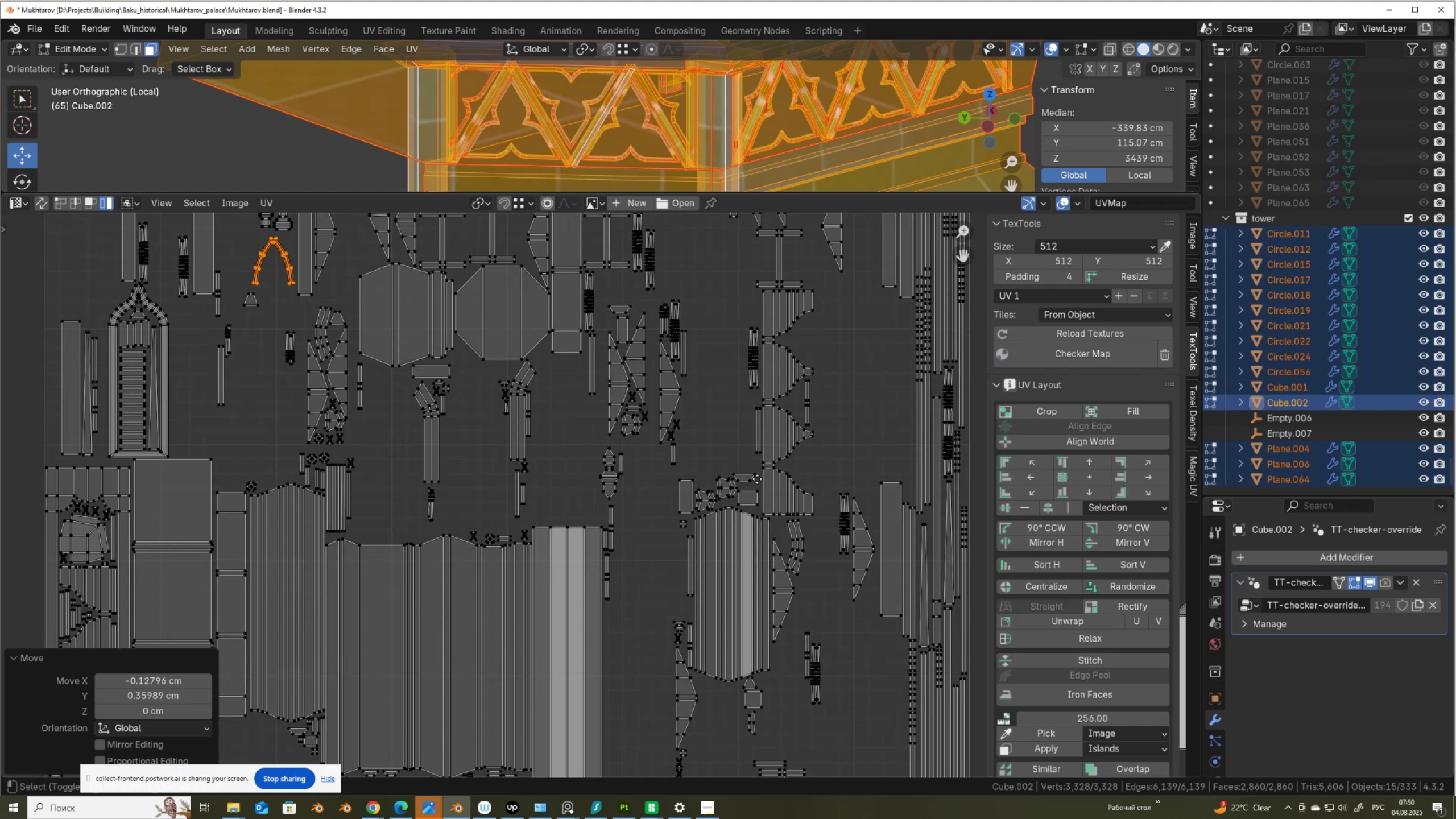 
hold_key(key=ShiftLeft, duration=1.16)
 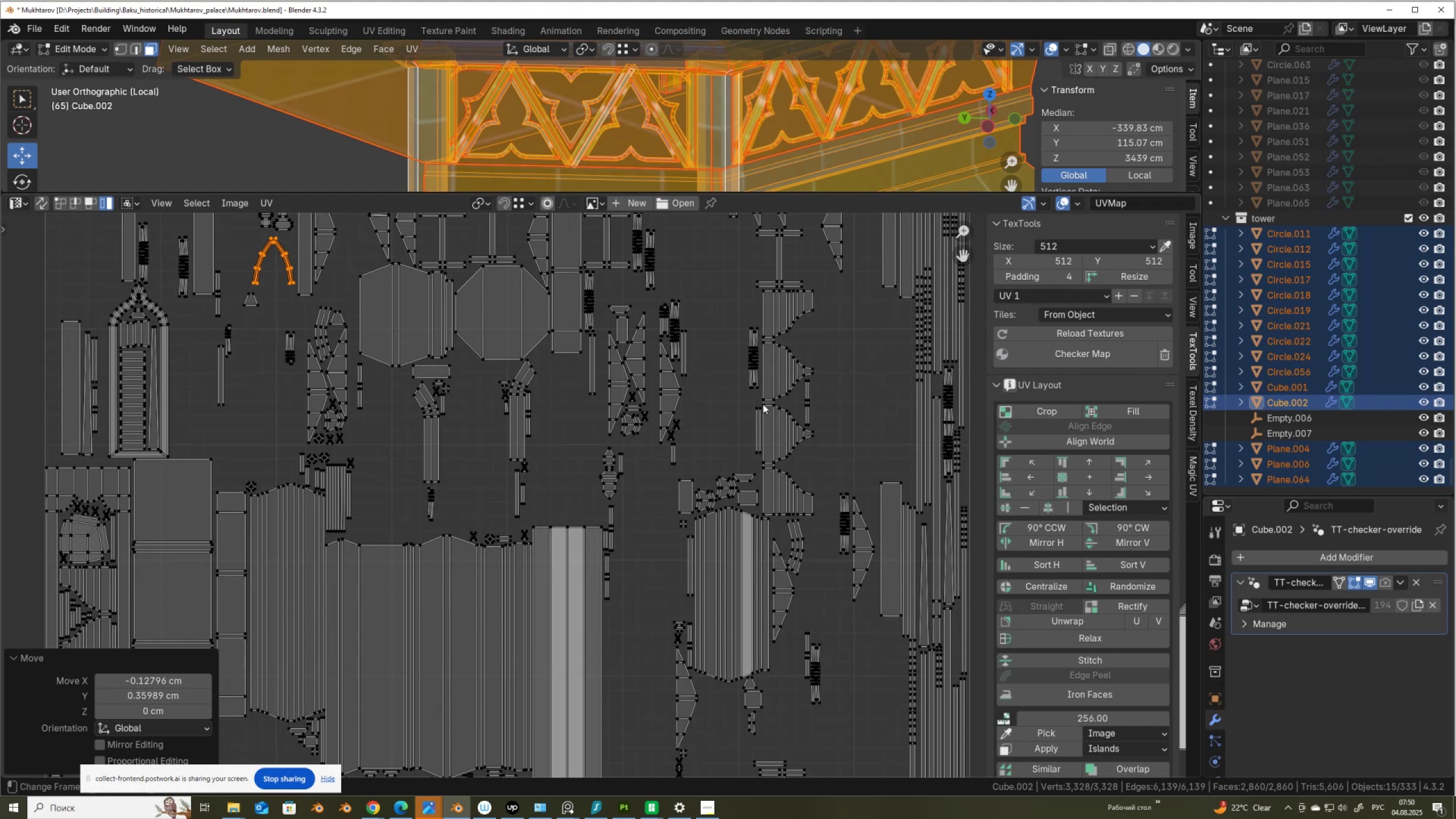 
wait(5.23)
 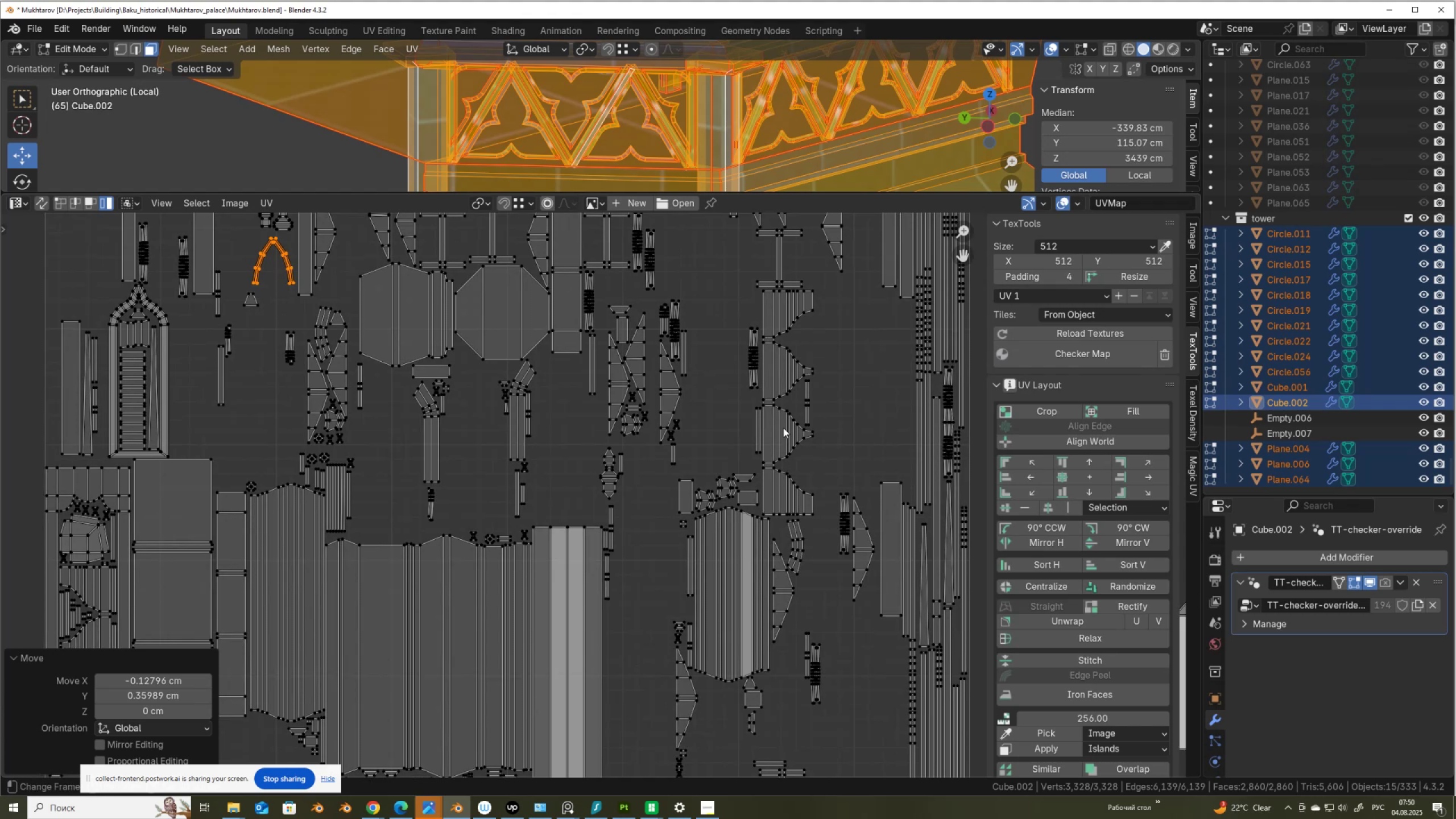 
left_click([93, 206])
 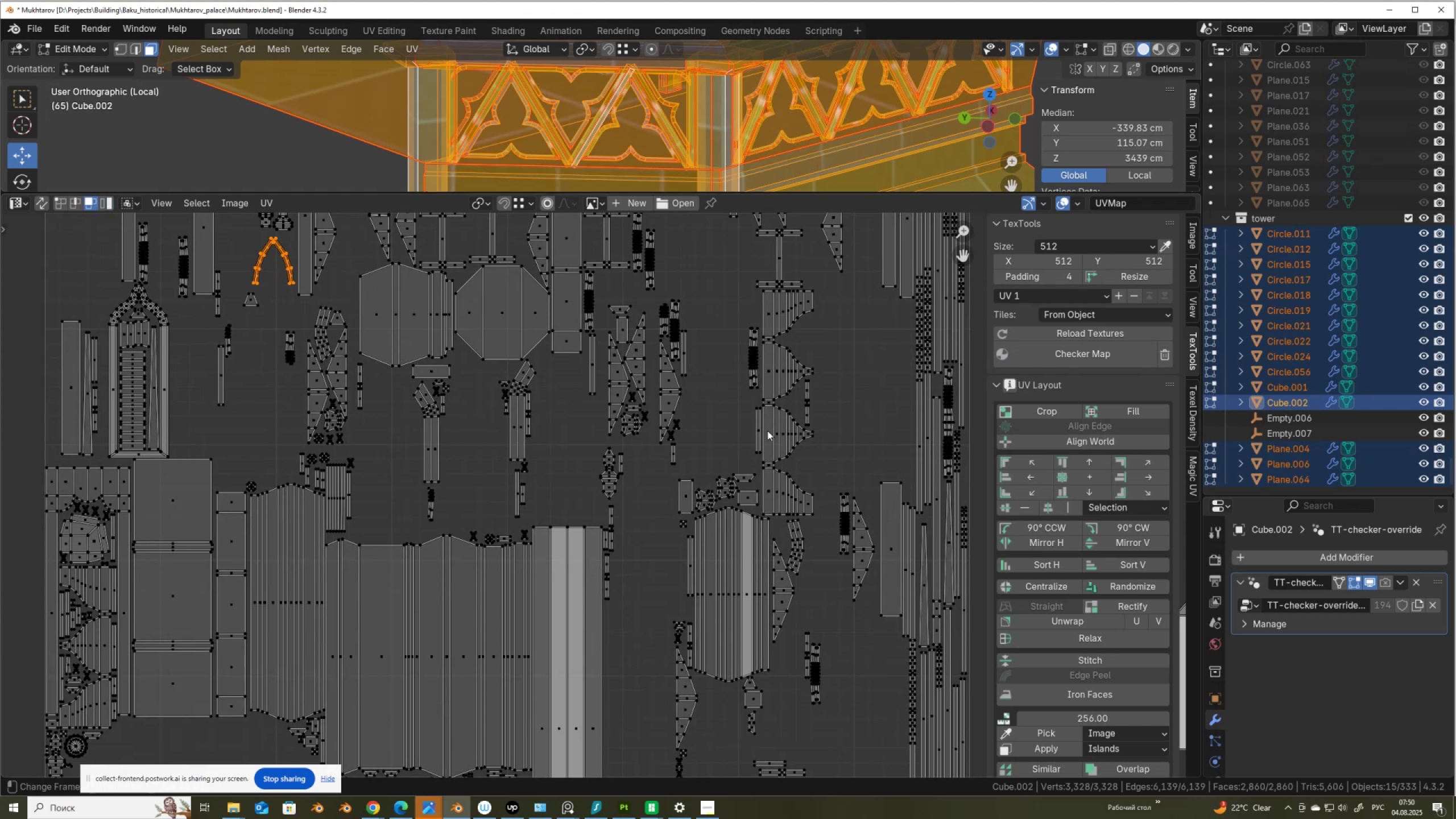 
left_click_drag(start_coordinate=[765, 428], to_coordinate=[819, 508])
 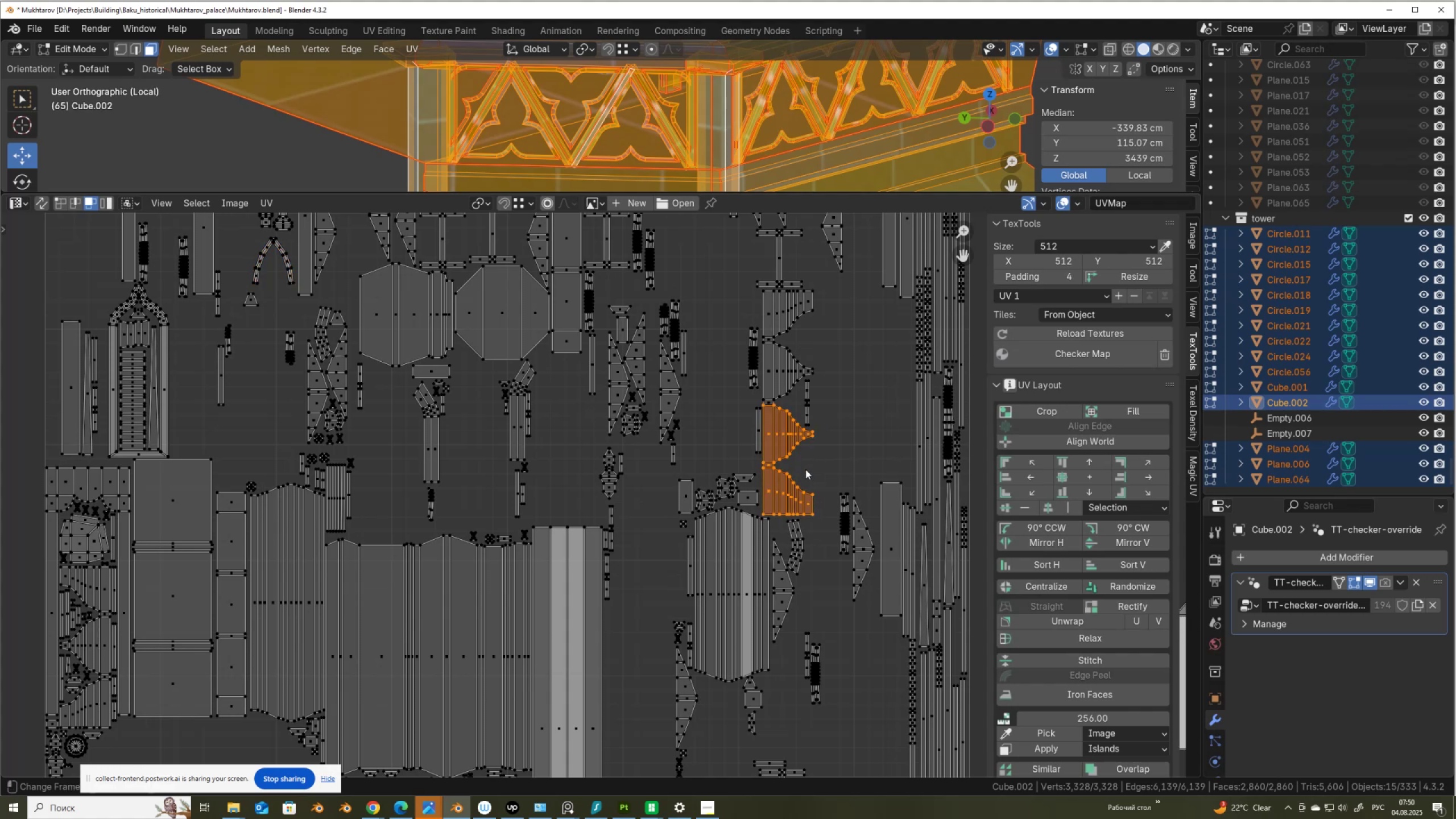 
scroll: coordinate [805, 466], scroll_direction: up, amount: 2.0
 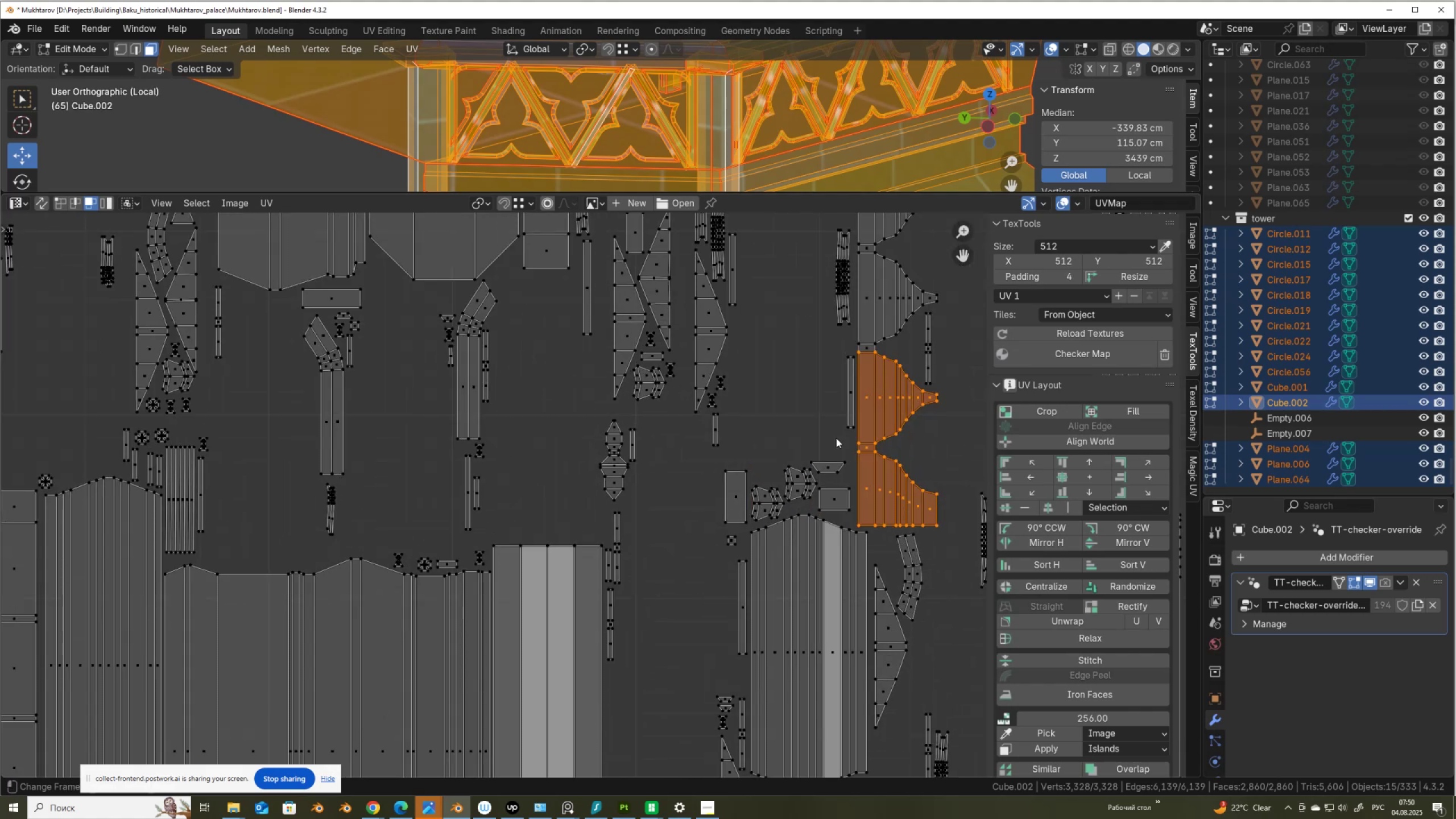 
hold_key(key=ShiftLeft, duration=0.68)
 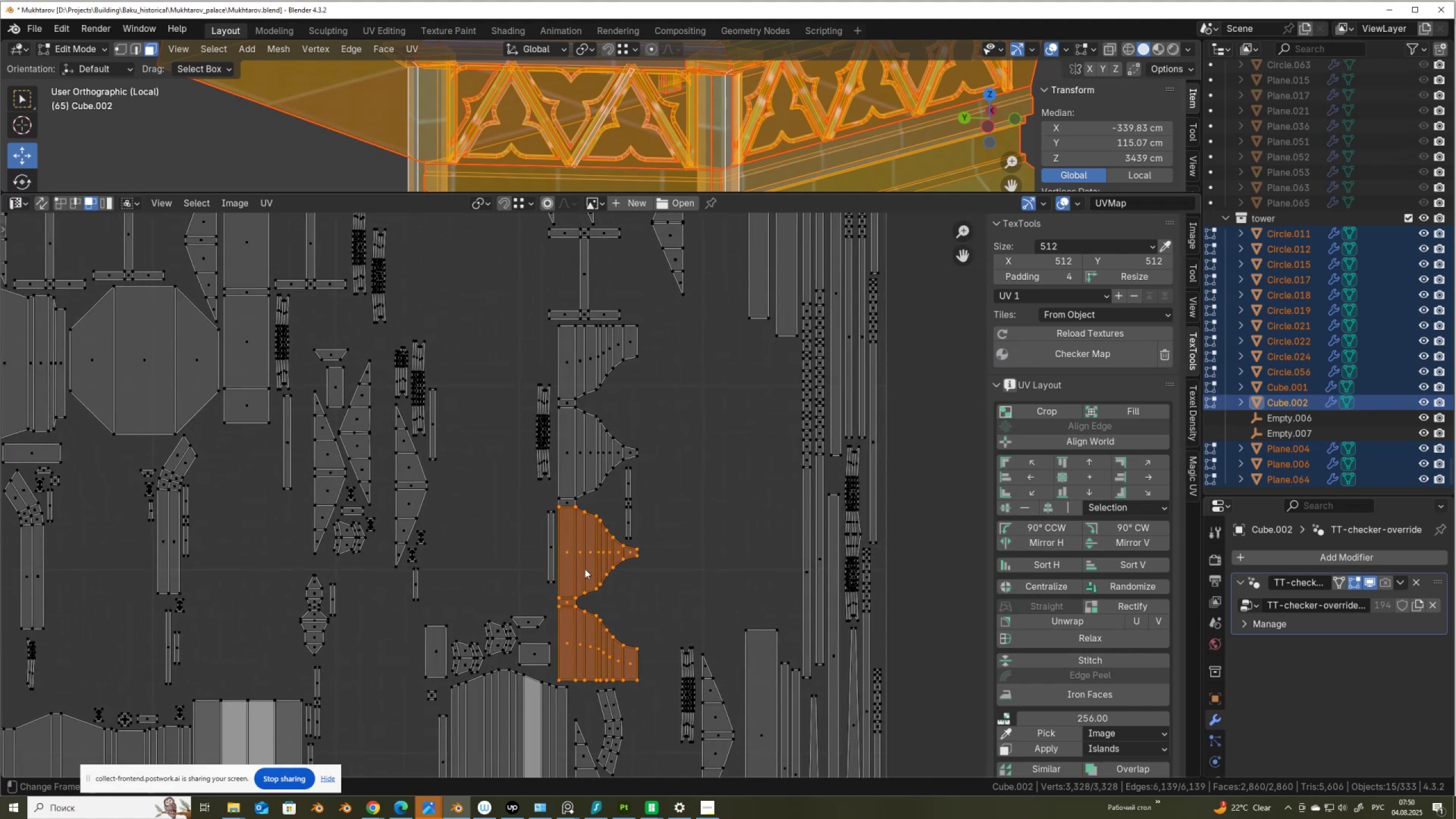 
right_click([585, 569])
 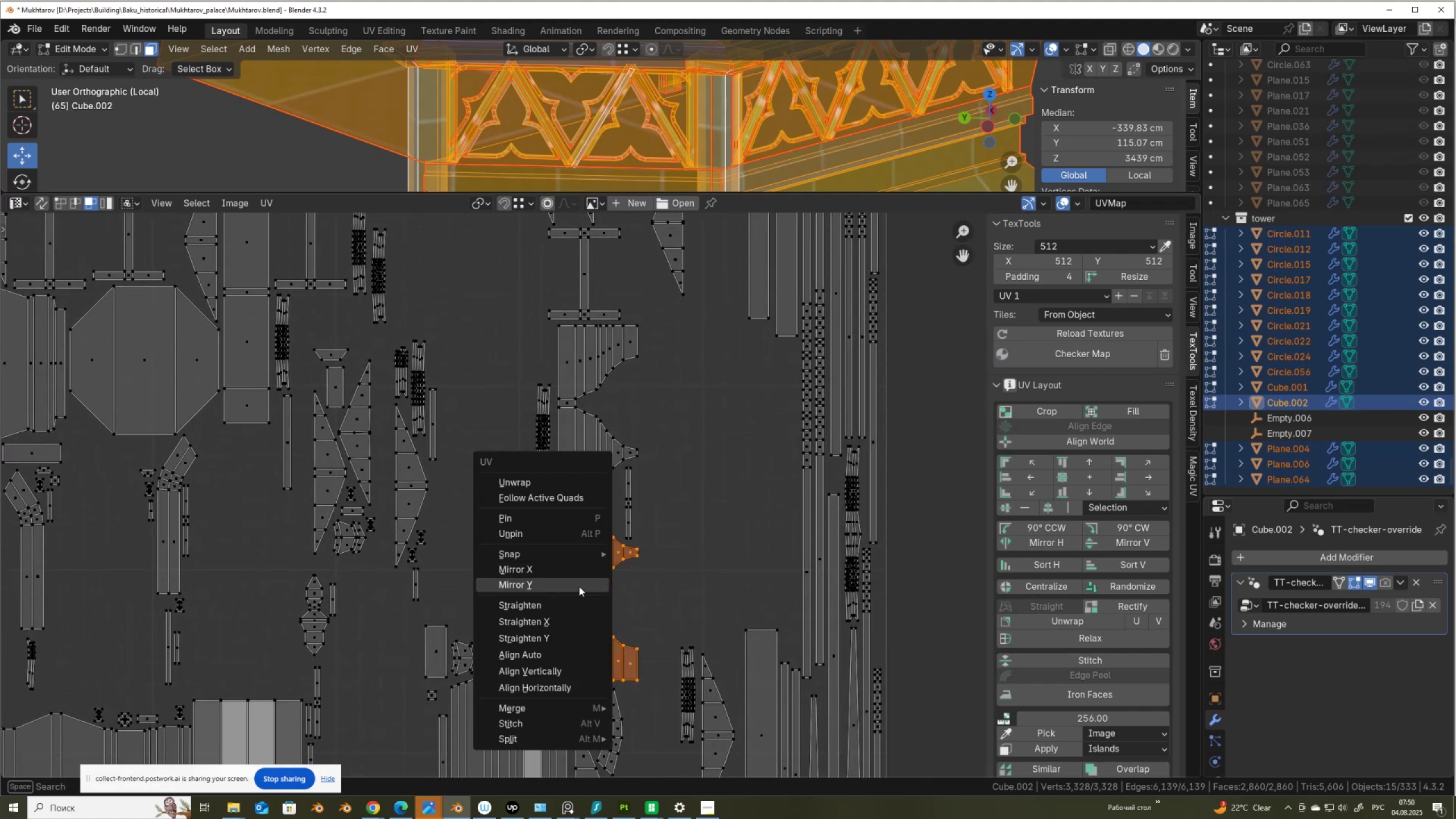 
left_click([579, 586])
 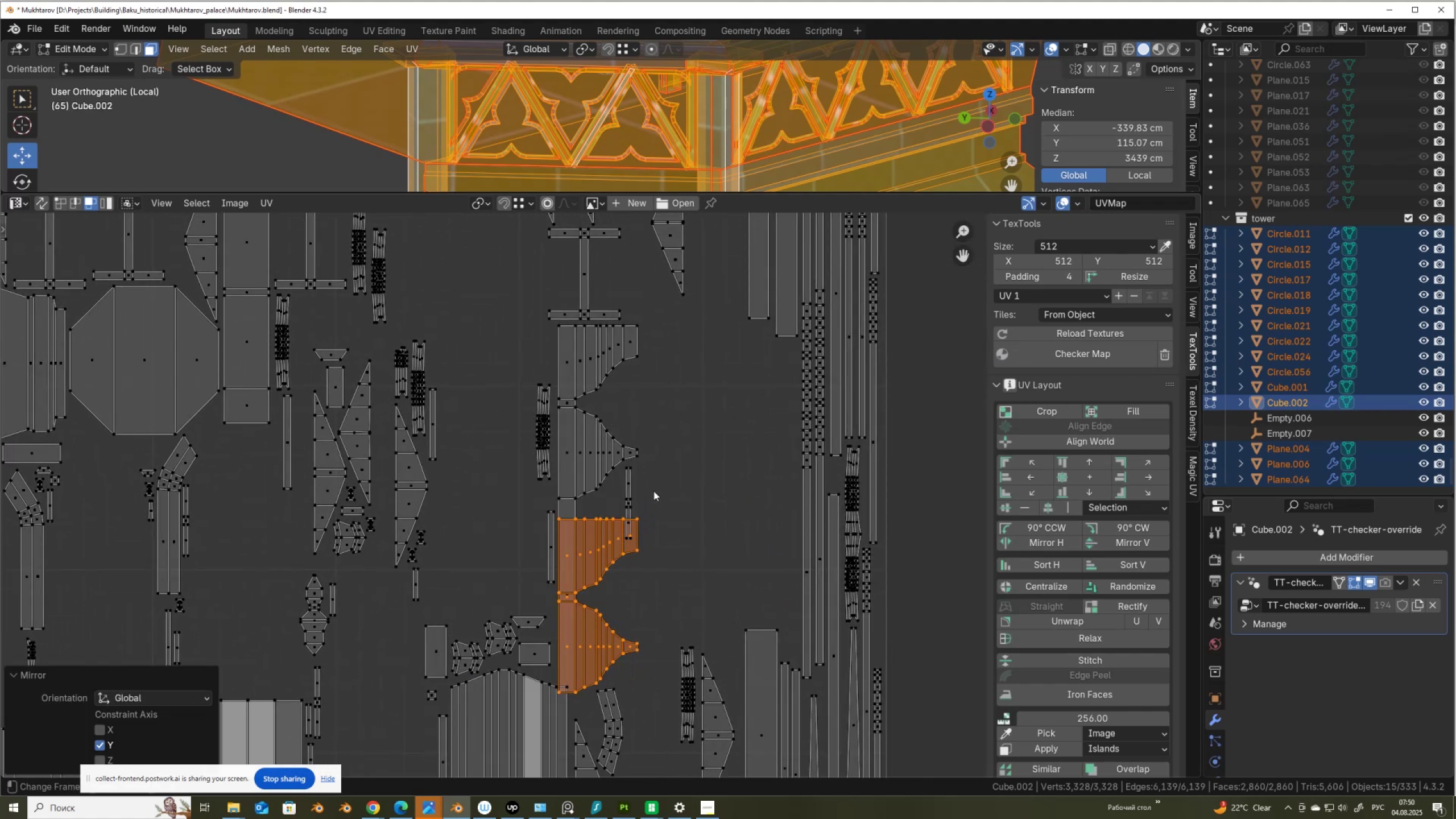 
key(G)
 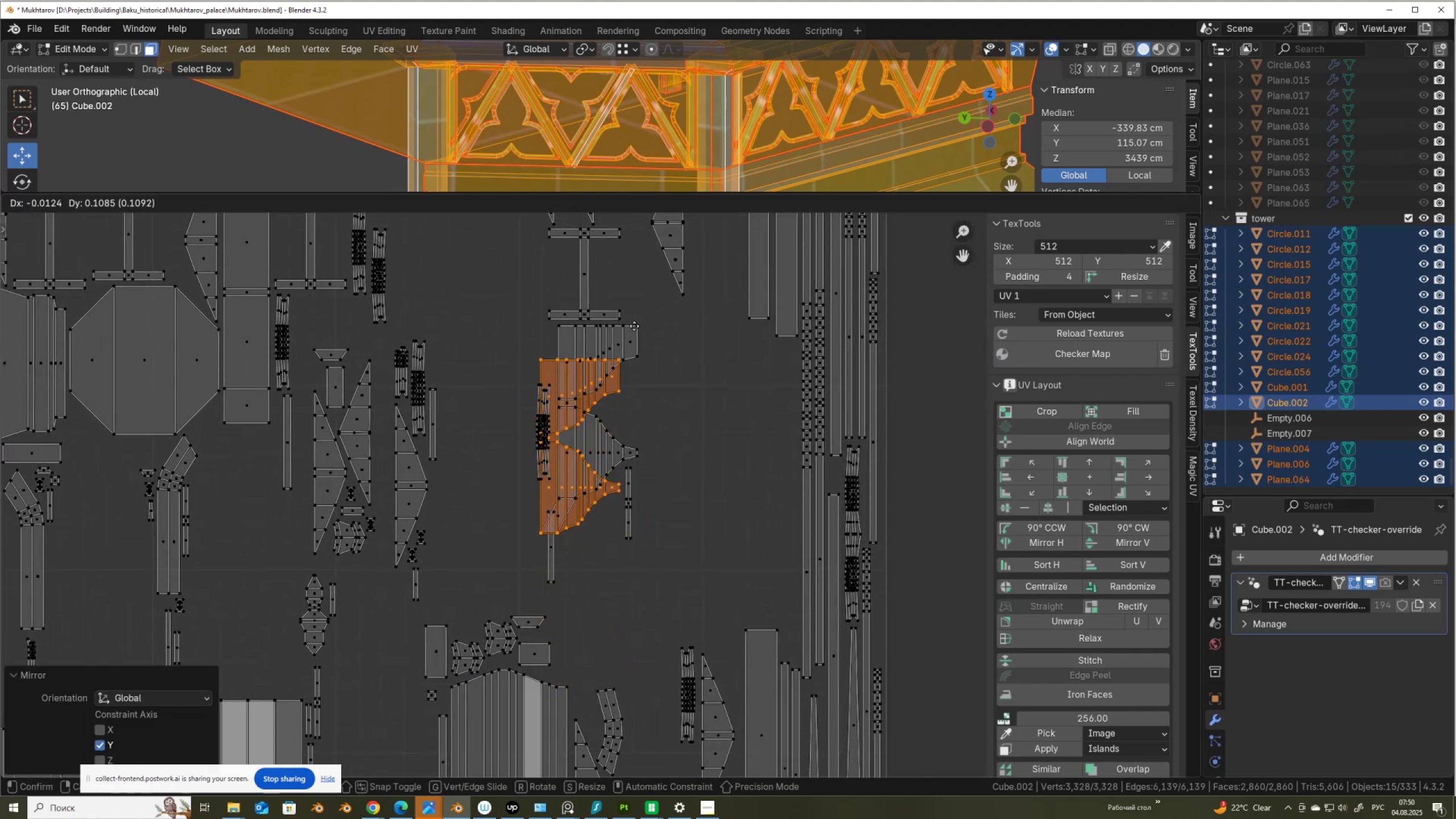 
hold_key(key=ControlLeft, duration=0.66)
left_click([639, 322])
 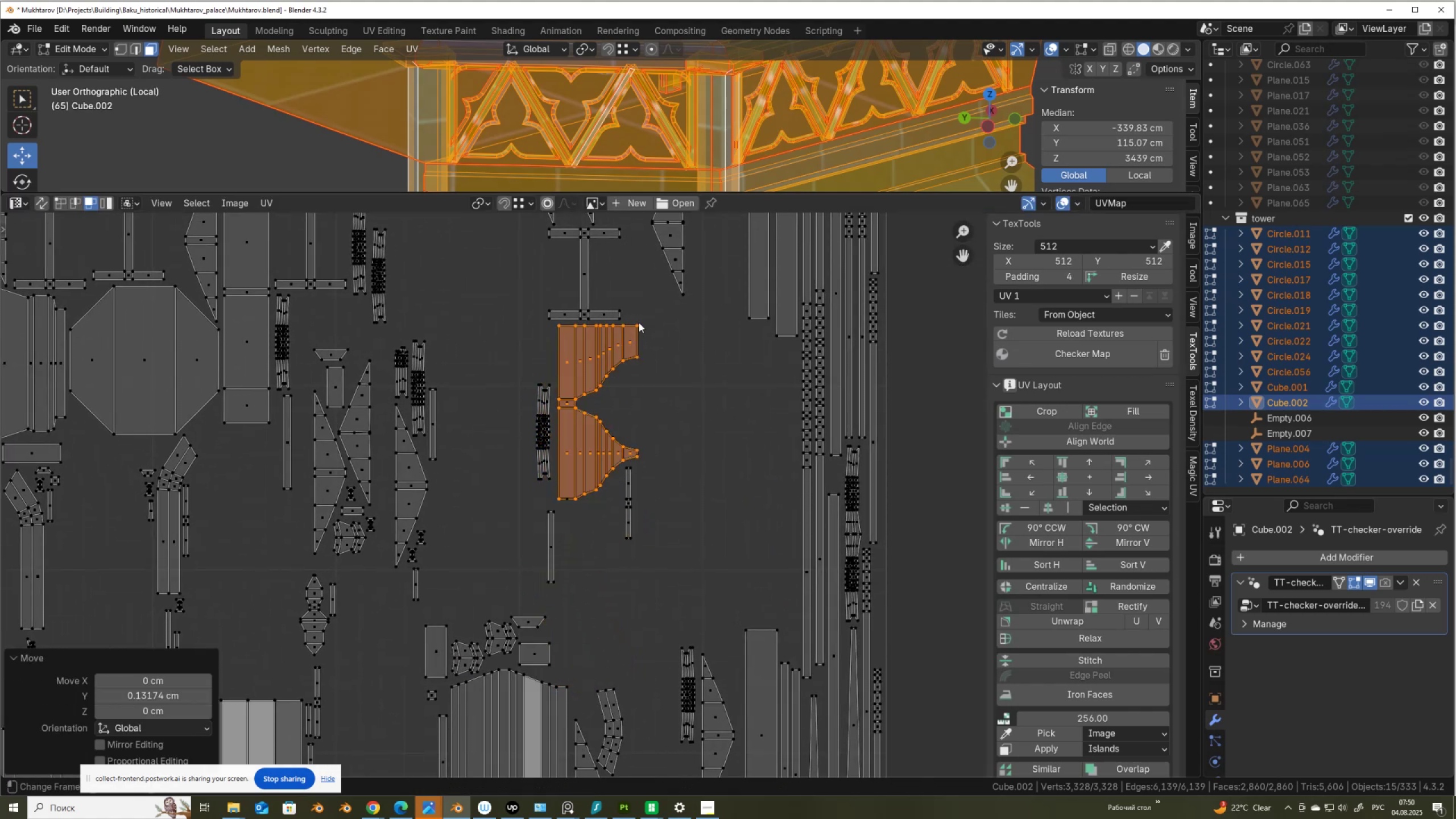 
scroll: coordinate [638, 324], scroll_direction: up, amount: 3.0
 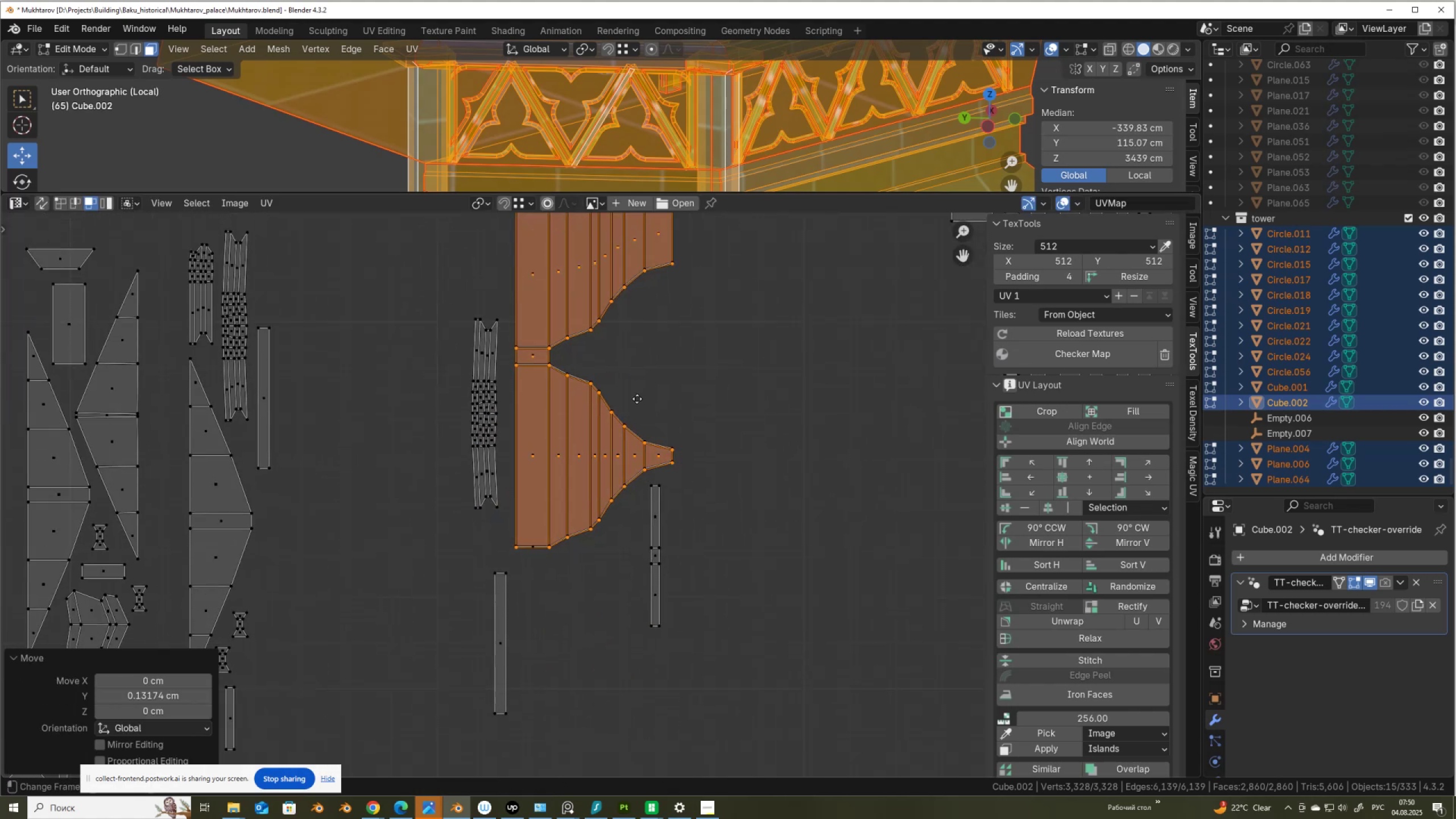 
scroll: coordinate [733, 535], scroll_direction: down, amount: 5.0
 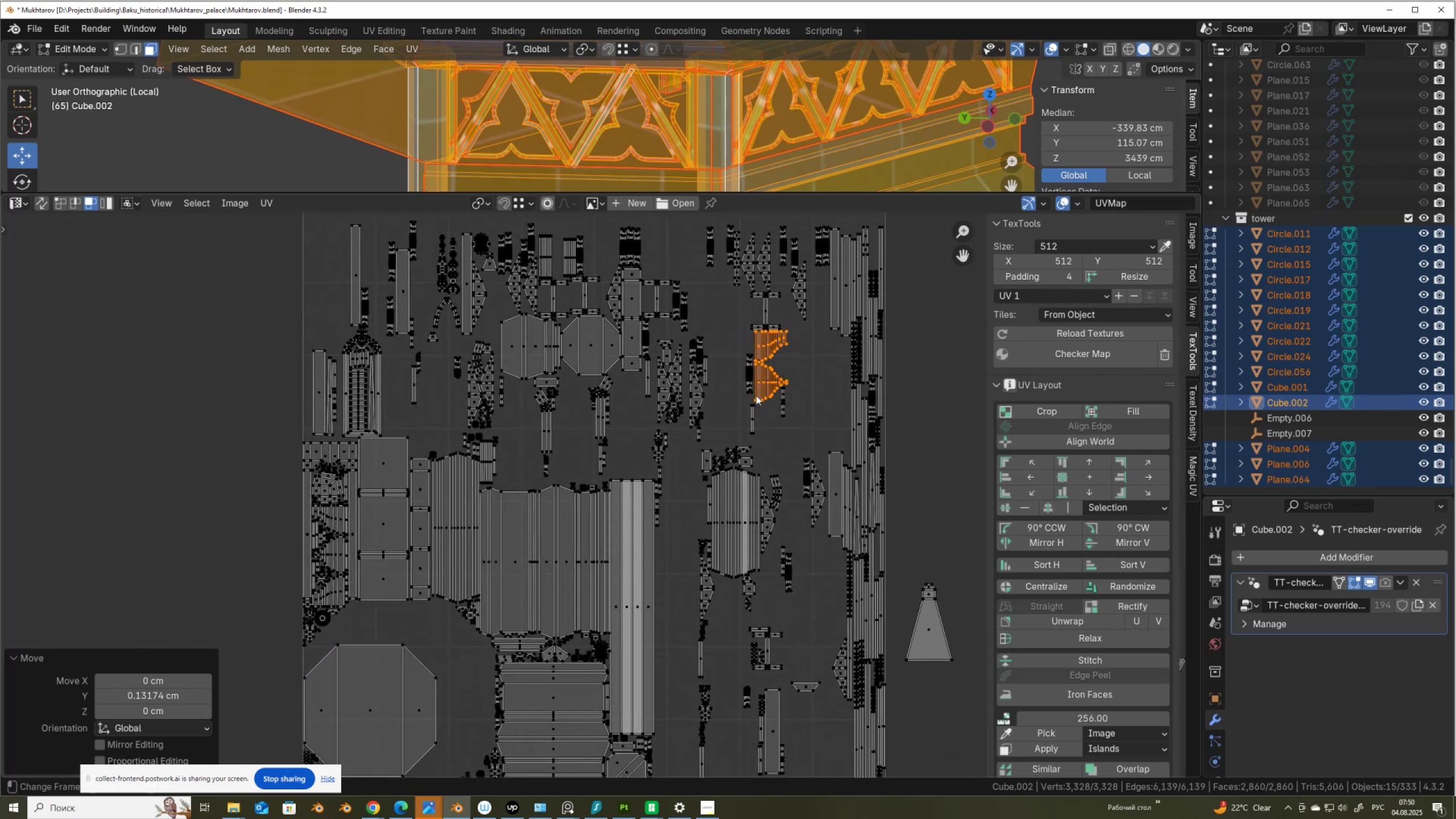 
wait(8.62)
 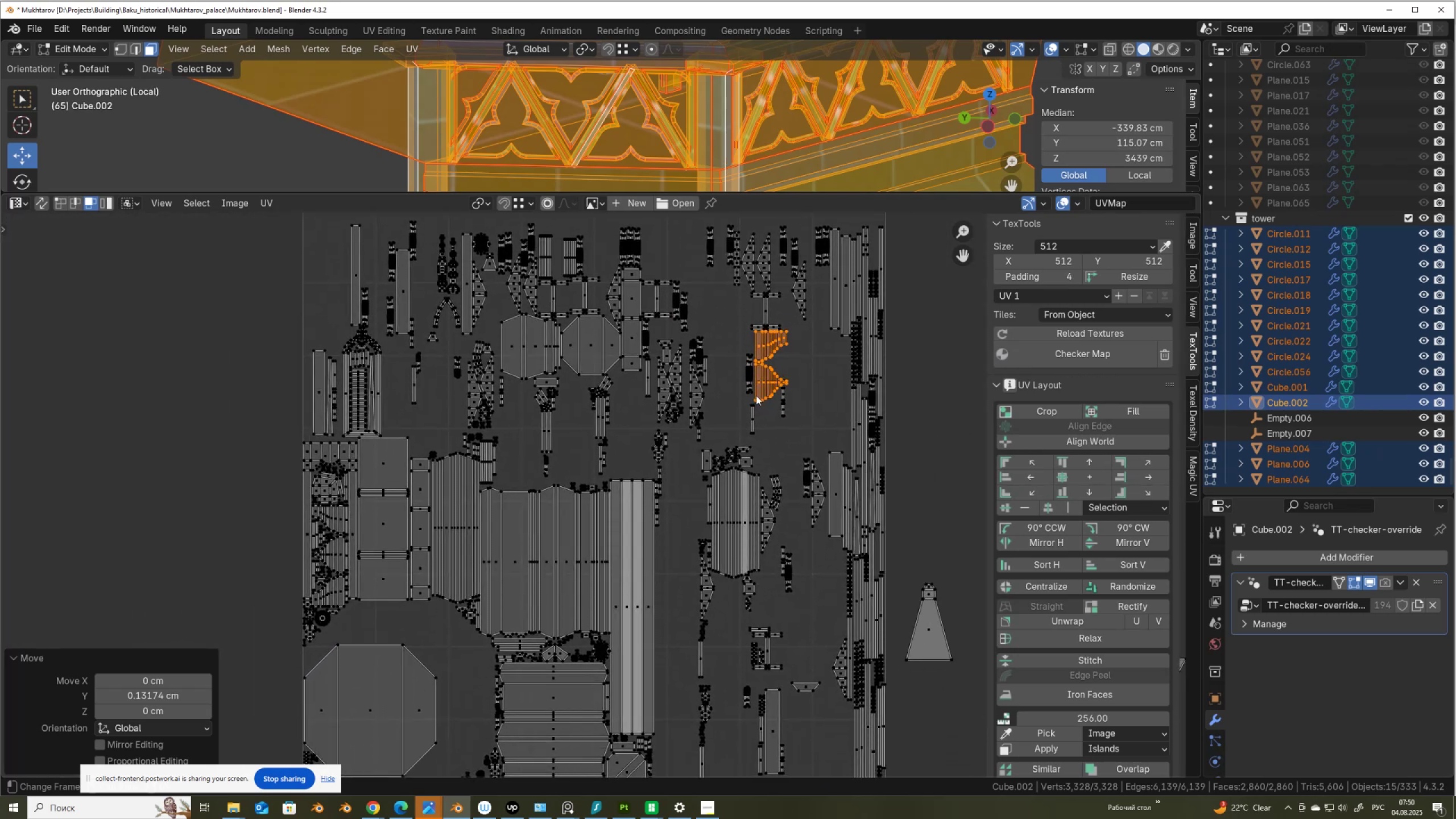 
scroll: coordinate [774, 553], scroll_direction: up, amount: 2.0
 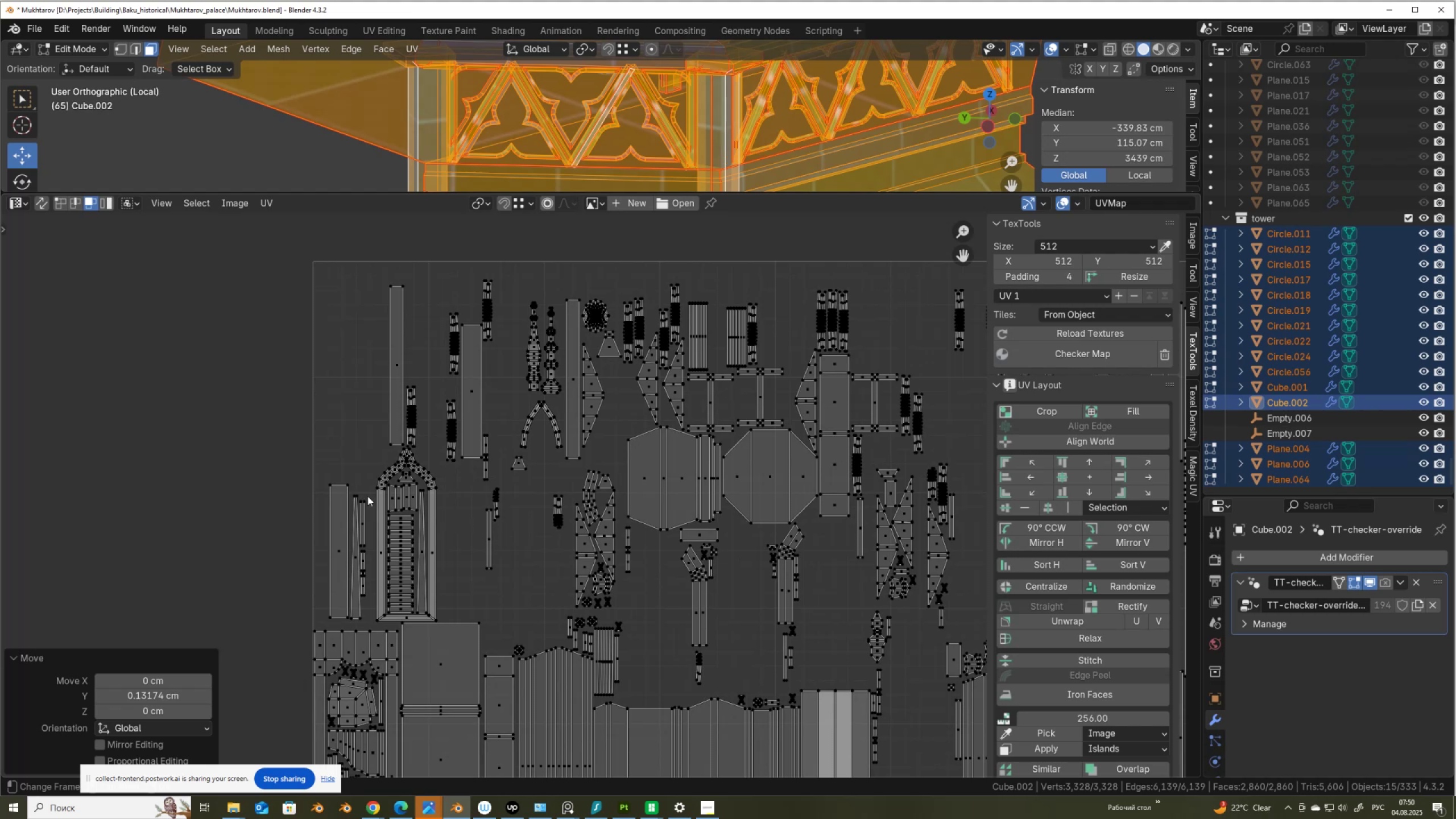 
left_click([359, 494])
 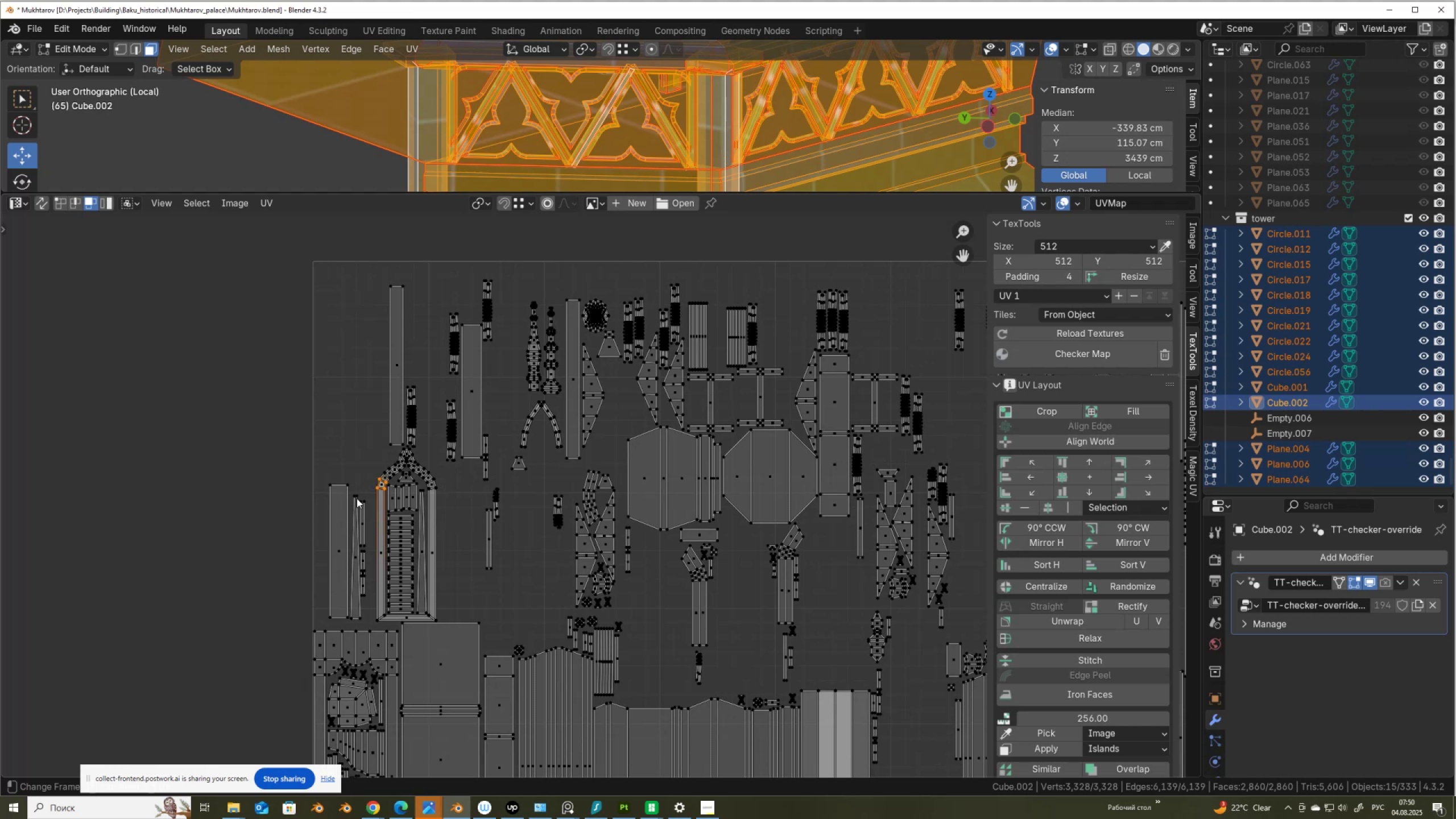 
left_click([357, 498])
 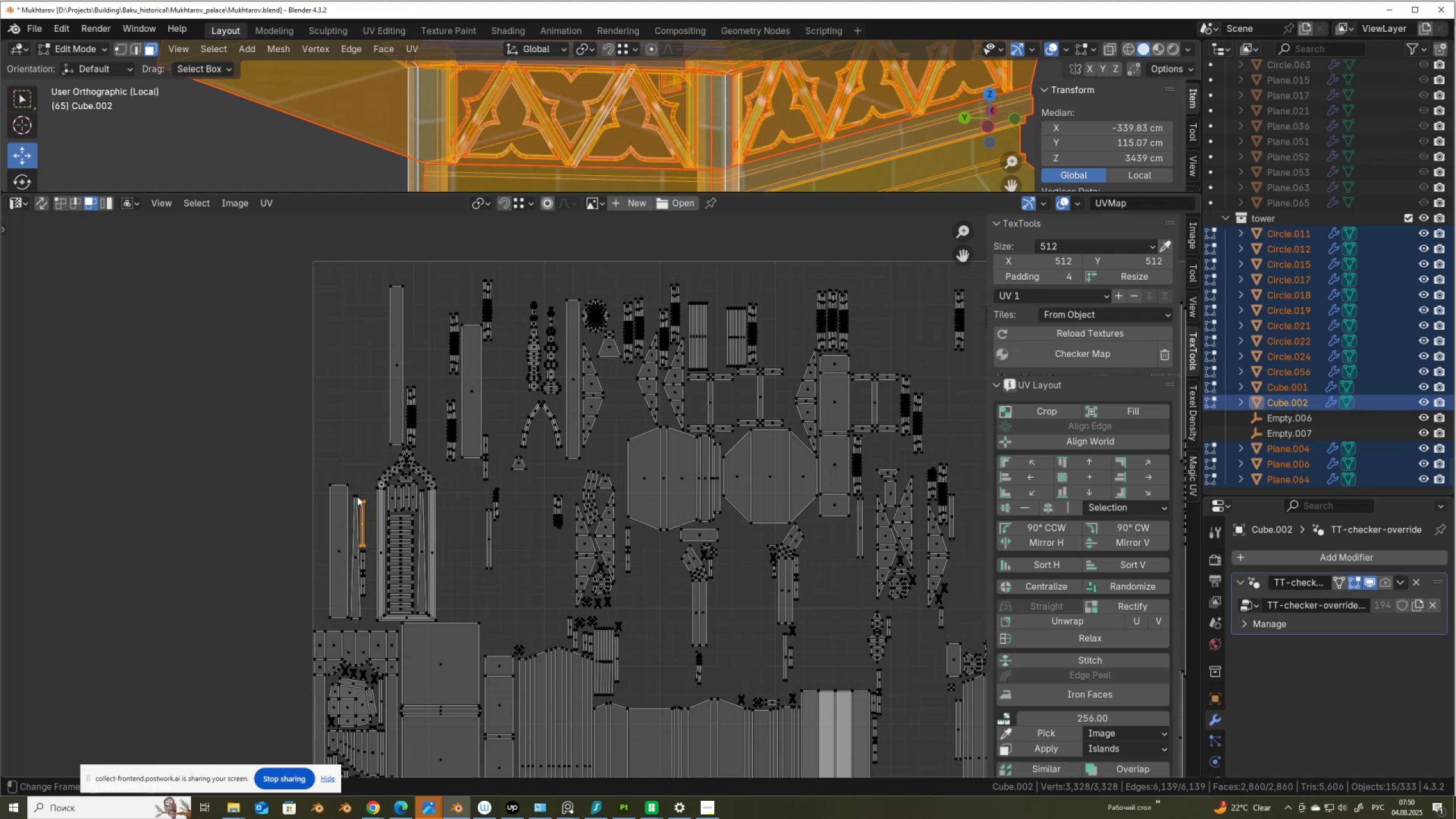 
left_click_drag(start_coordinate=[357, 495], to_coordinate=[351, 496])
 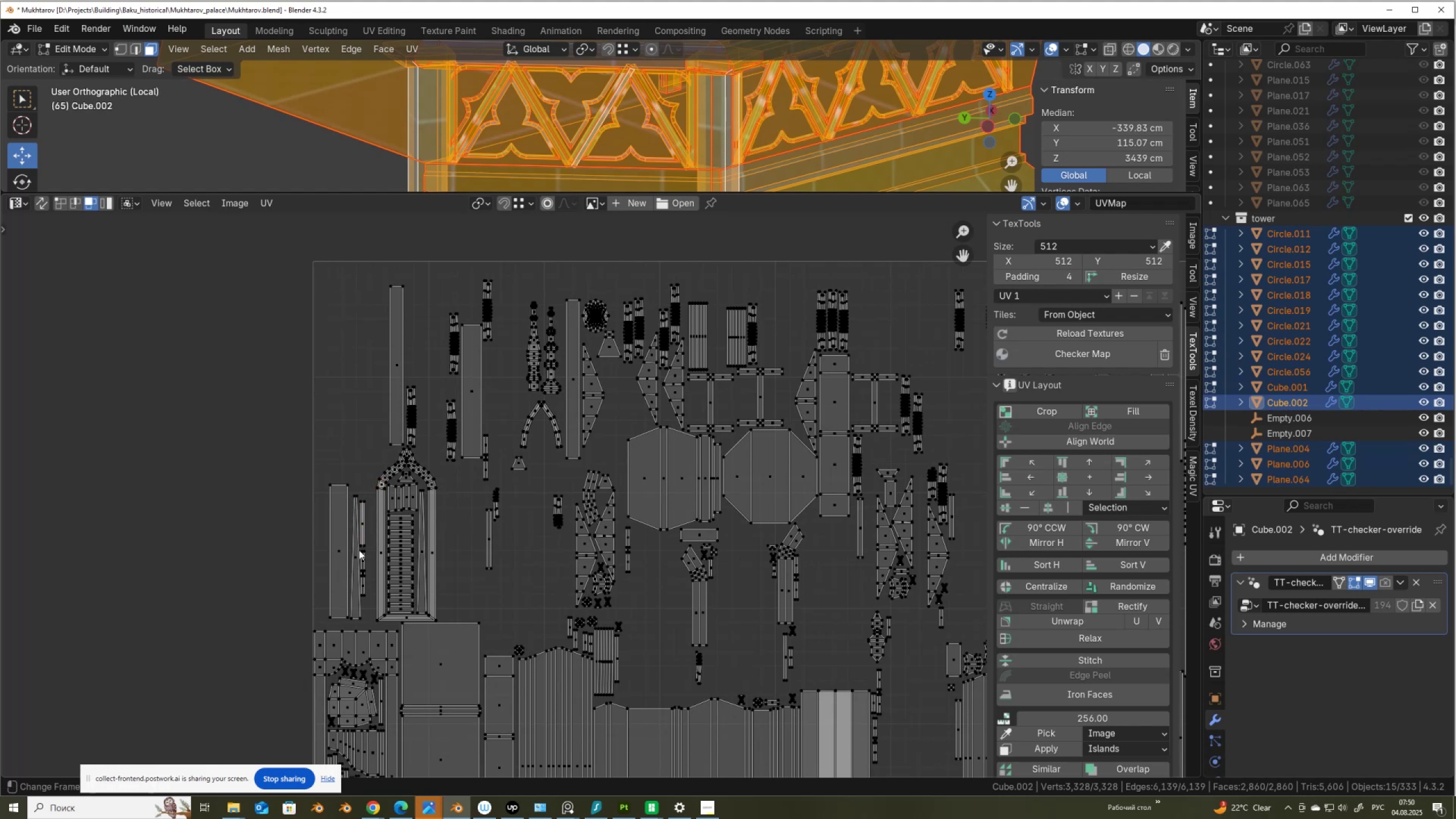 
left_click([352, 559])
 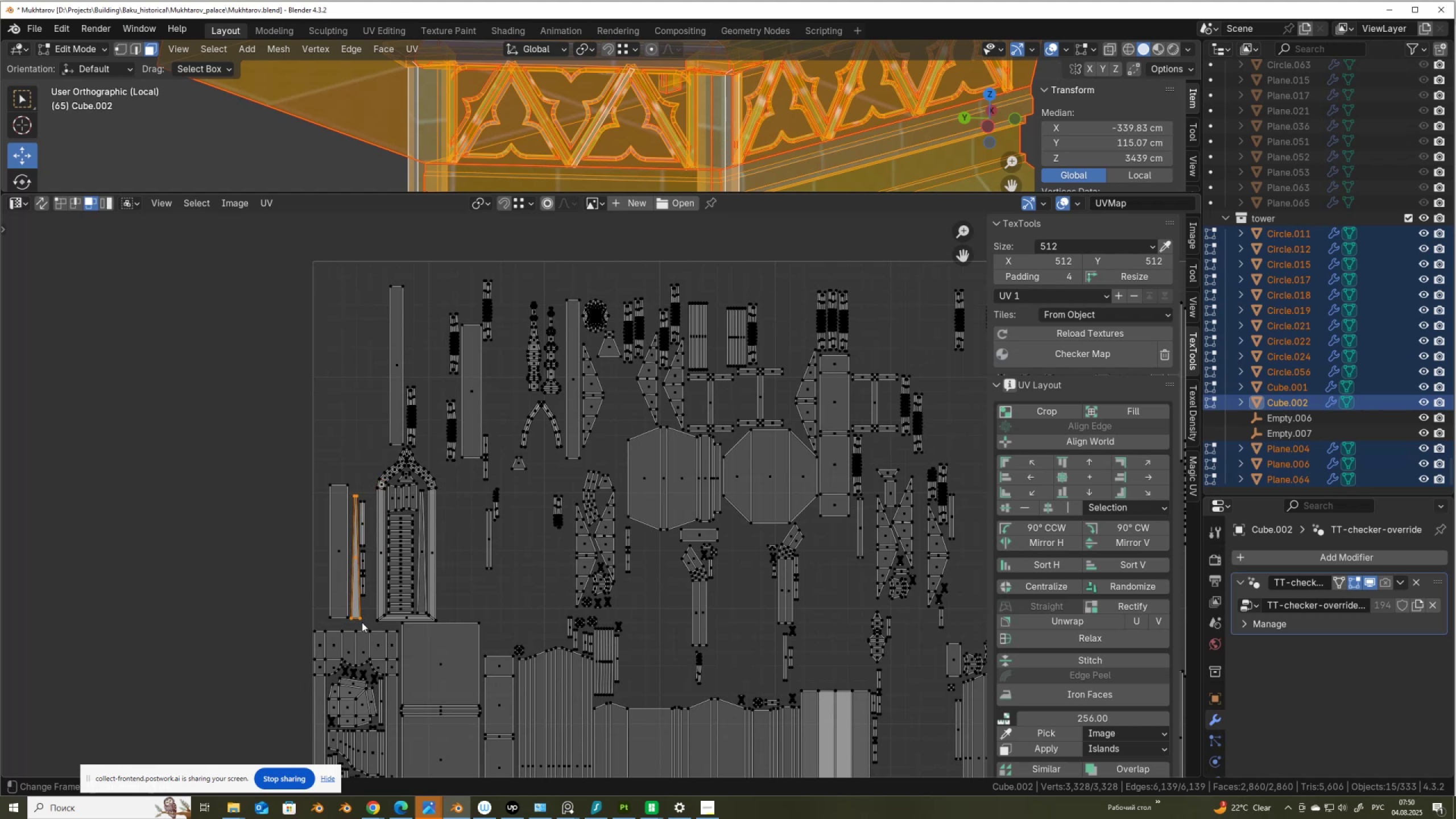 
key(G)
 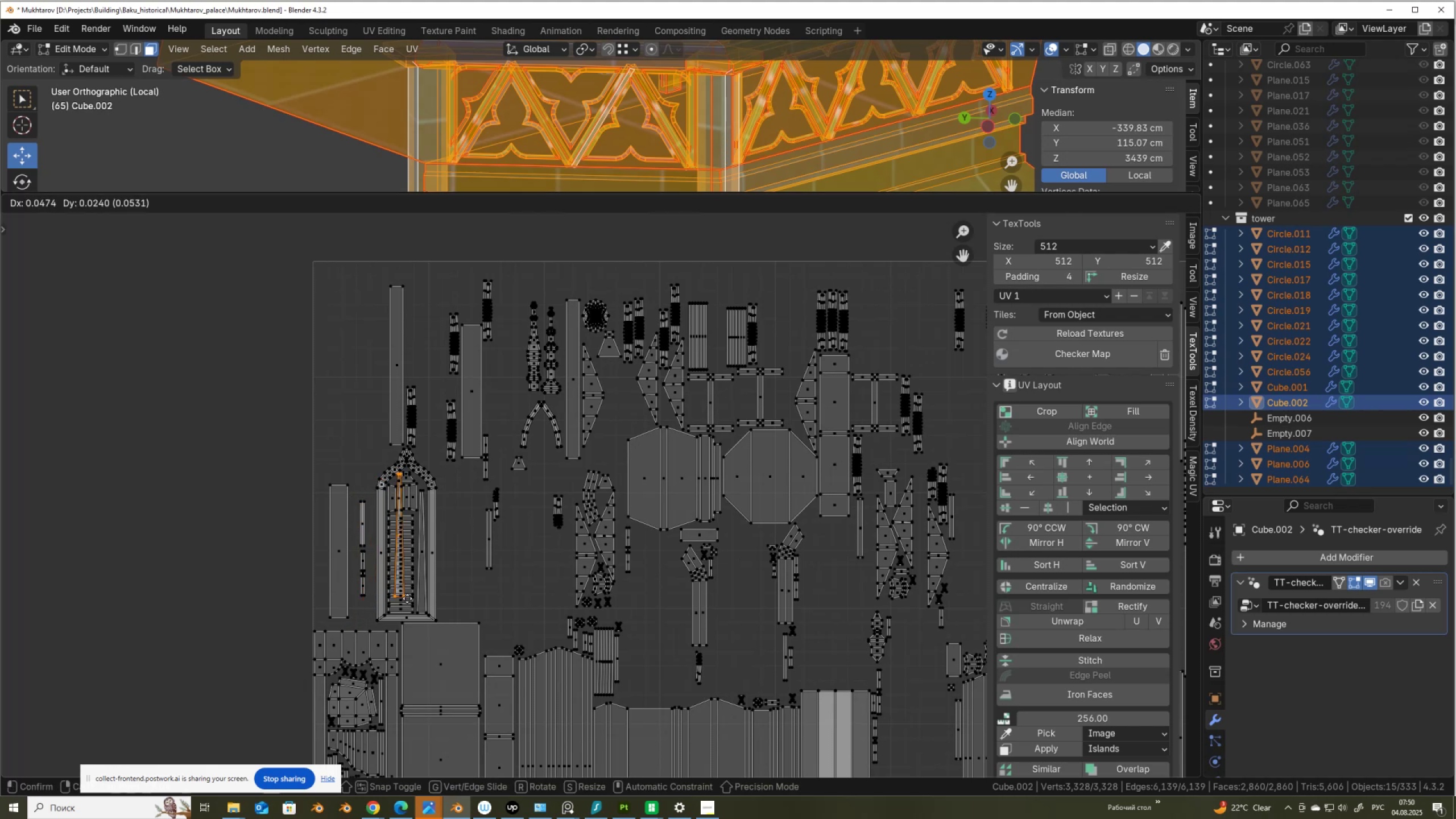 
hold_key(key=ControlLeft, duration=1.4)
left_click([427, 608])
 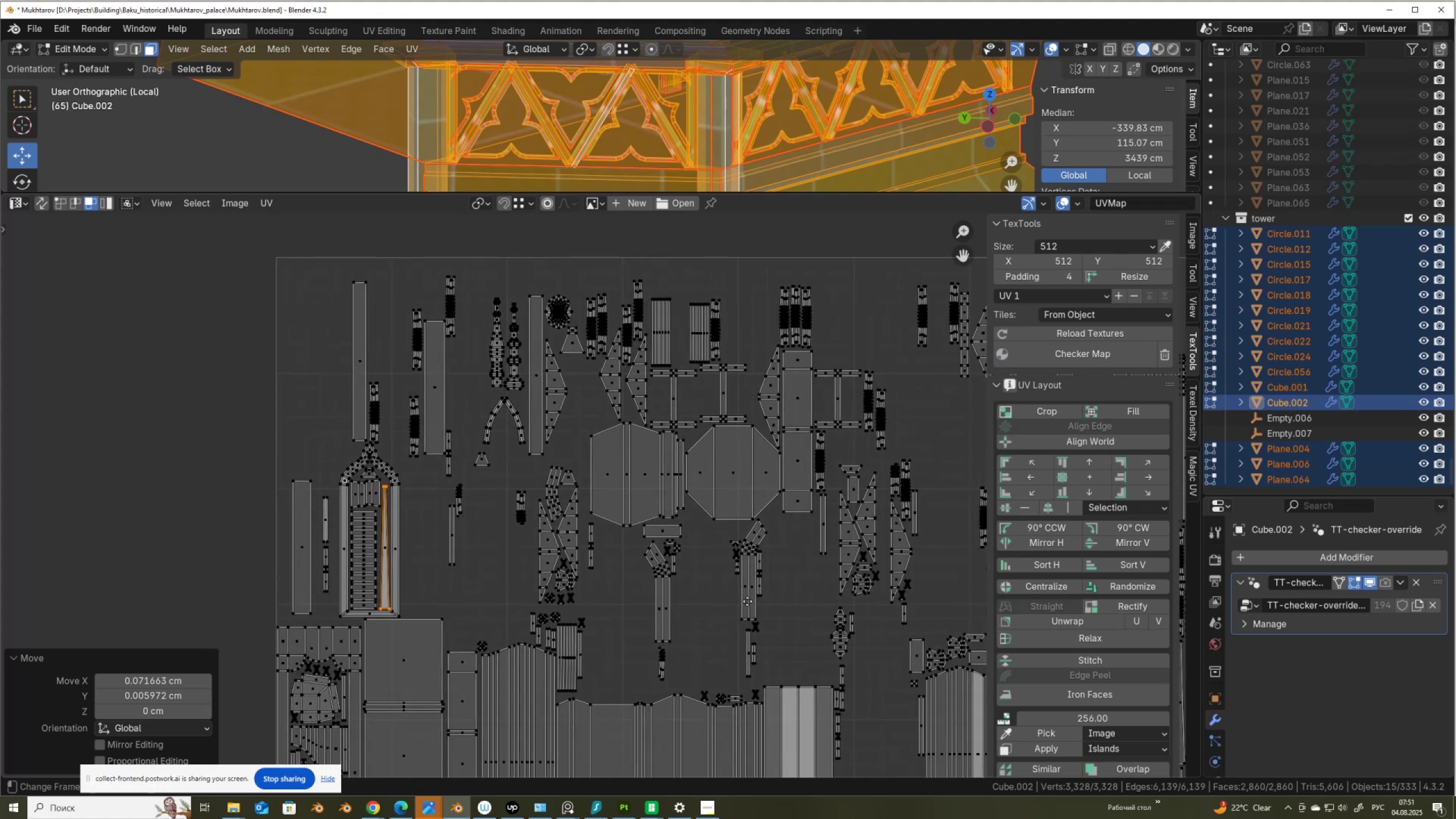 
left_click([832, 377])
 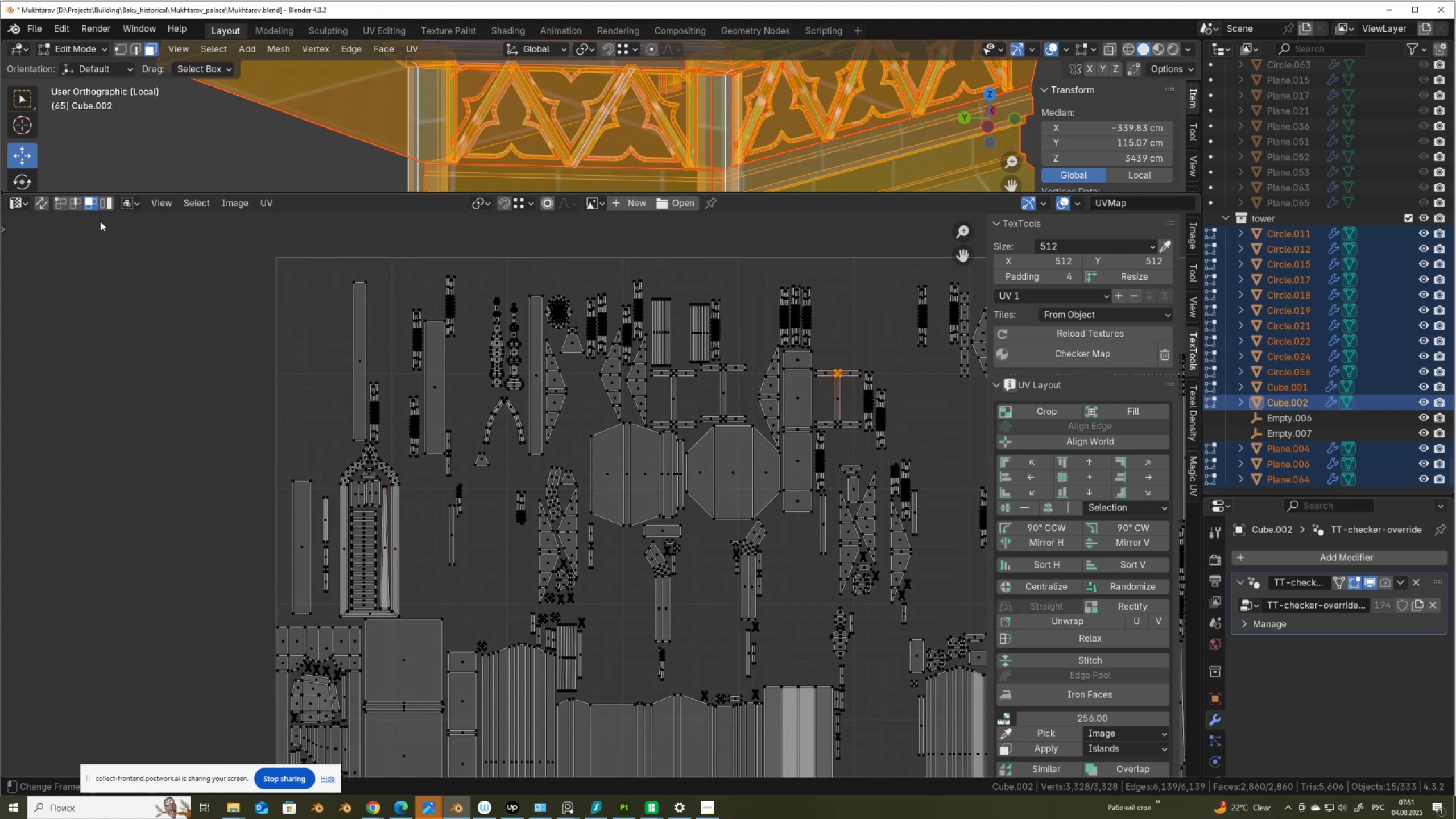 
left_click([43, 201])
 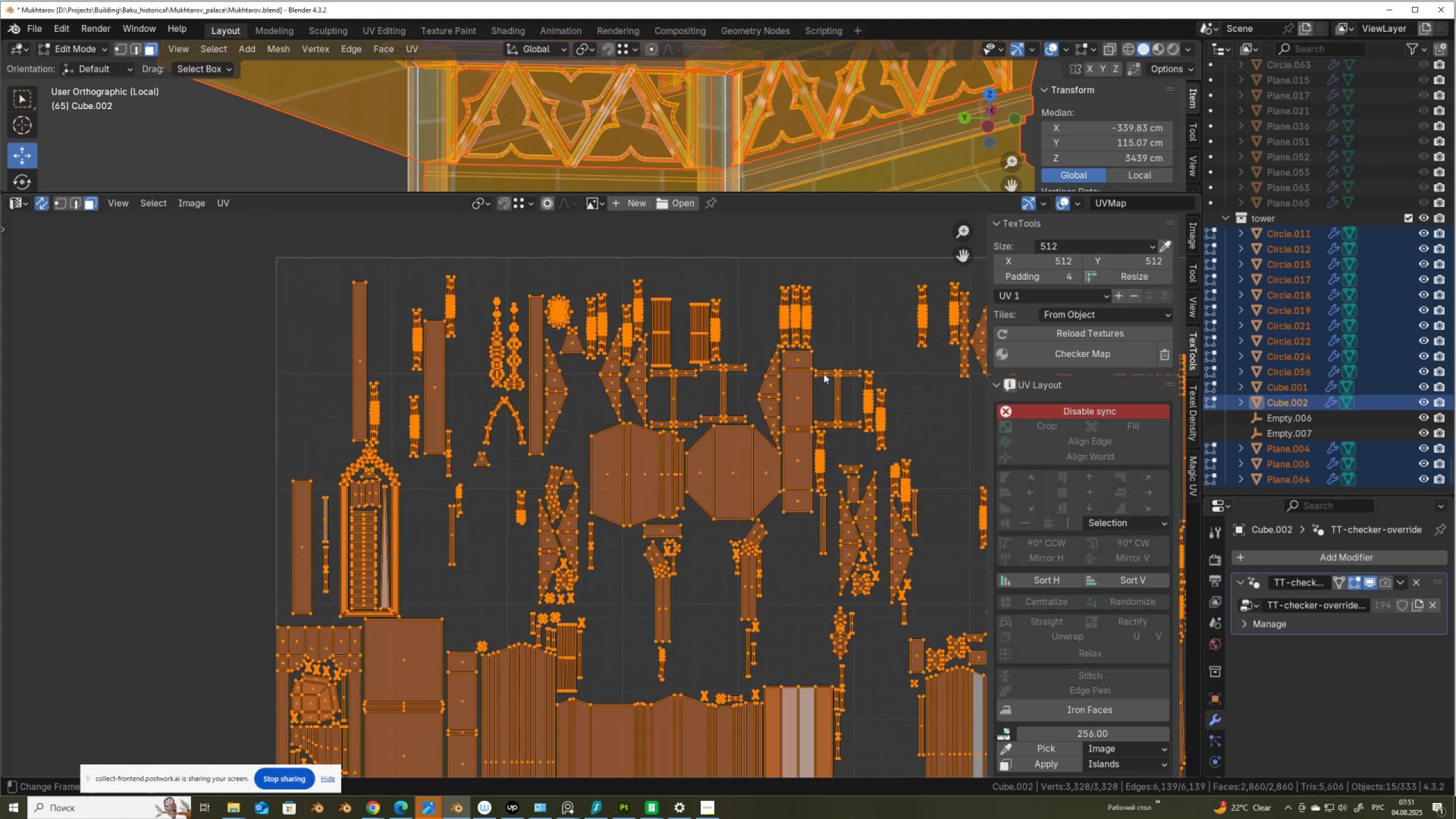 
left_click([837, 373])
 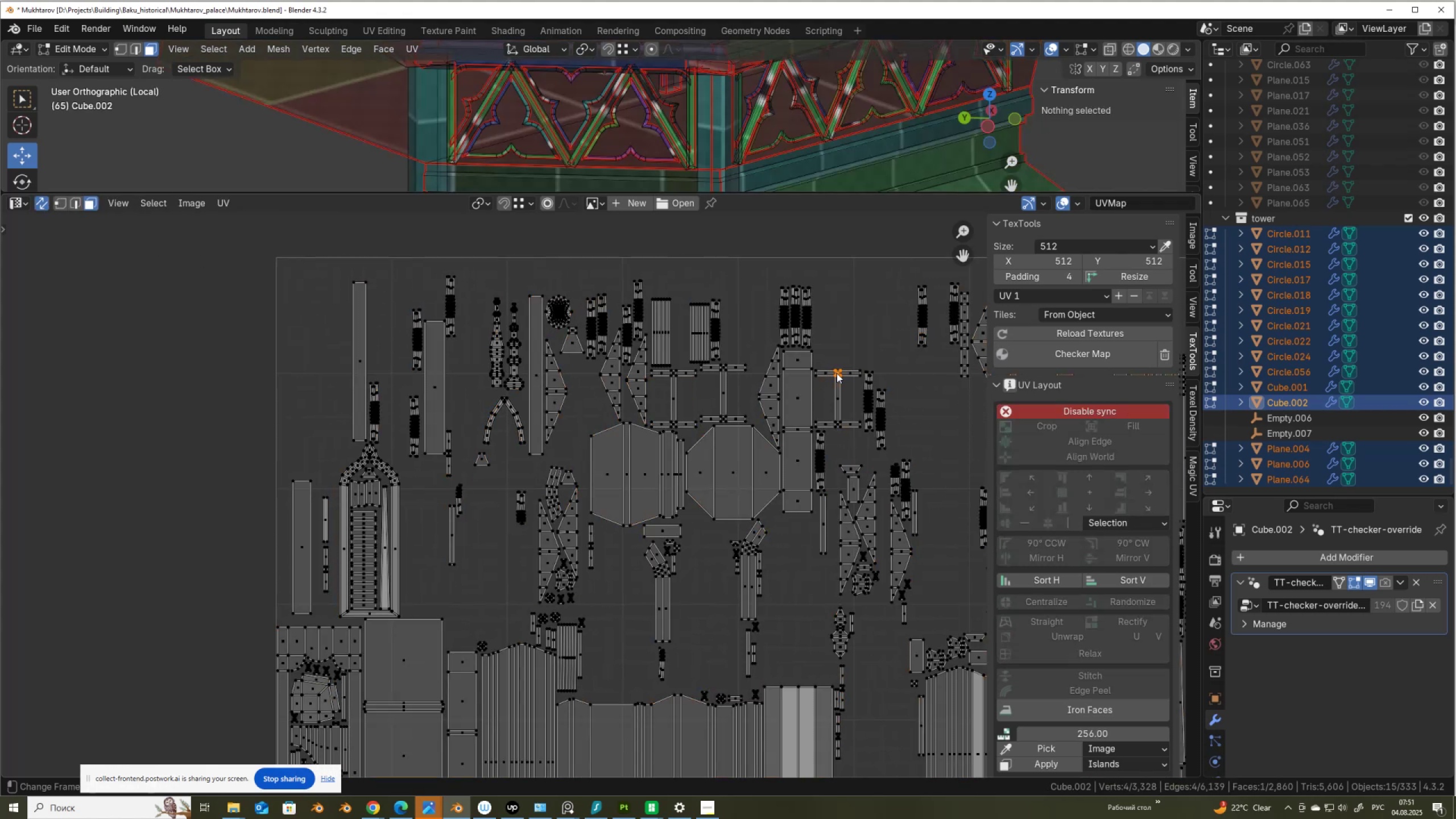 
type(ll.)
 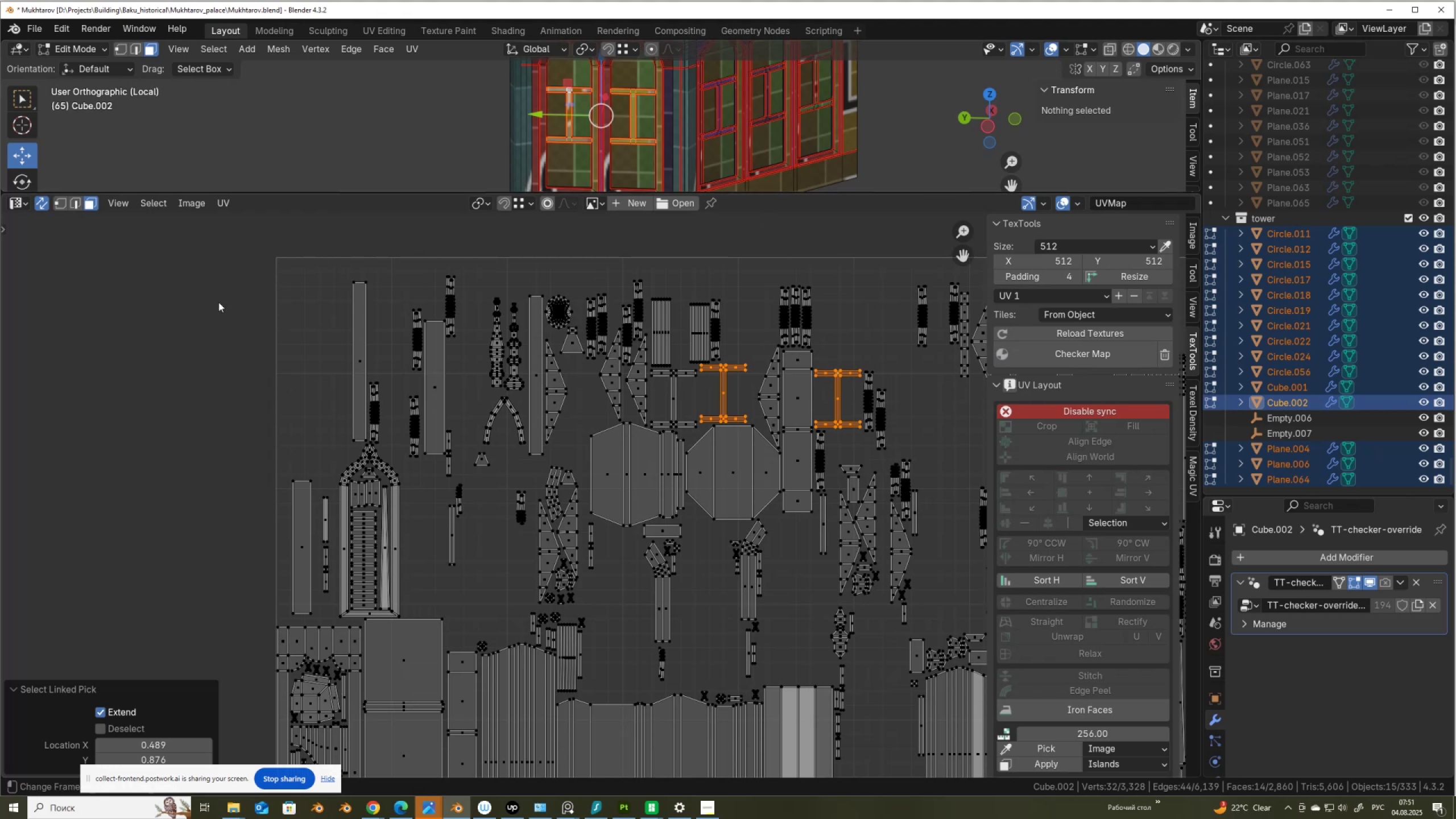 
left_click([1107, 406])
 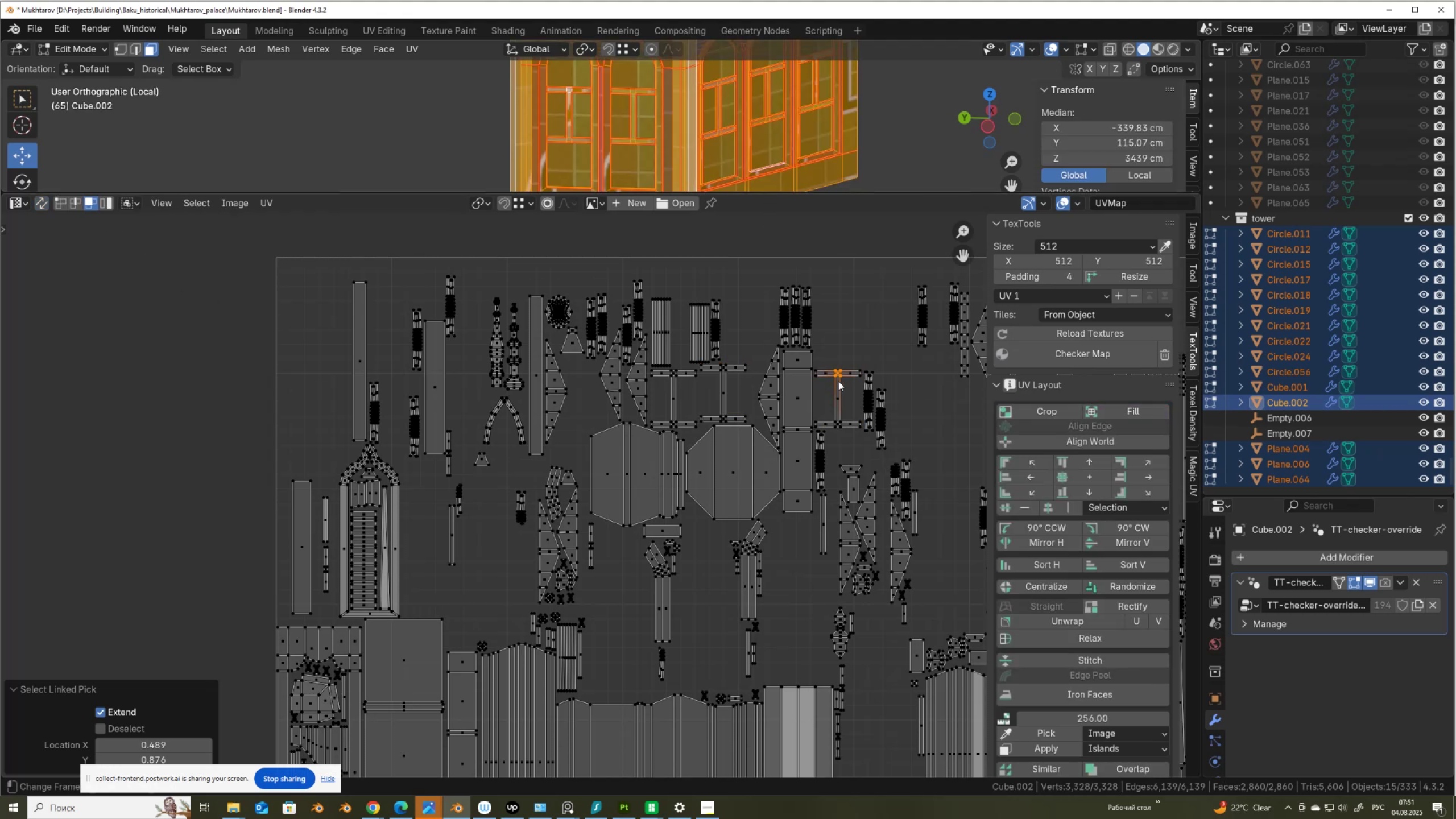 
left_click([841, 379])
 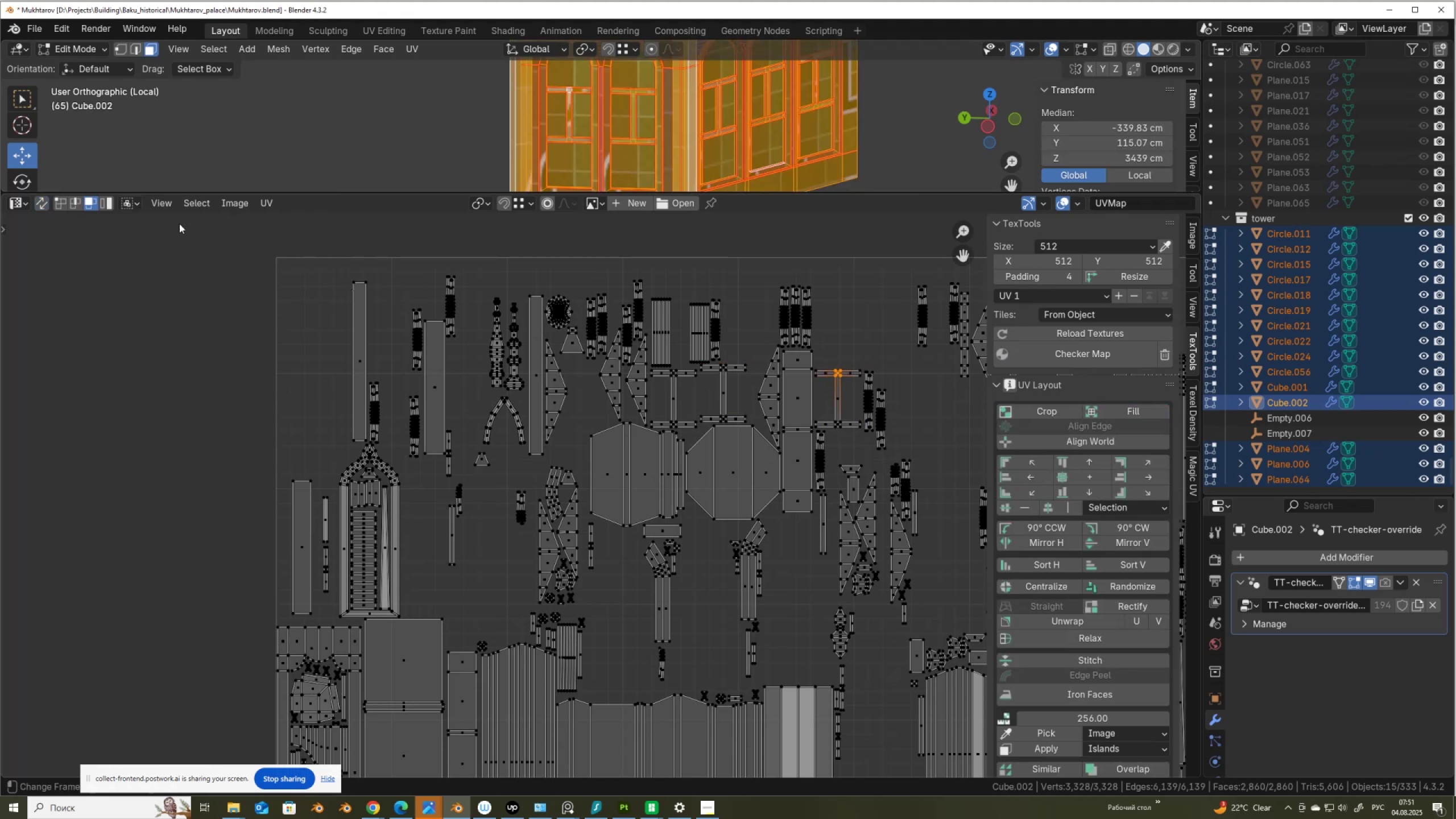 
left_click([104, 201])
 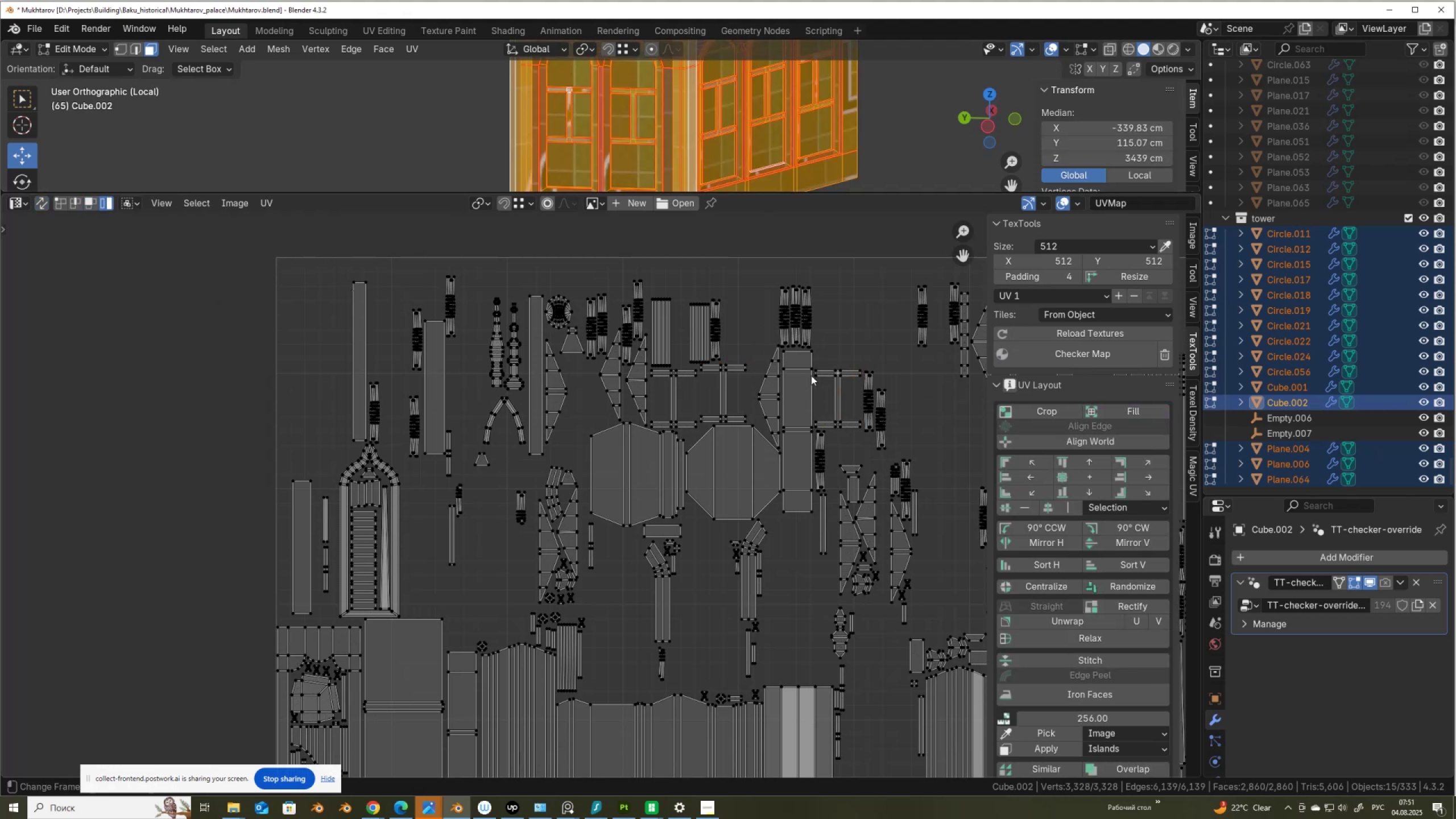 
left_click([834, 373])
 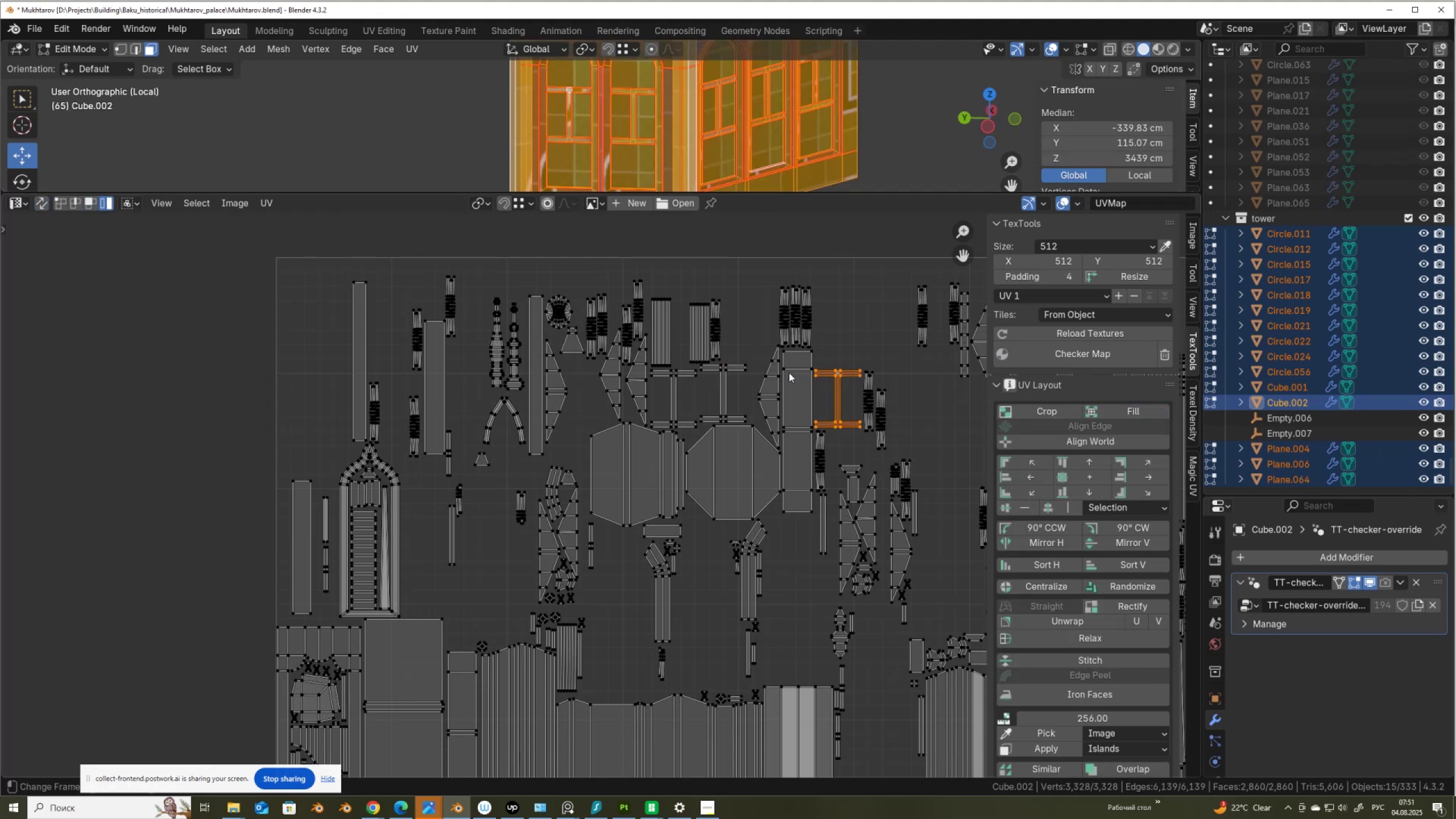 
hold_key(key=ShiftLeft, duration=1.52)
left_click([718, 371])
 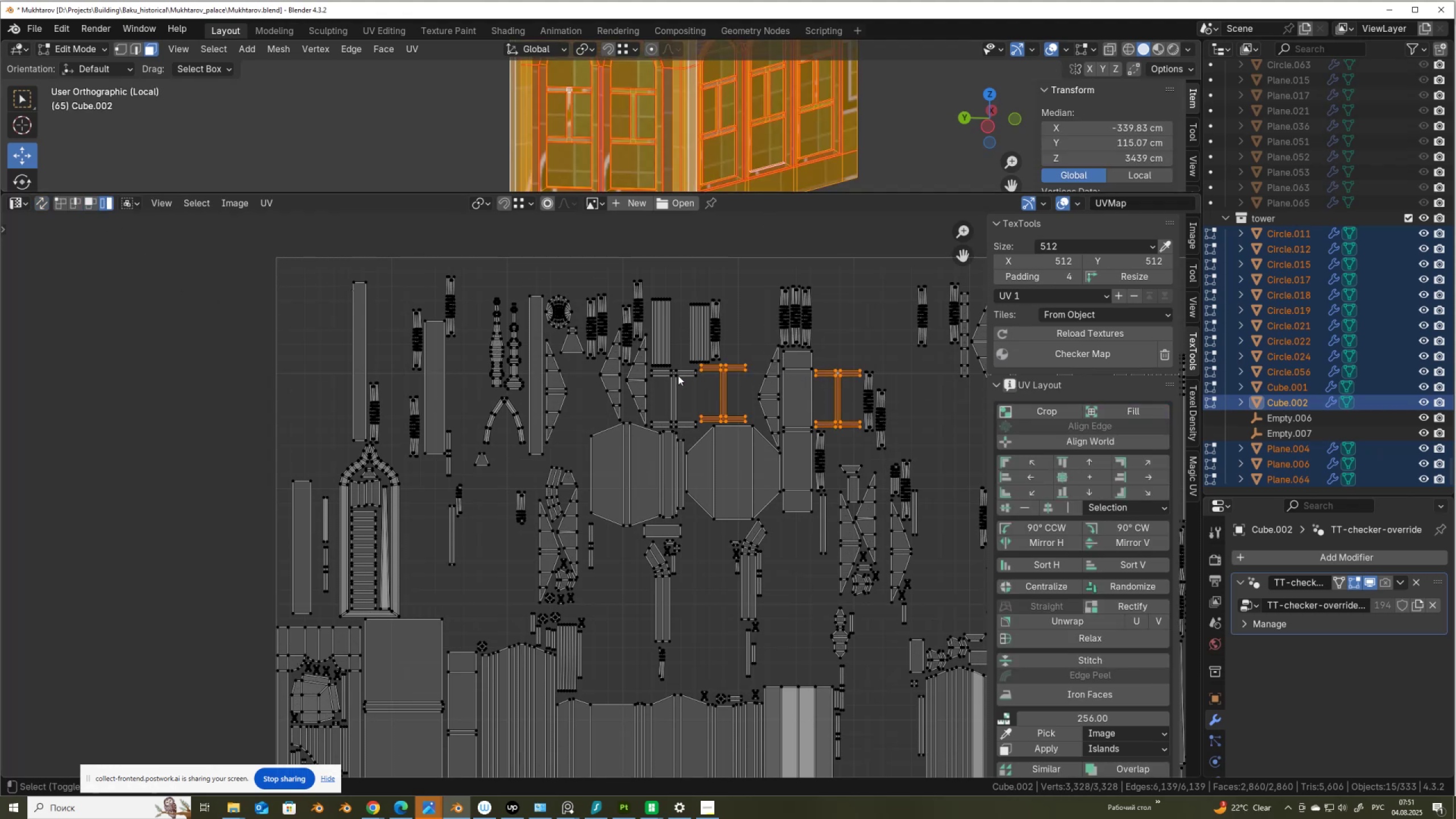 
left_click([678, 375])
 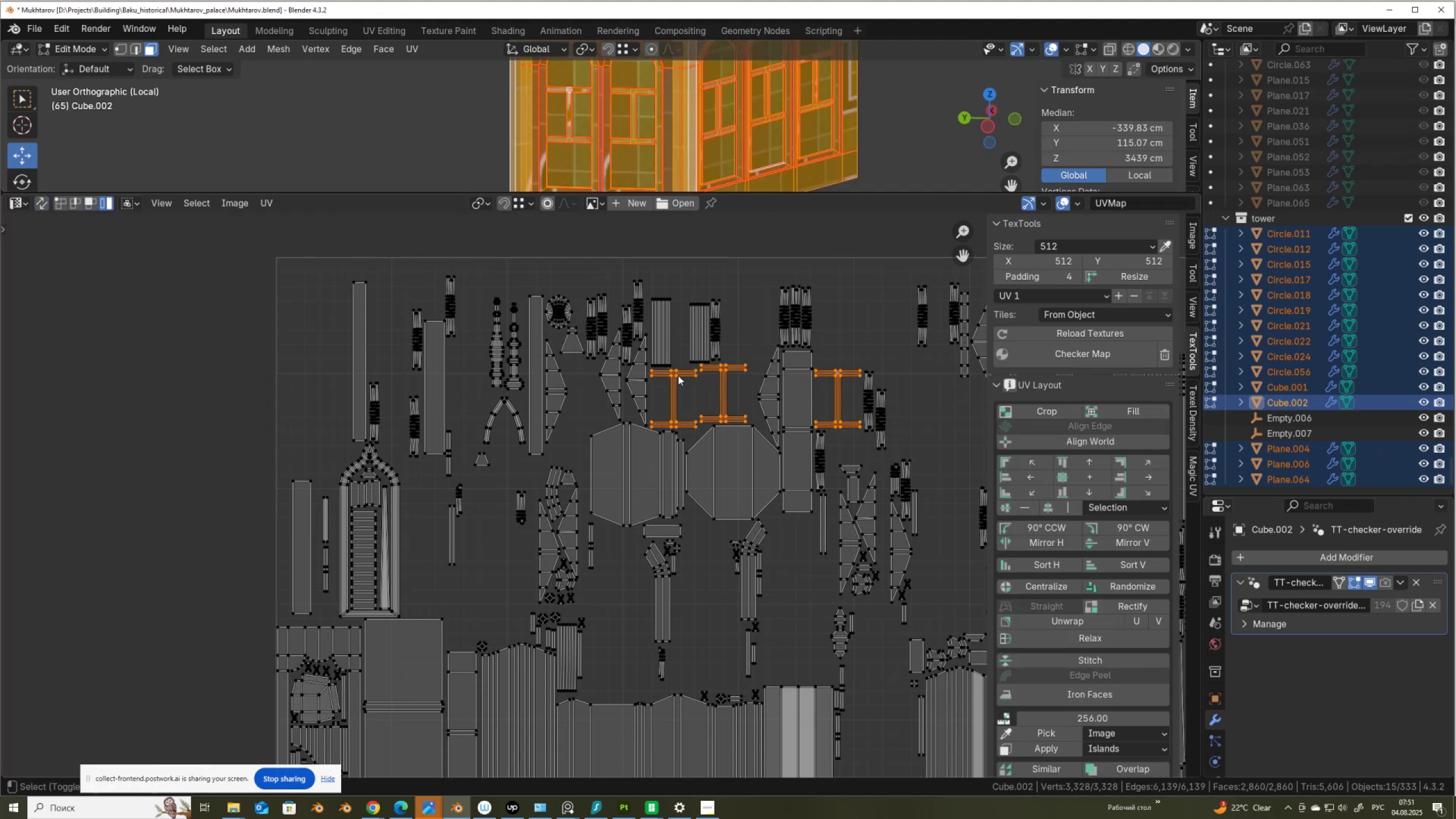 
hold_key(key=ShiftLeft, duration=1.53)
 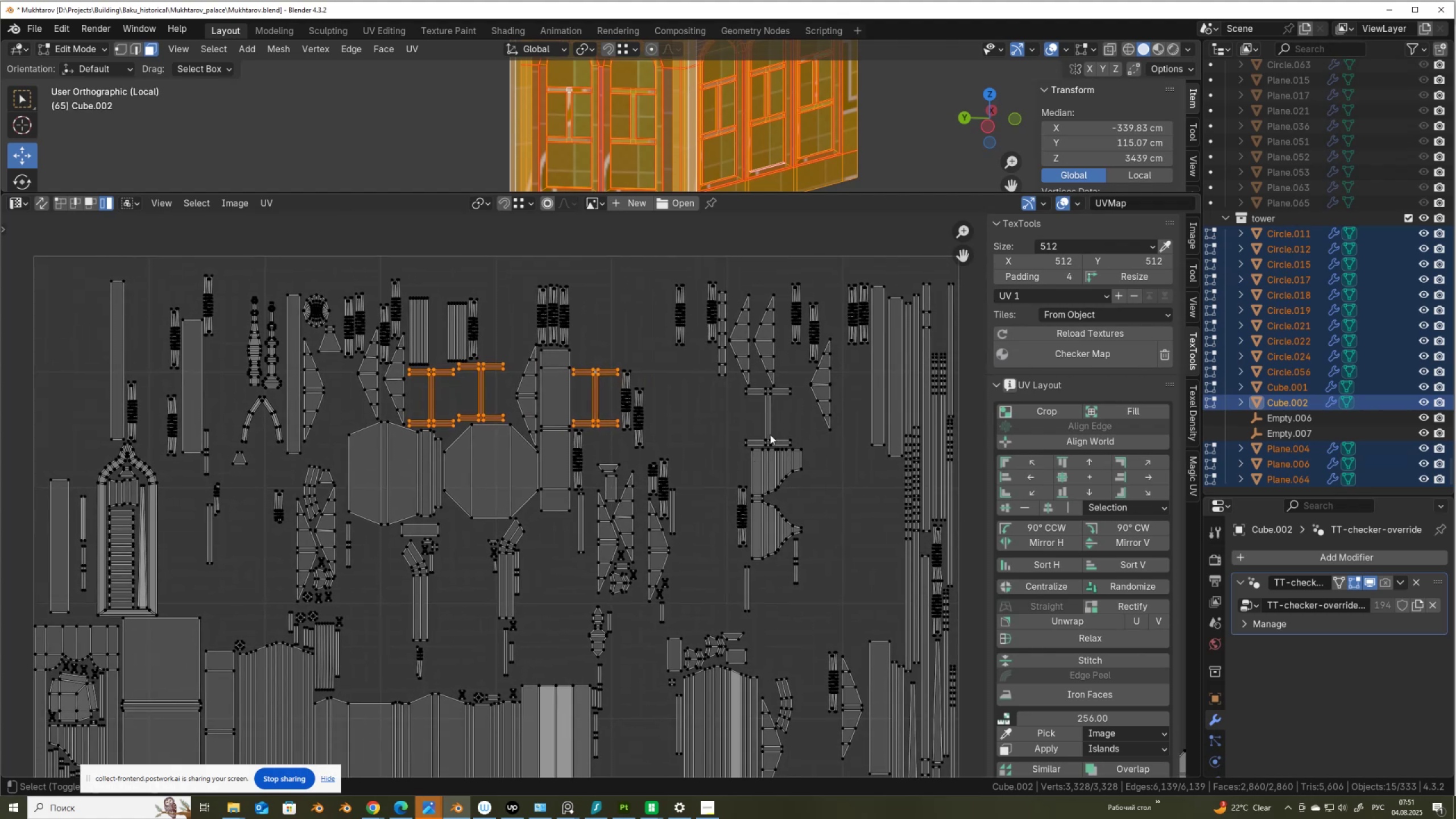 
hold_key(key=ShiftLeft, duration=1.31)
left_click([776, 392])
 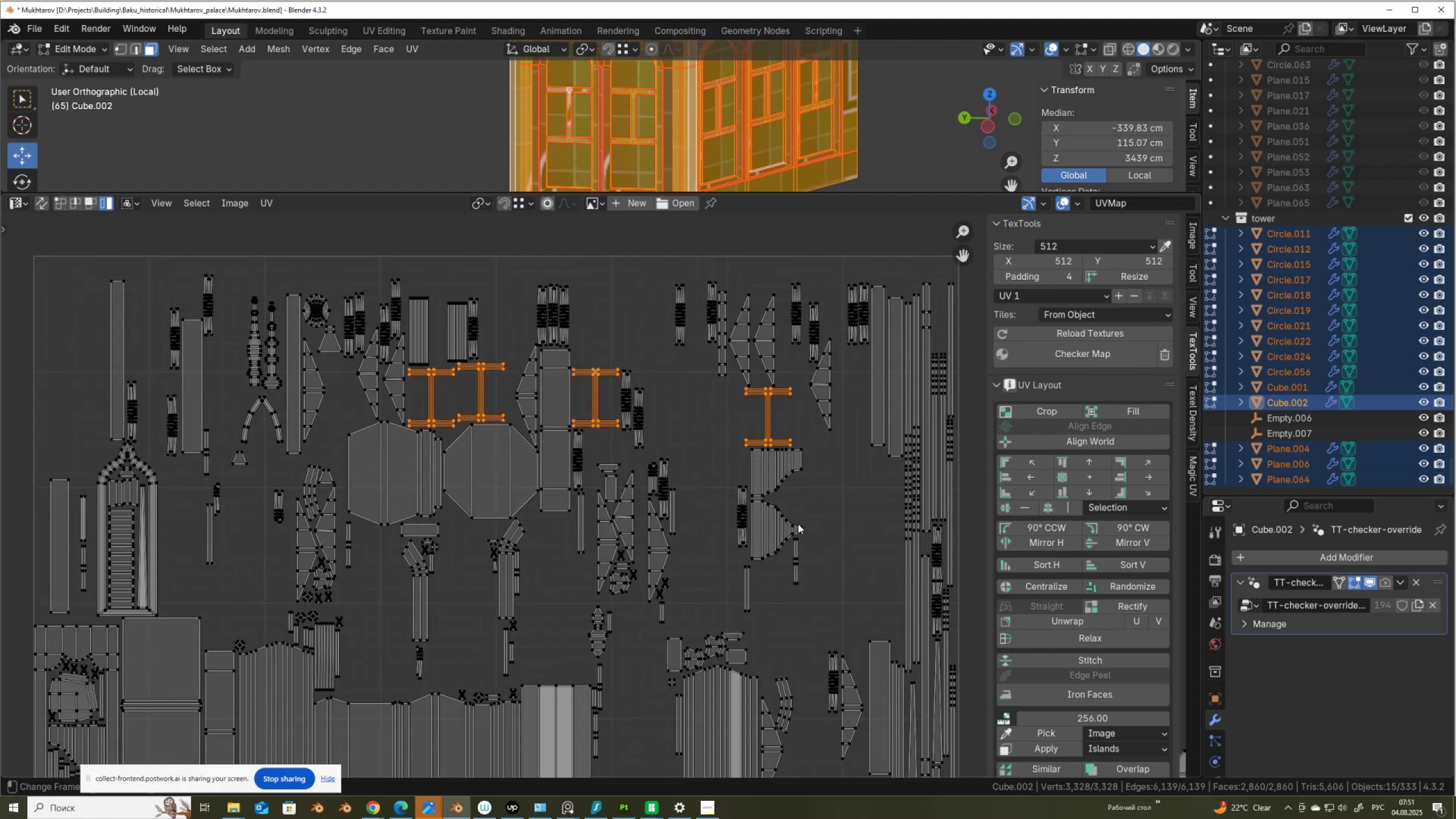 
scroll: coordinate [775, 662], scroll_direction: down, amount: 2.0
 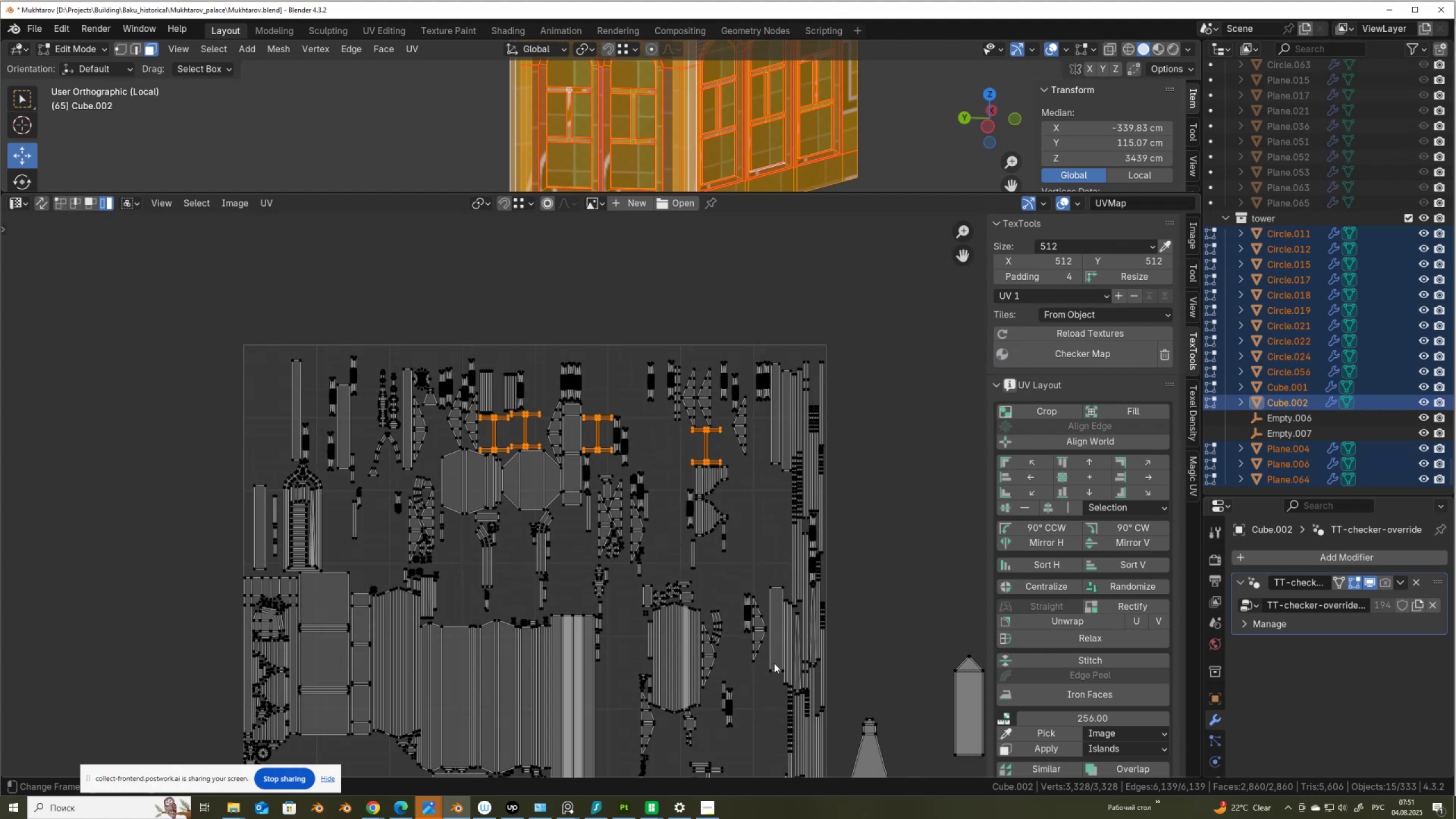 
hold_key(key=ShiftLeft, duration=1.53)
 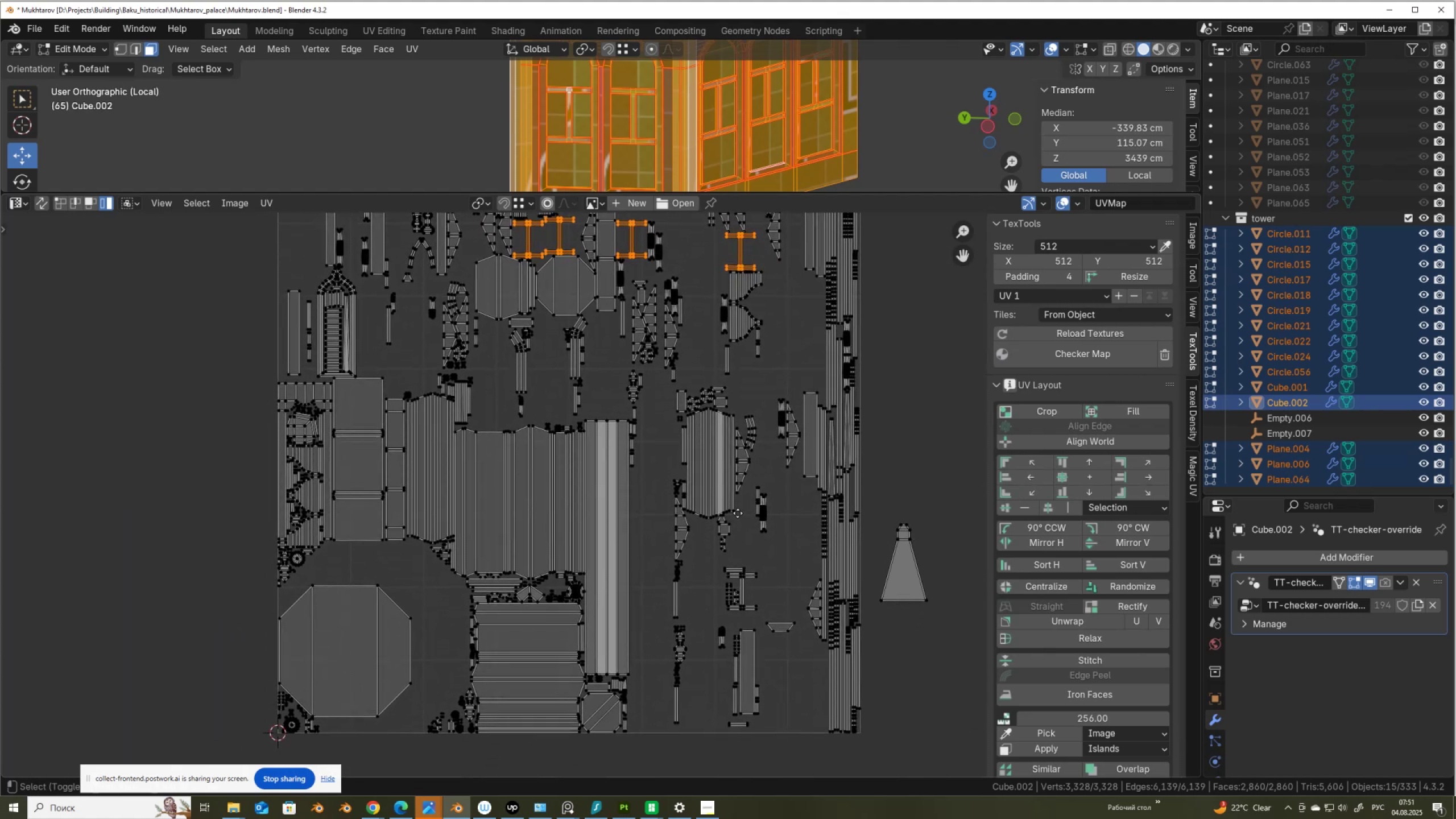 
hold_key(key=ShiftLeft, duration=1.52)
 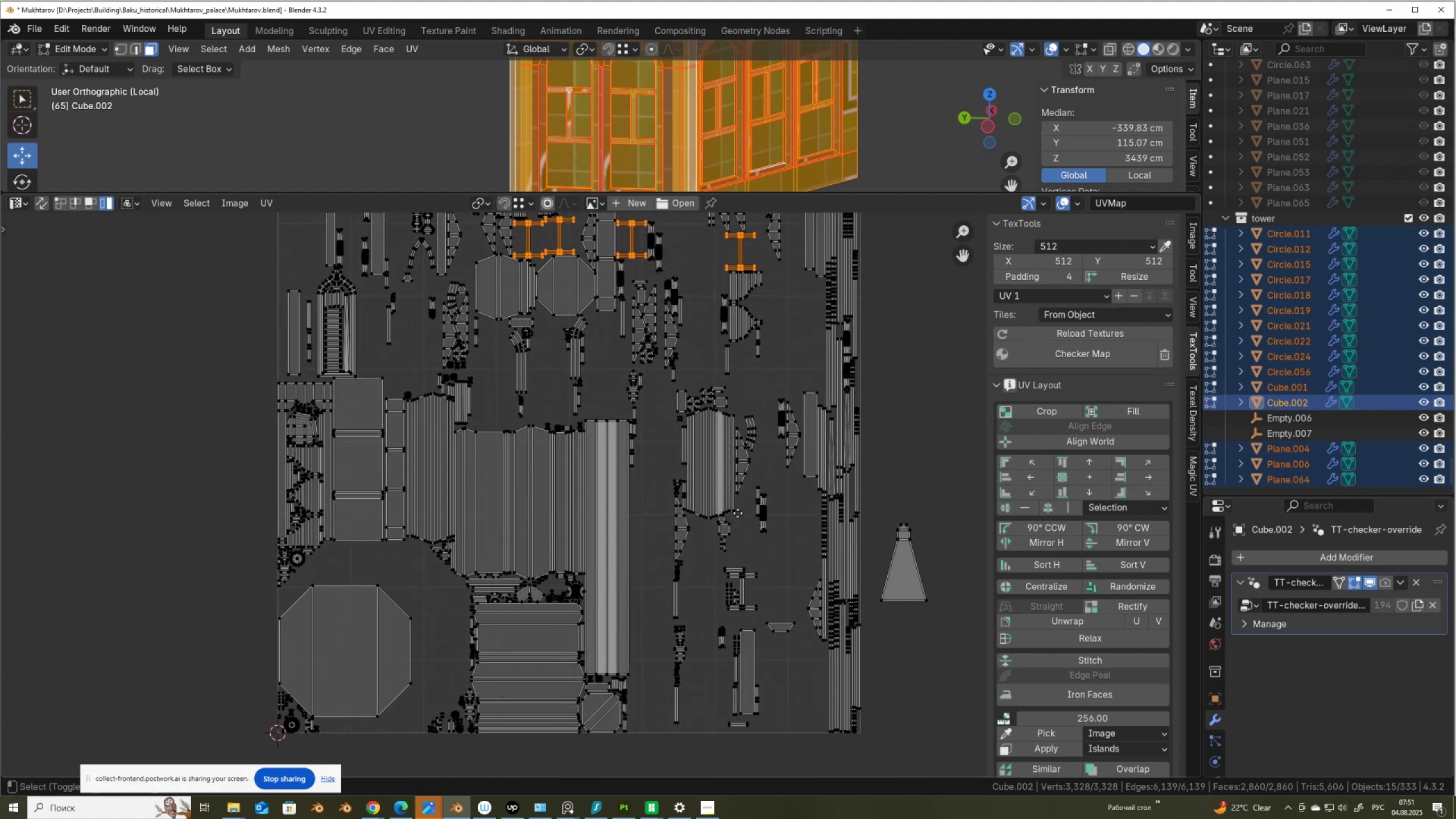 
hold_key(key=ShiftLeft, duration=1.52)
 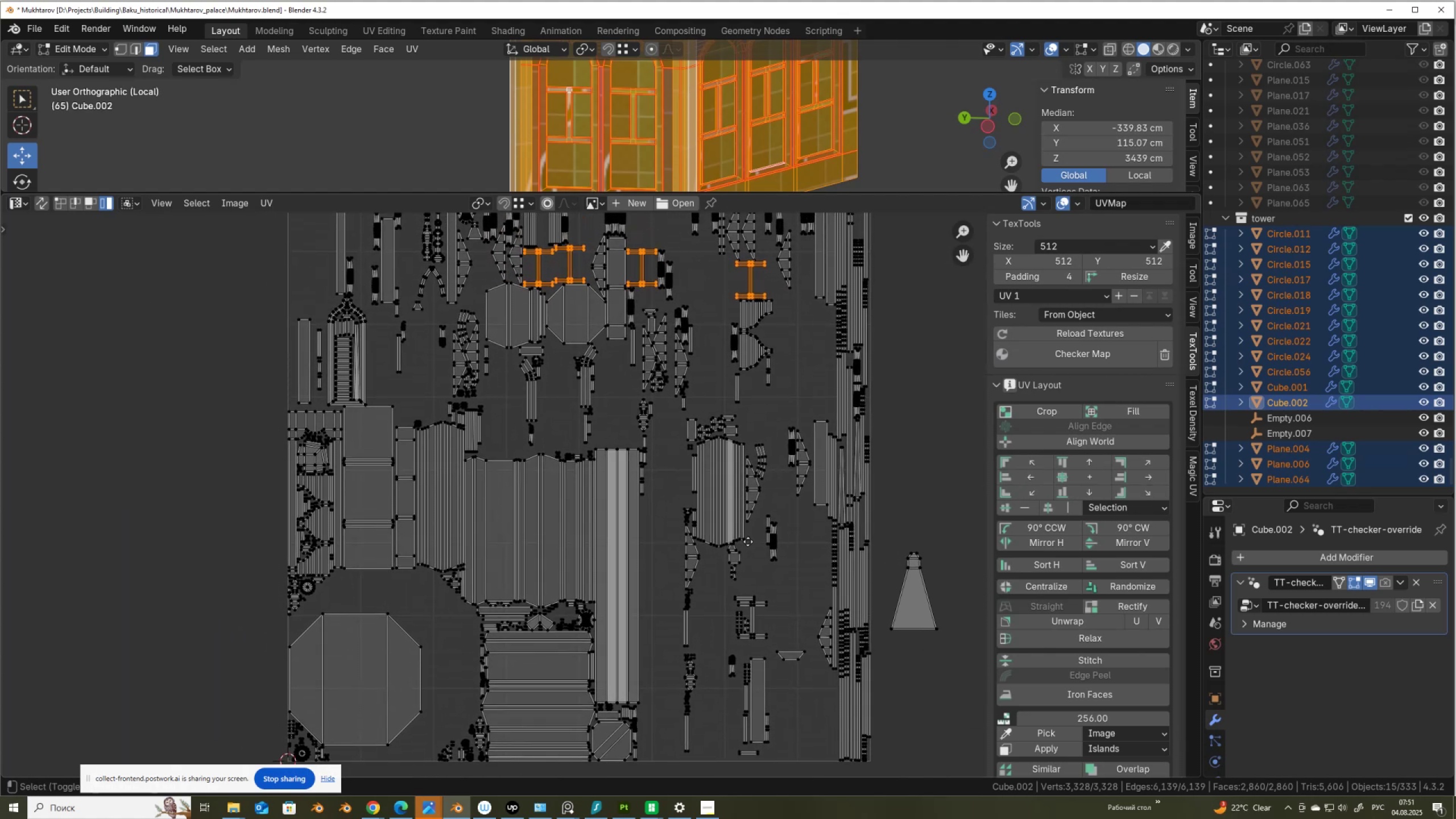 
hold_key(key=ShiftLeft, duration=1.51)
 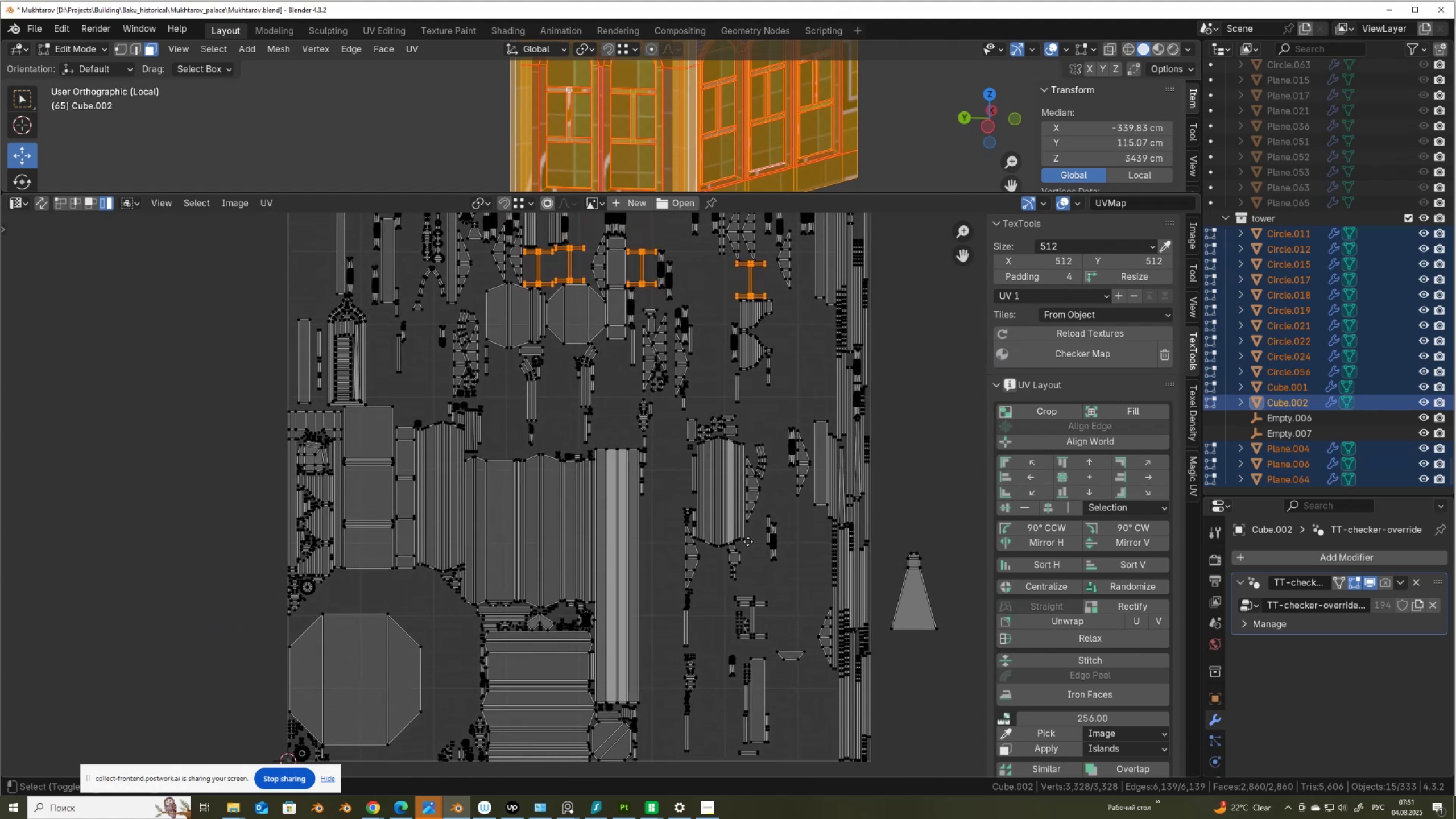 
hold_key(key=ShiftLeft, duration=1.52)
 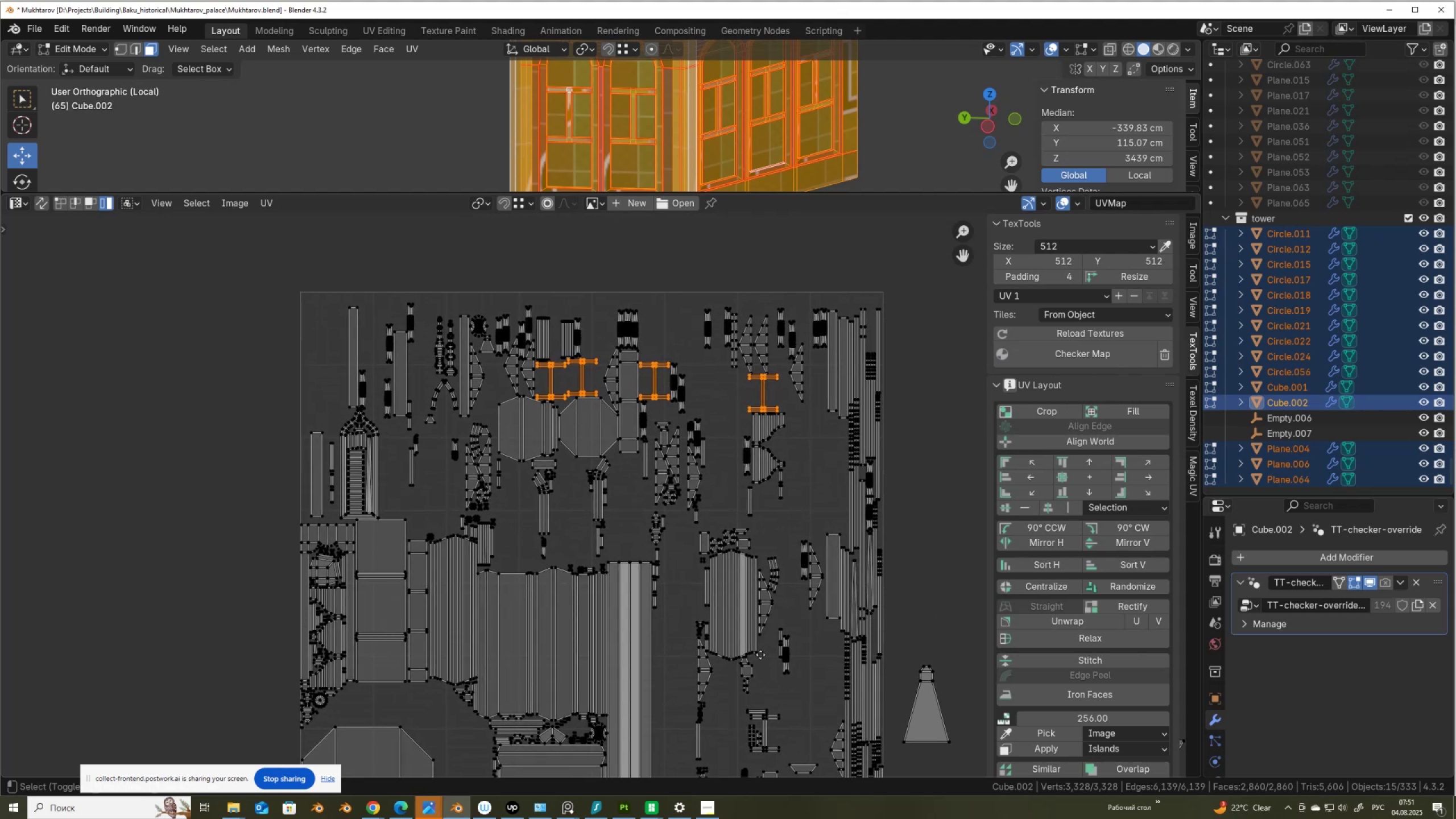 
hold_key(key=ShiftLeft, duration=1.53)
 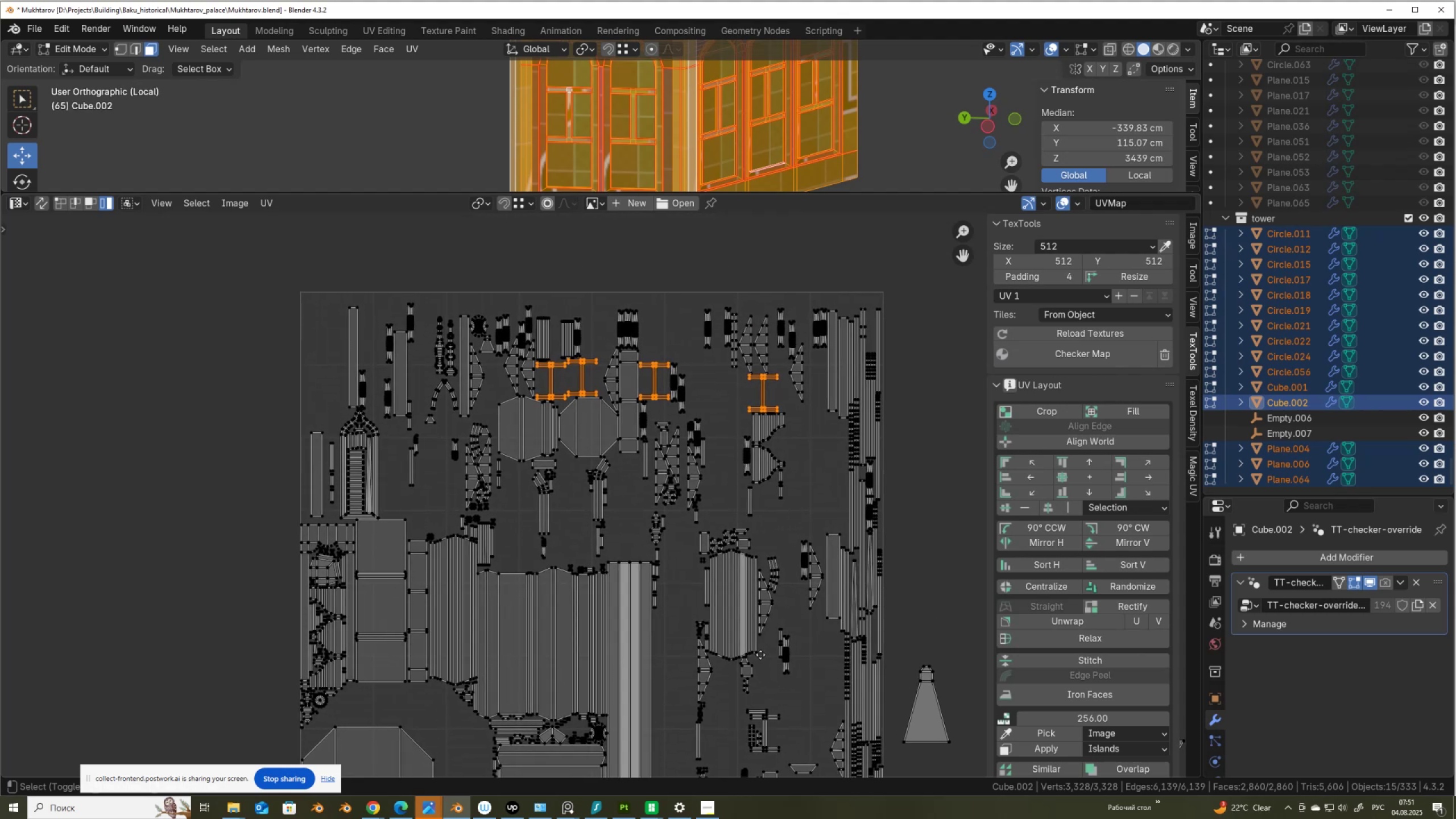 
hold_key(key=ShiftLeft, duration=1.51)
 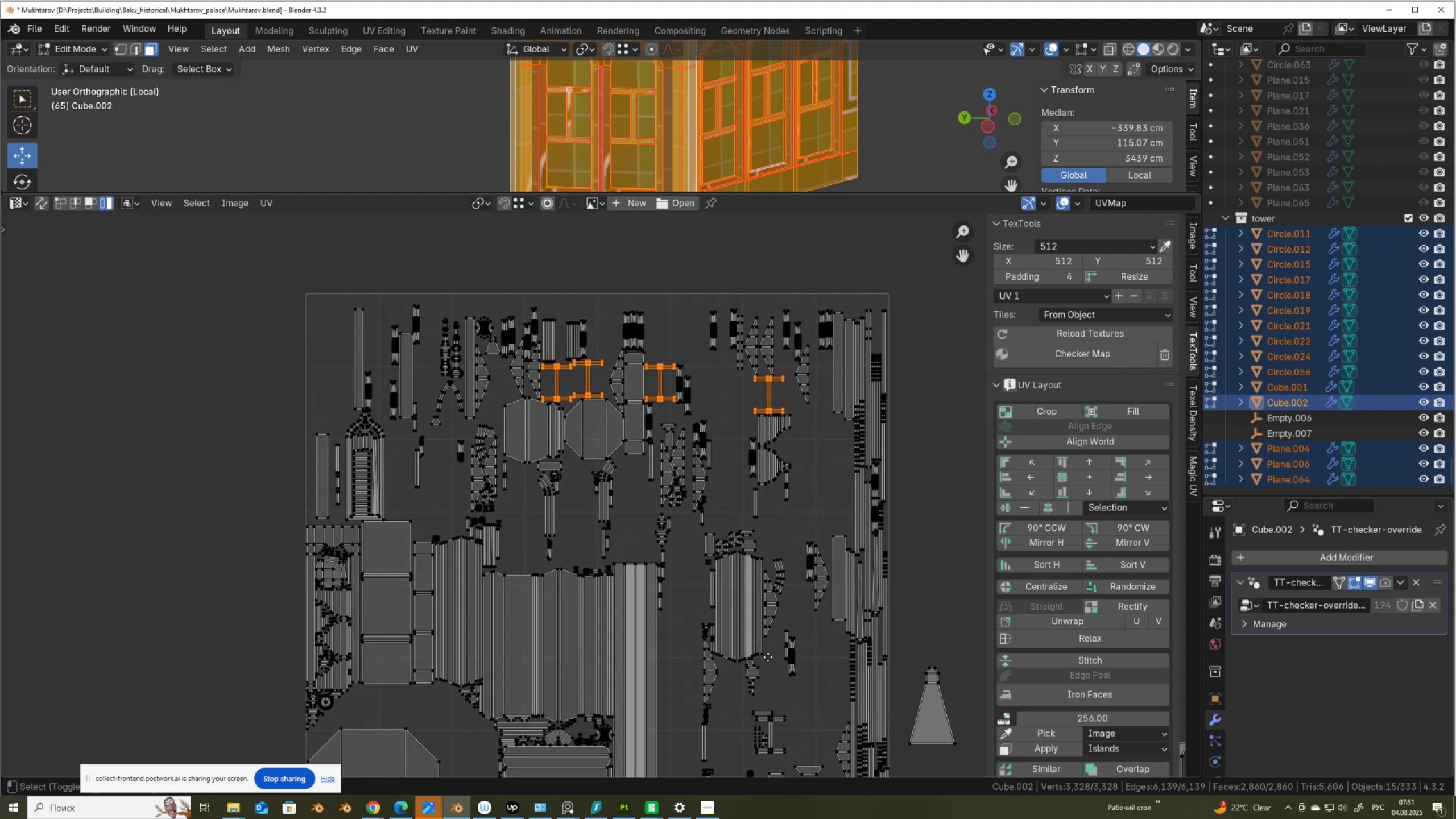 
hold_key(key=ShiftLeft, duration=1.52)
 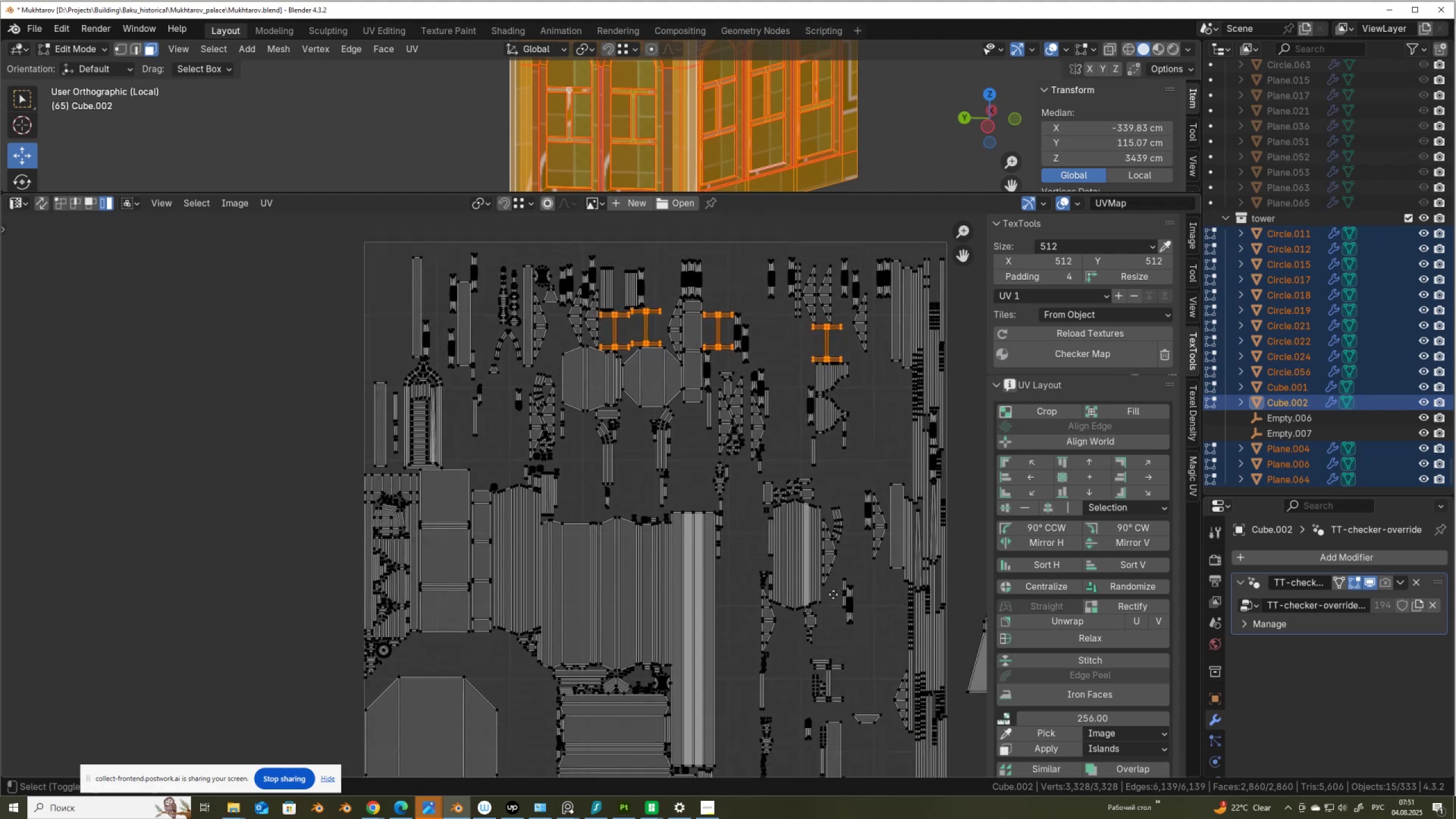 
hold_key(key=ShiftLeft, duration=1.13)
 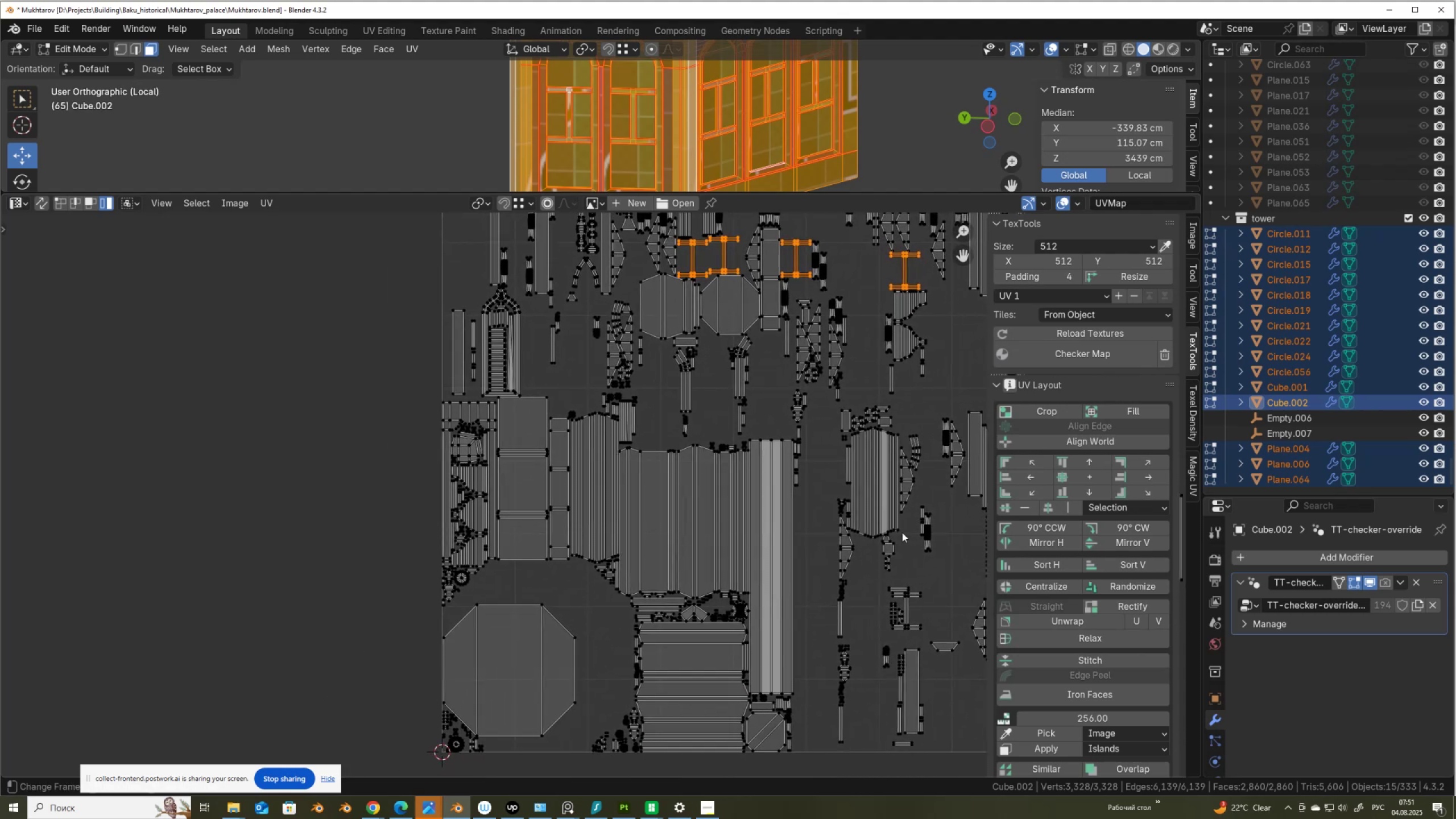 
scroll: coordinate [902, 532], scroll_direction: up, amount: 2.0
 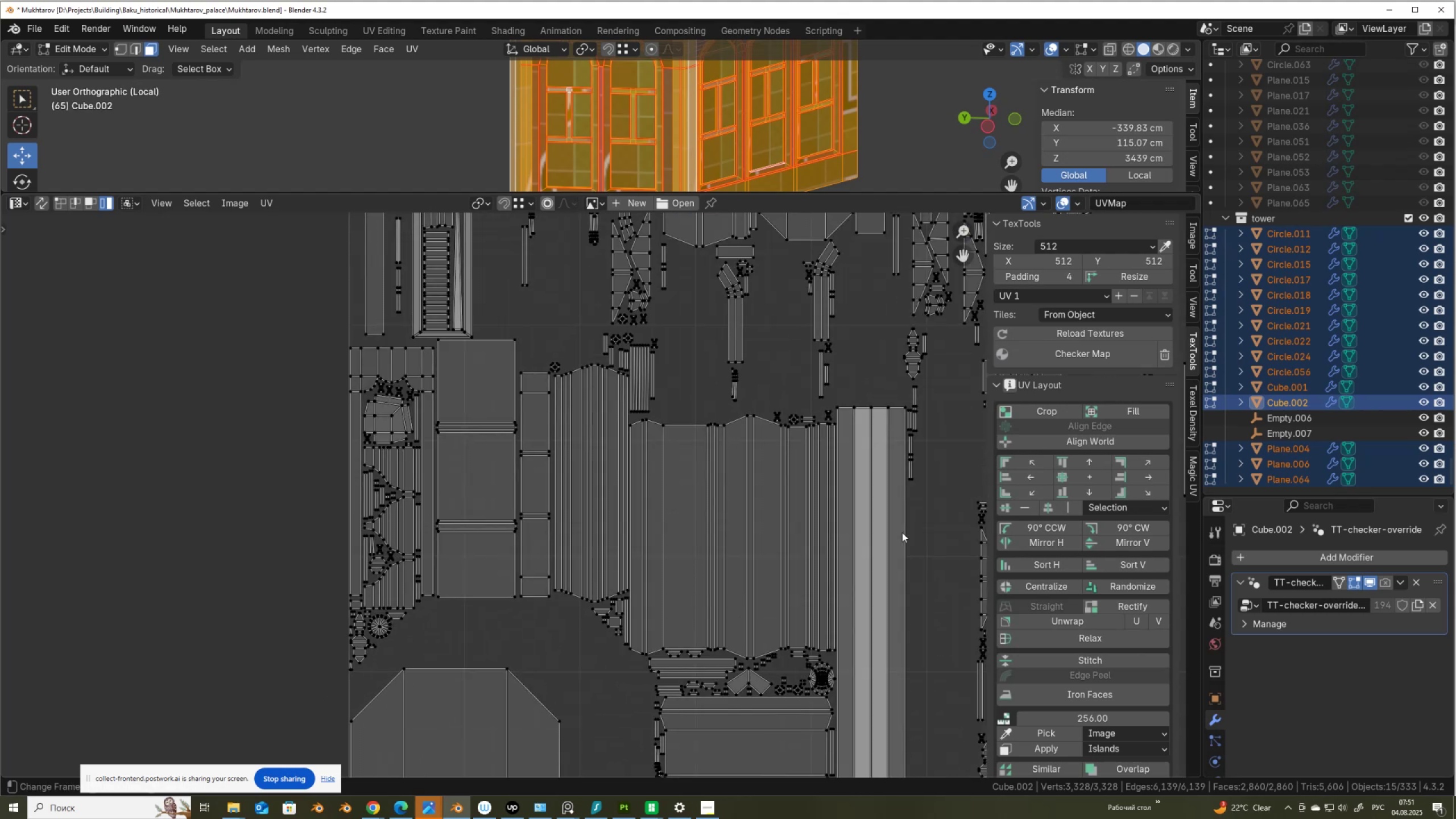 
scroll: coordinate [886, 534], scroll_direction: down, amount: 1.0
 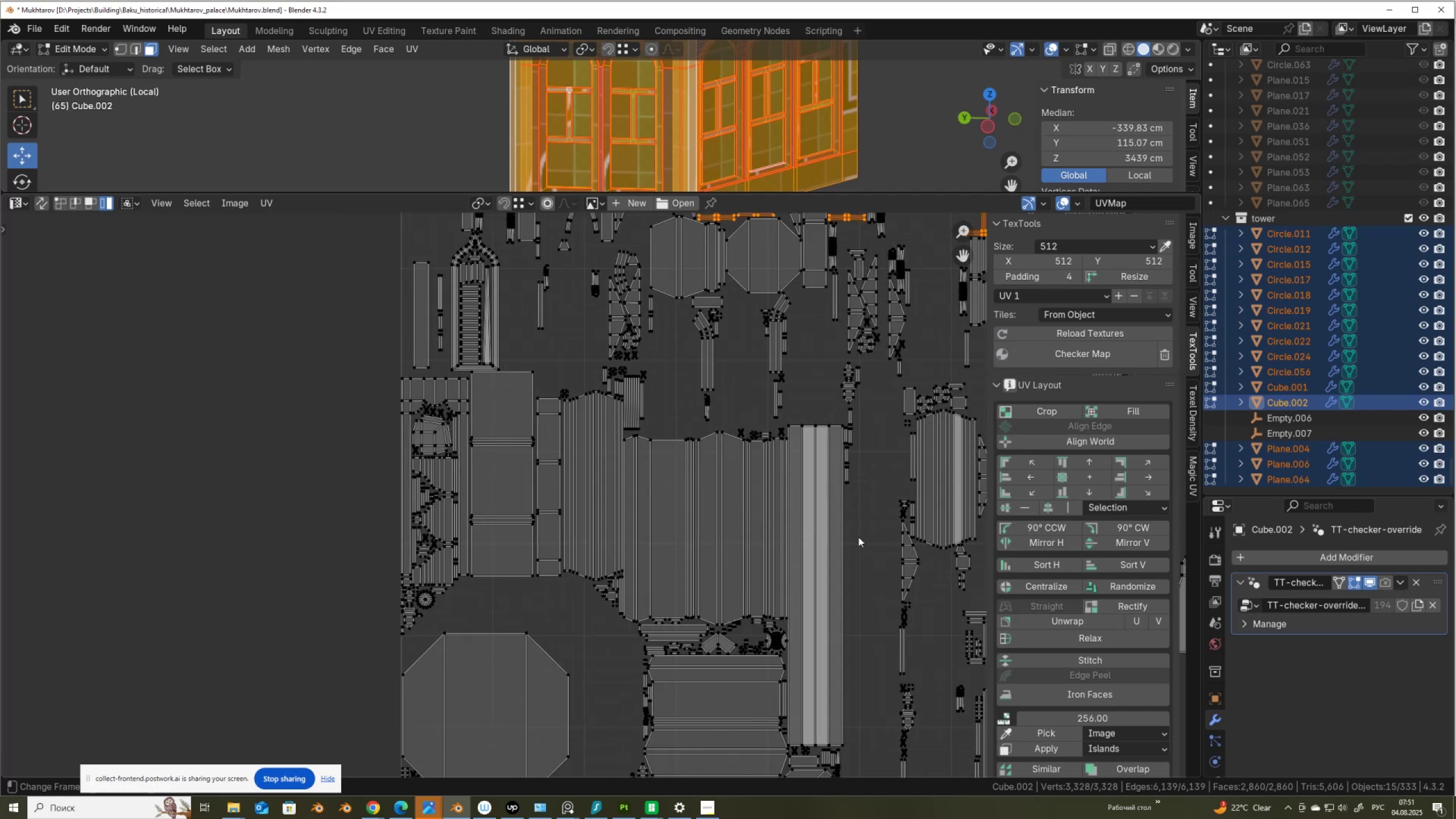 
hold_key(key=ShiftLeft, duration=1.52)
 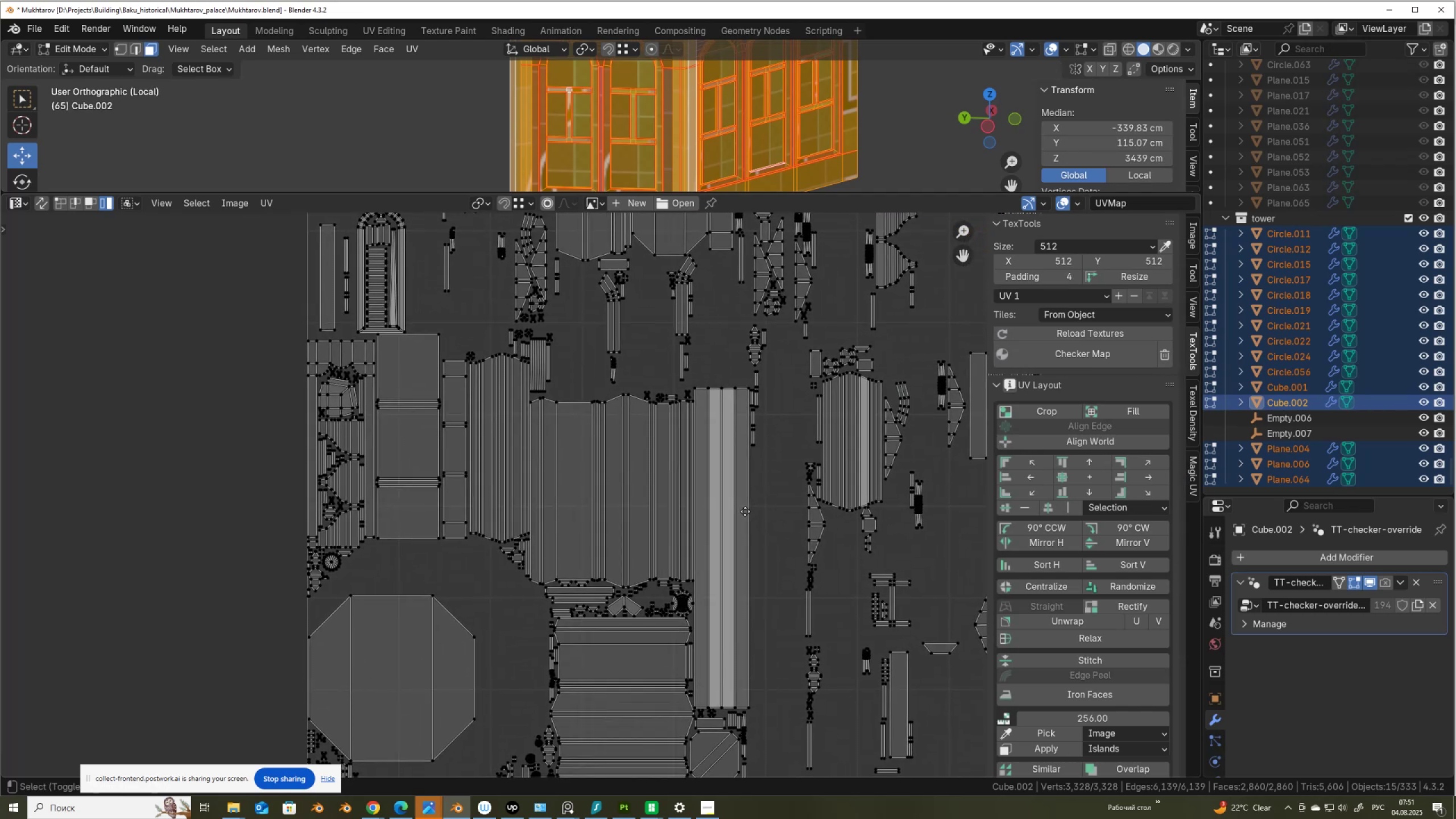 
key(Shift+ShiftLeft)
 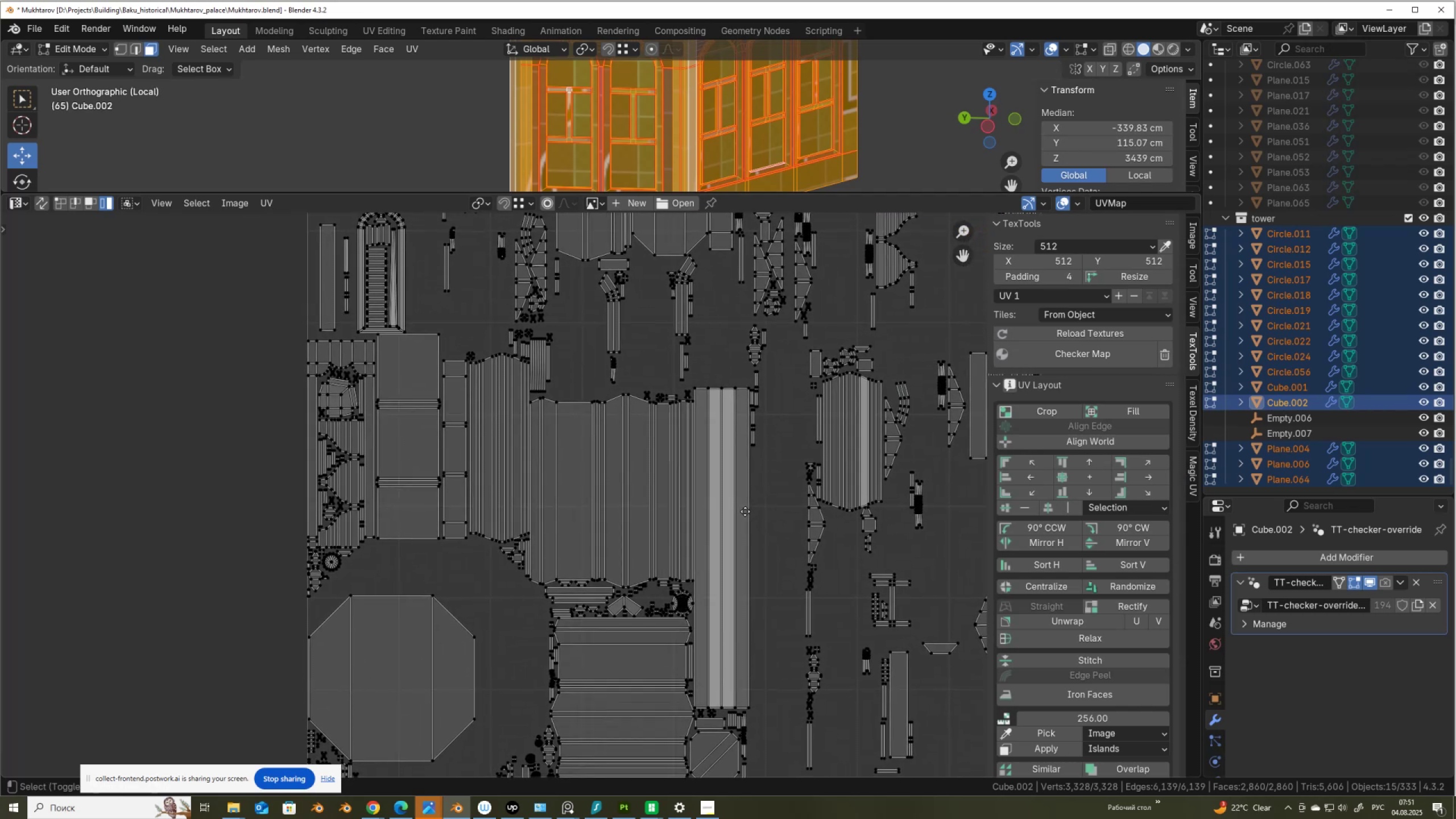 
key(Shift+ShiftLeft)
 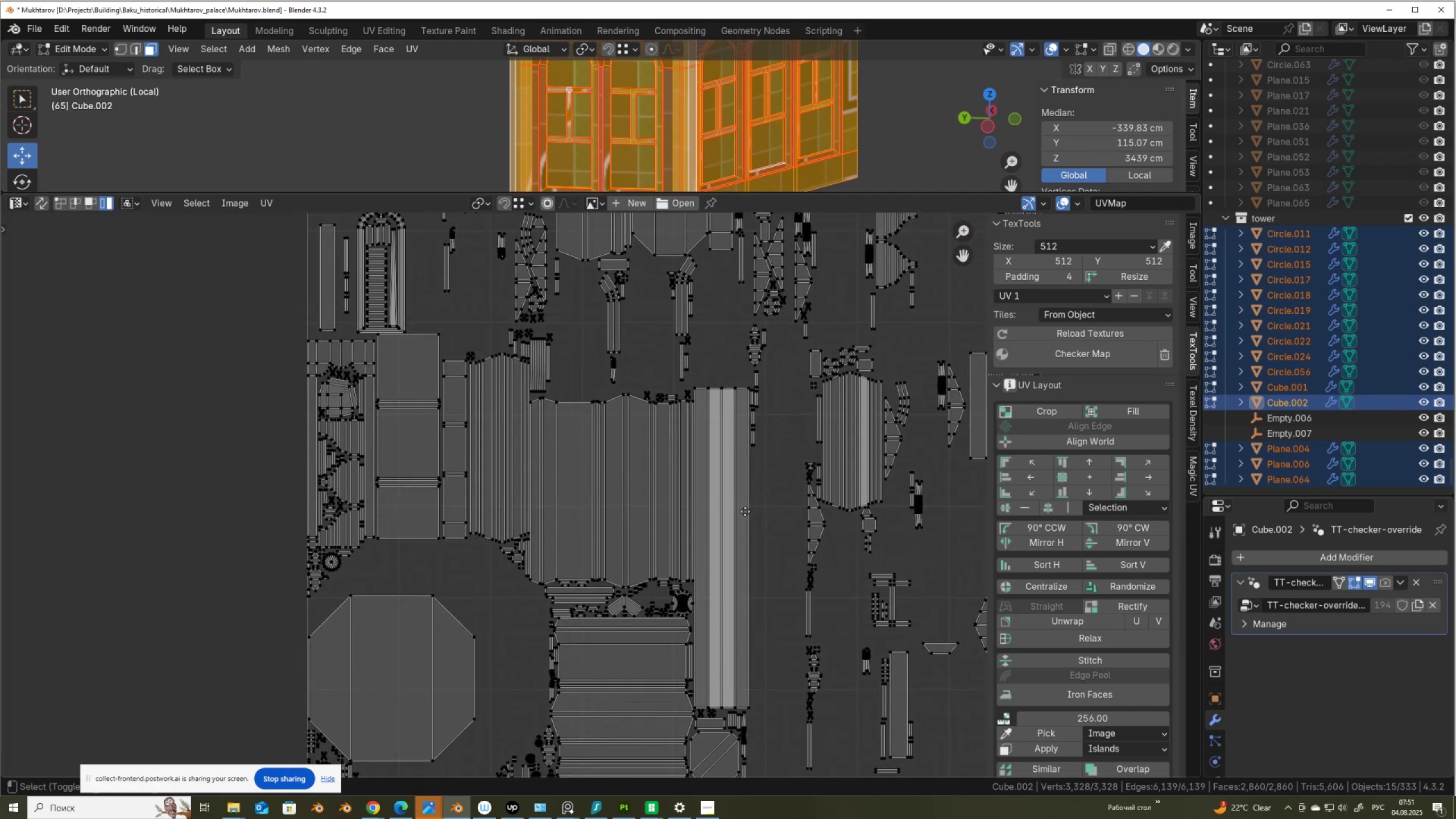 
key(Shift+ShiftLeft)
 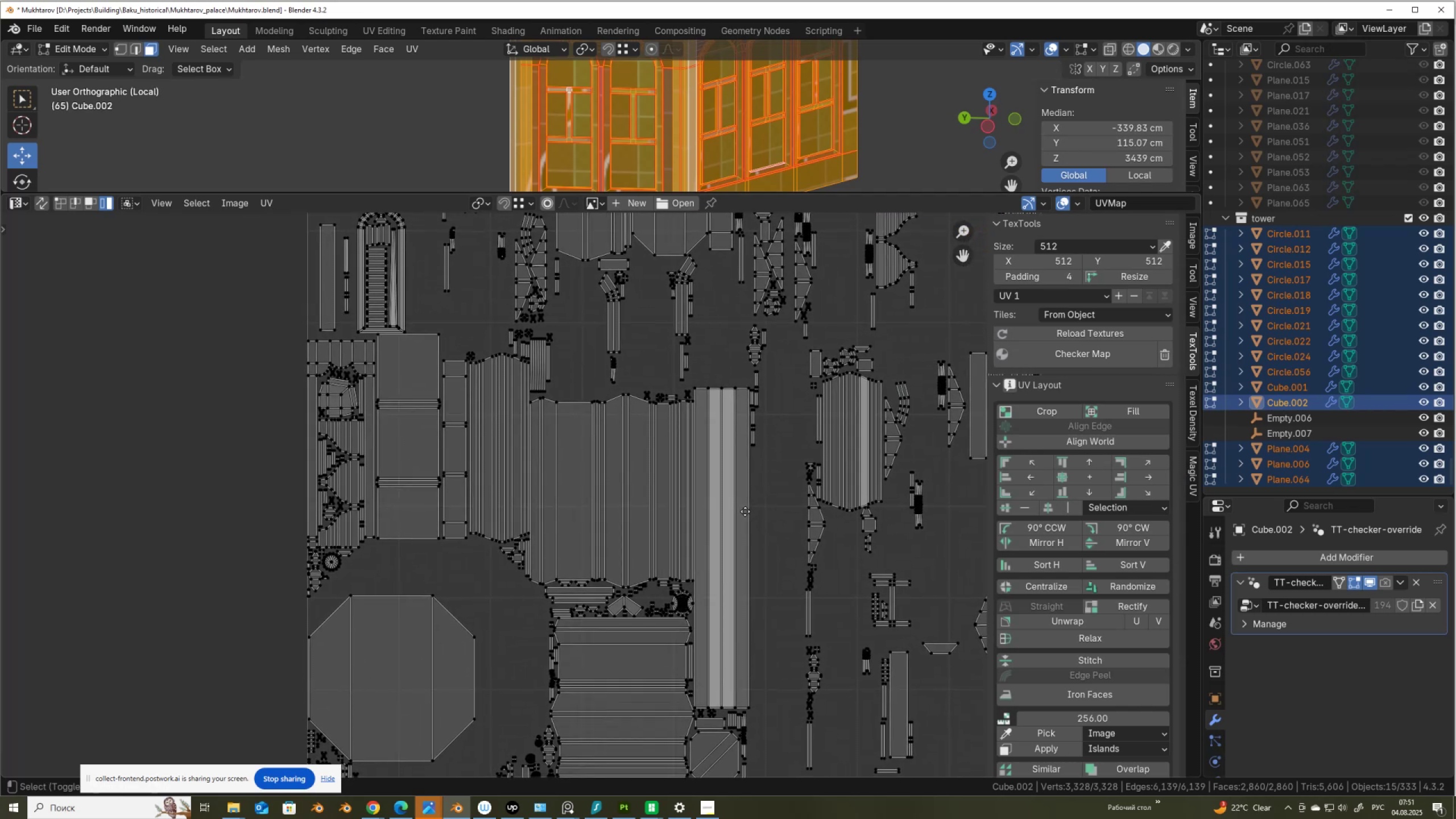 
key(Shift+ShiftLeft)
 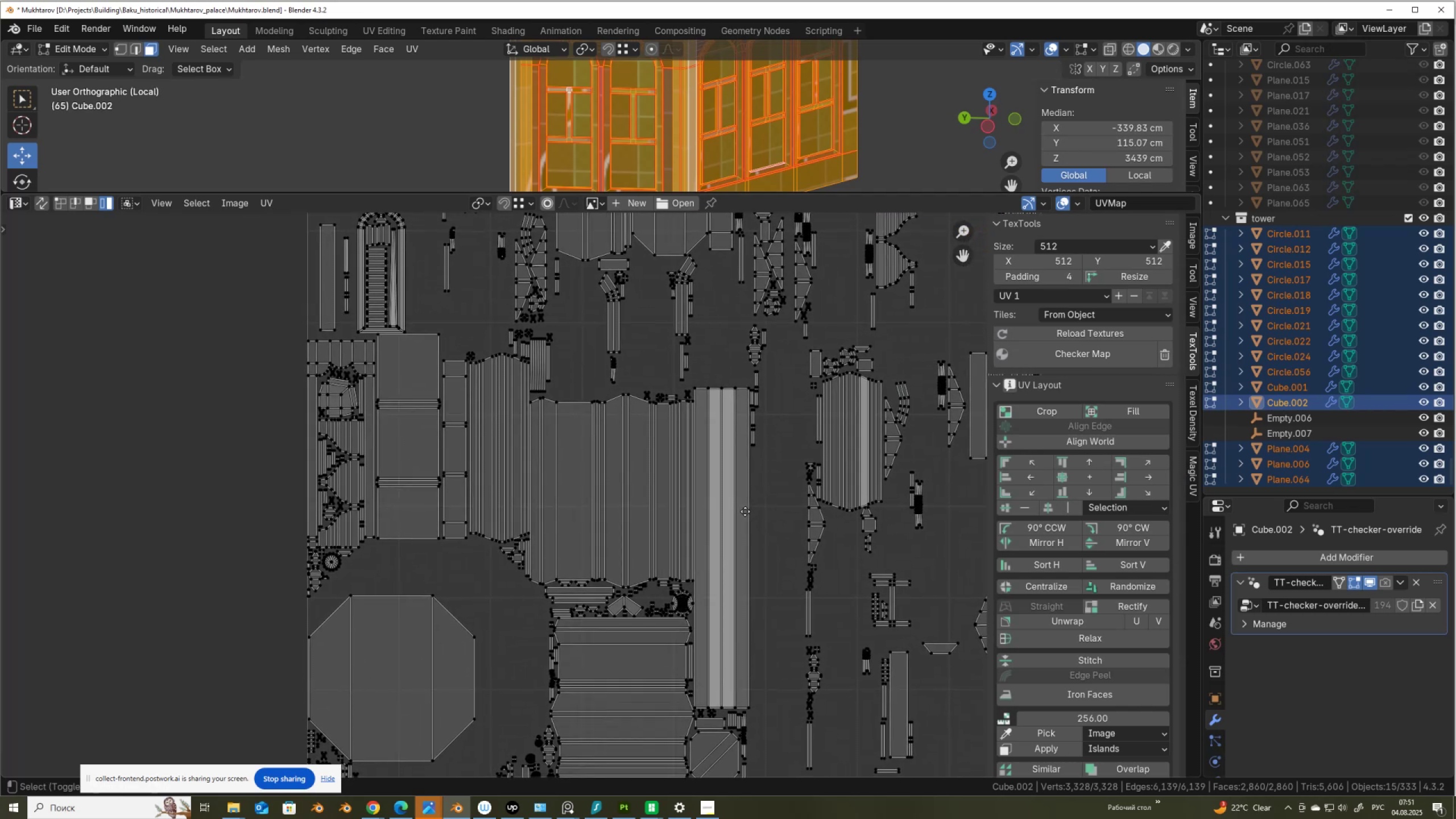 
key(Shift+ShiftLeft)
 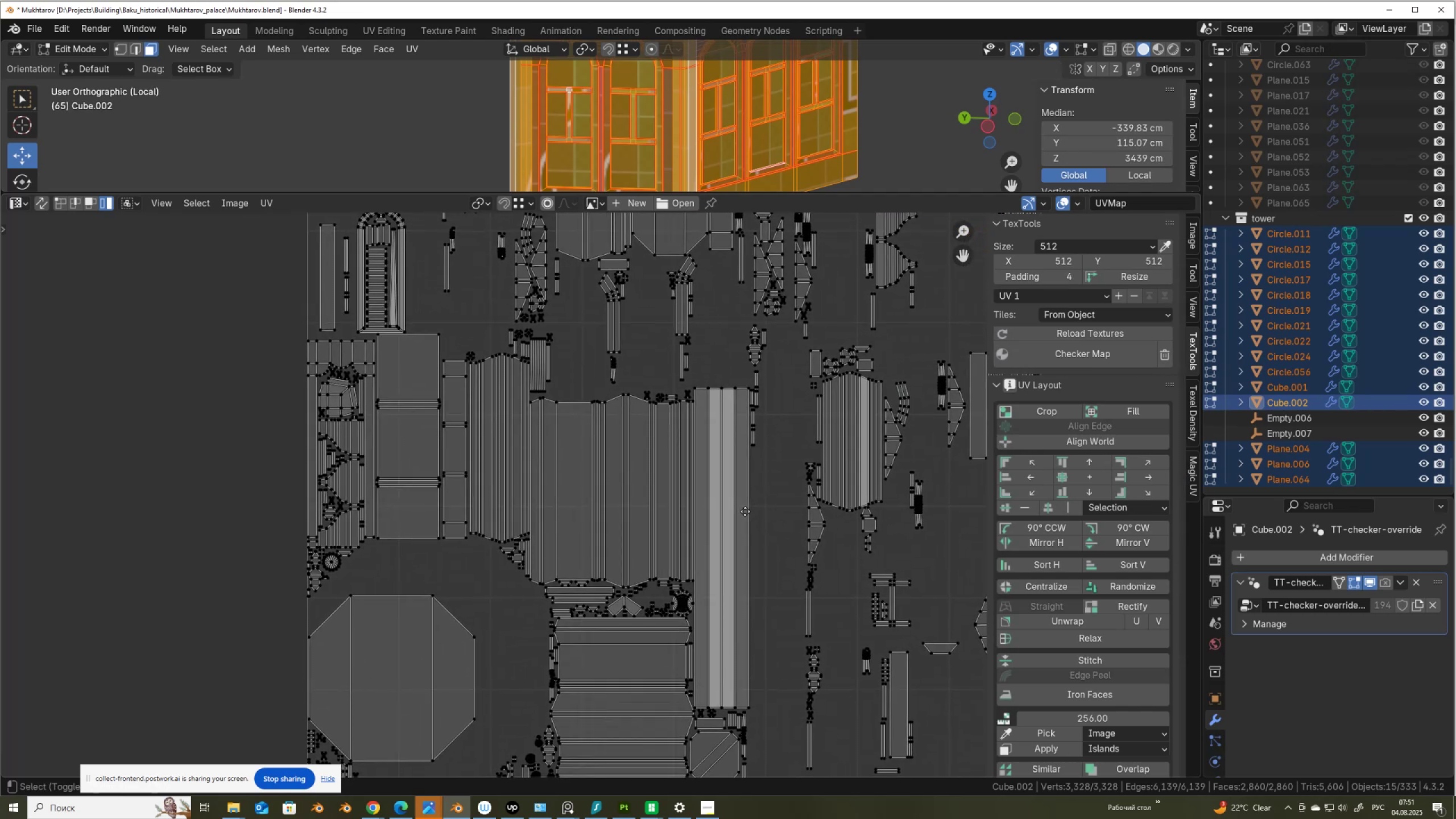 
key(Shift+ShiftLeft)
 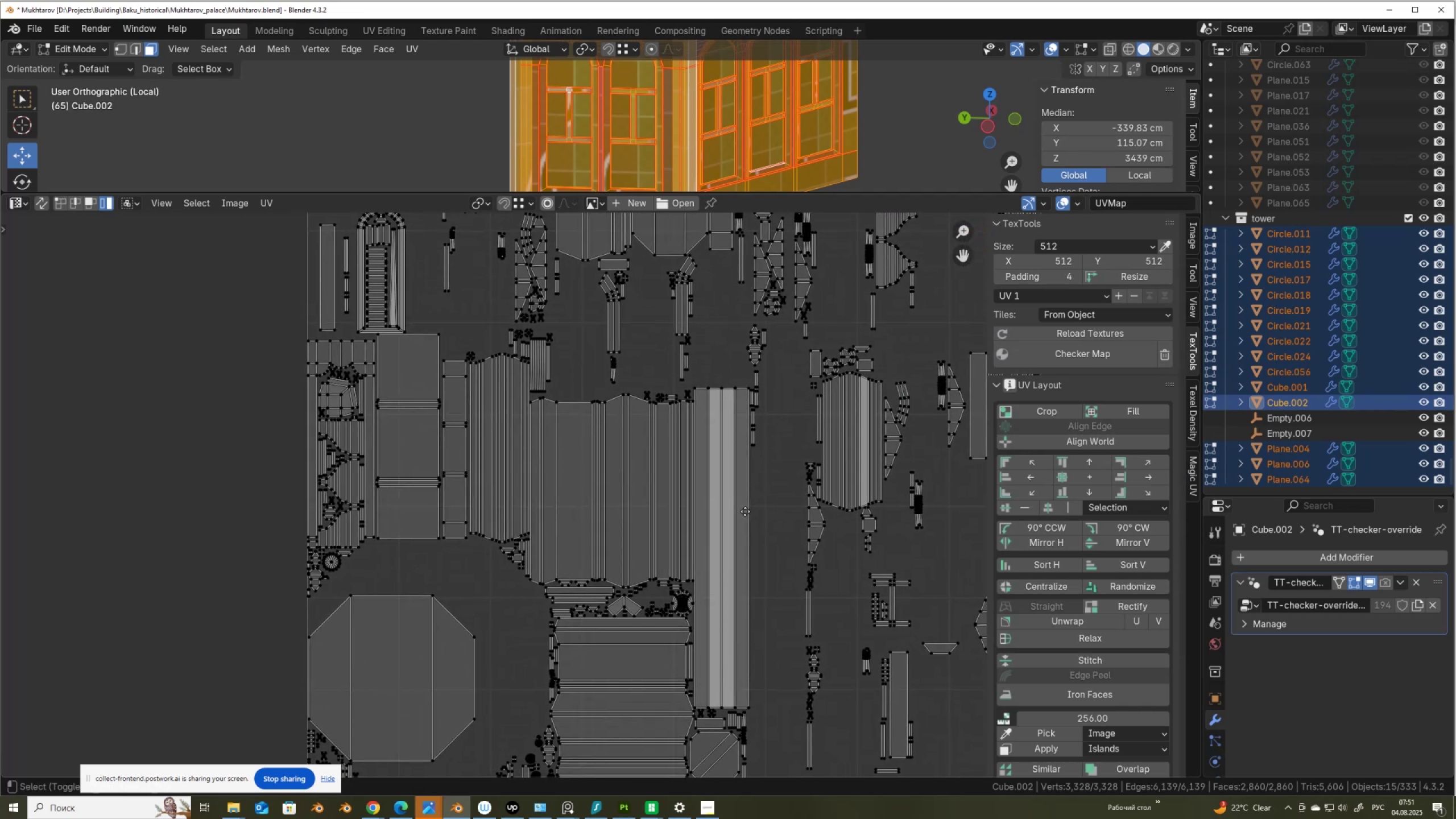 
key(Shift+ShiftLeft)
 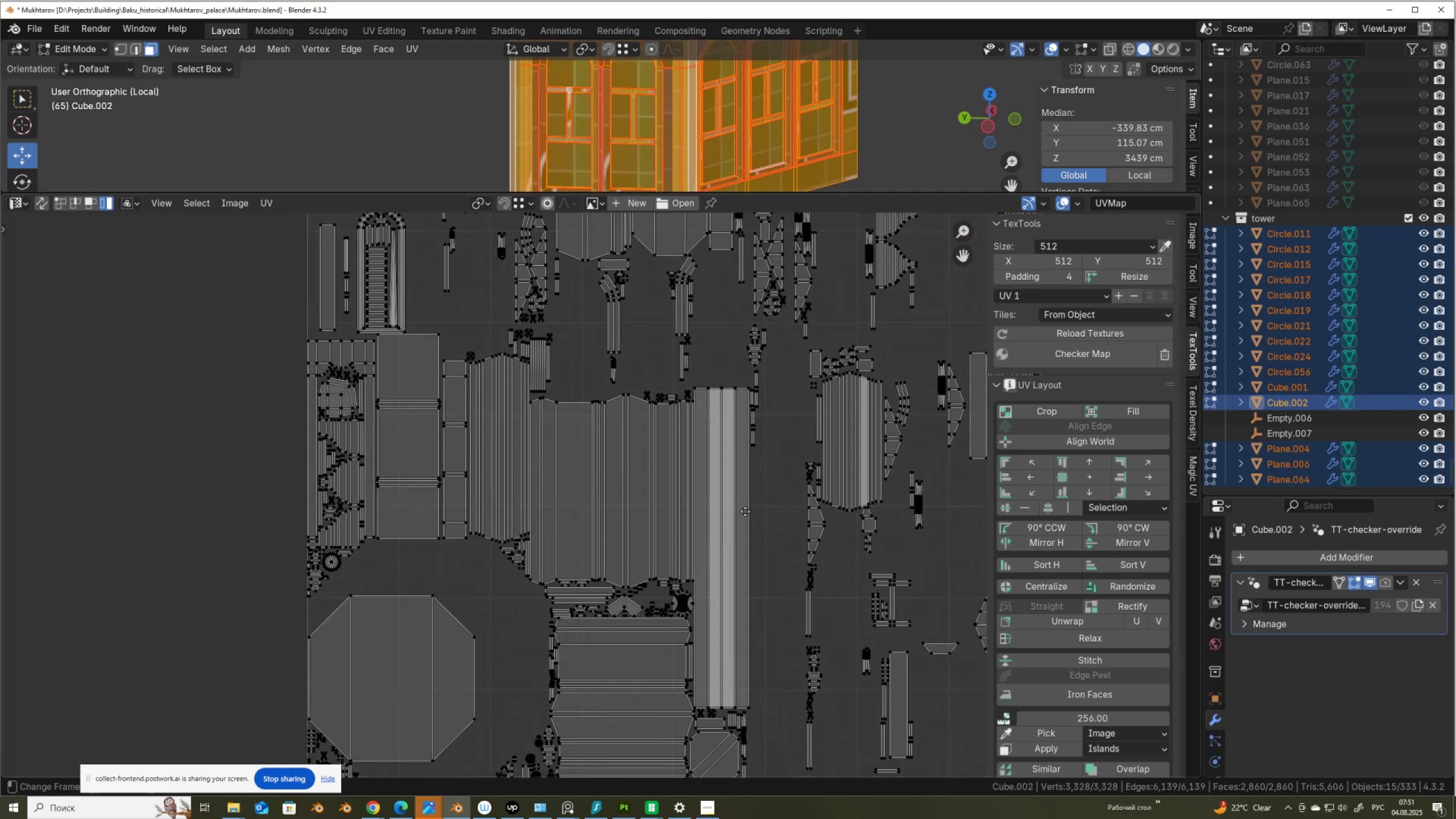 
key(Shift+ShiftLeft)
 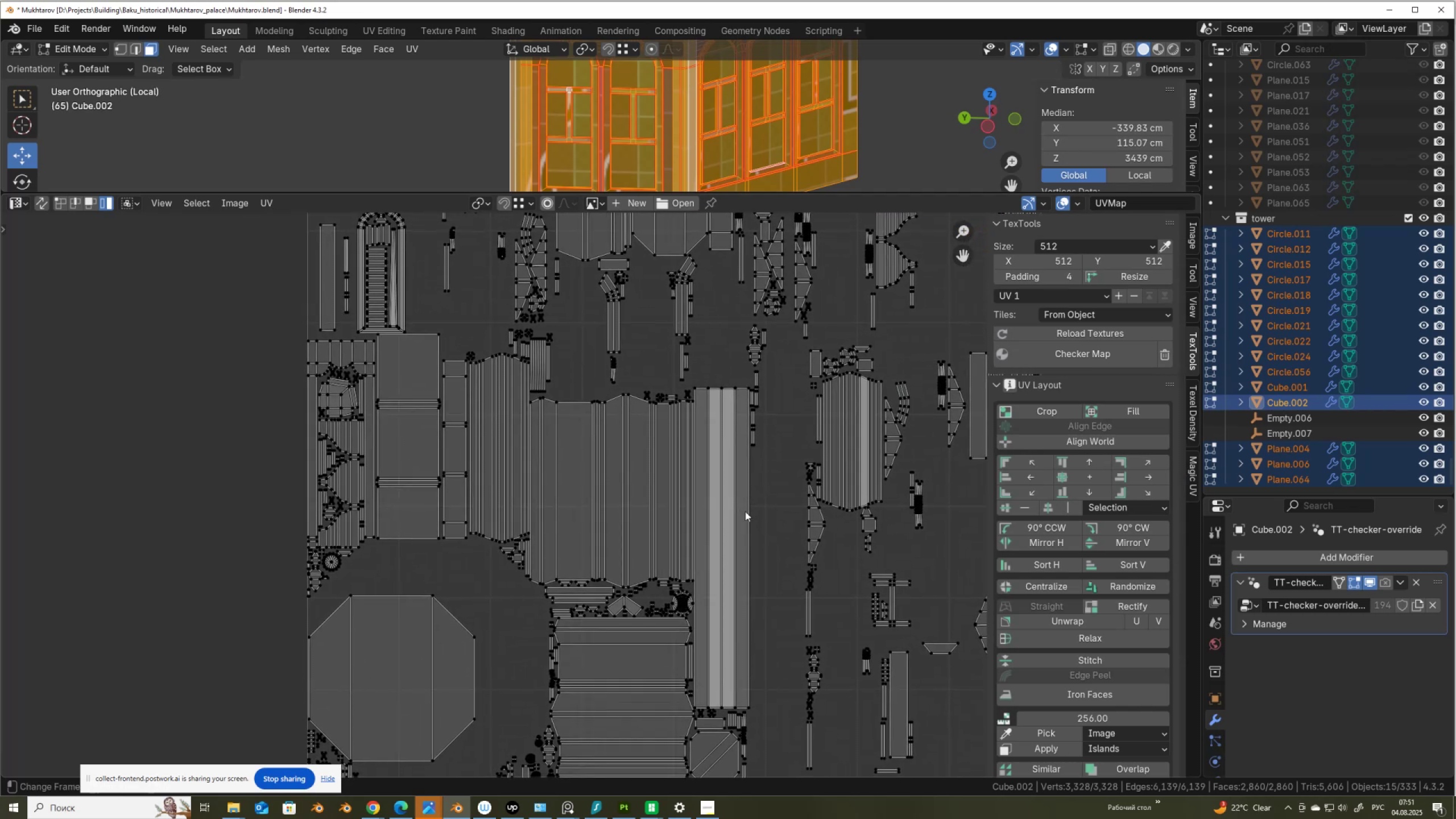 
scroll: coordinate [826, 118], scroll_direction: down, amount: 5.0
 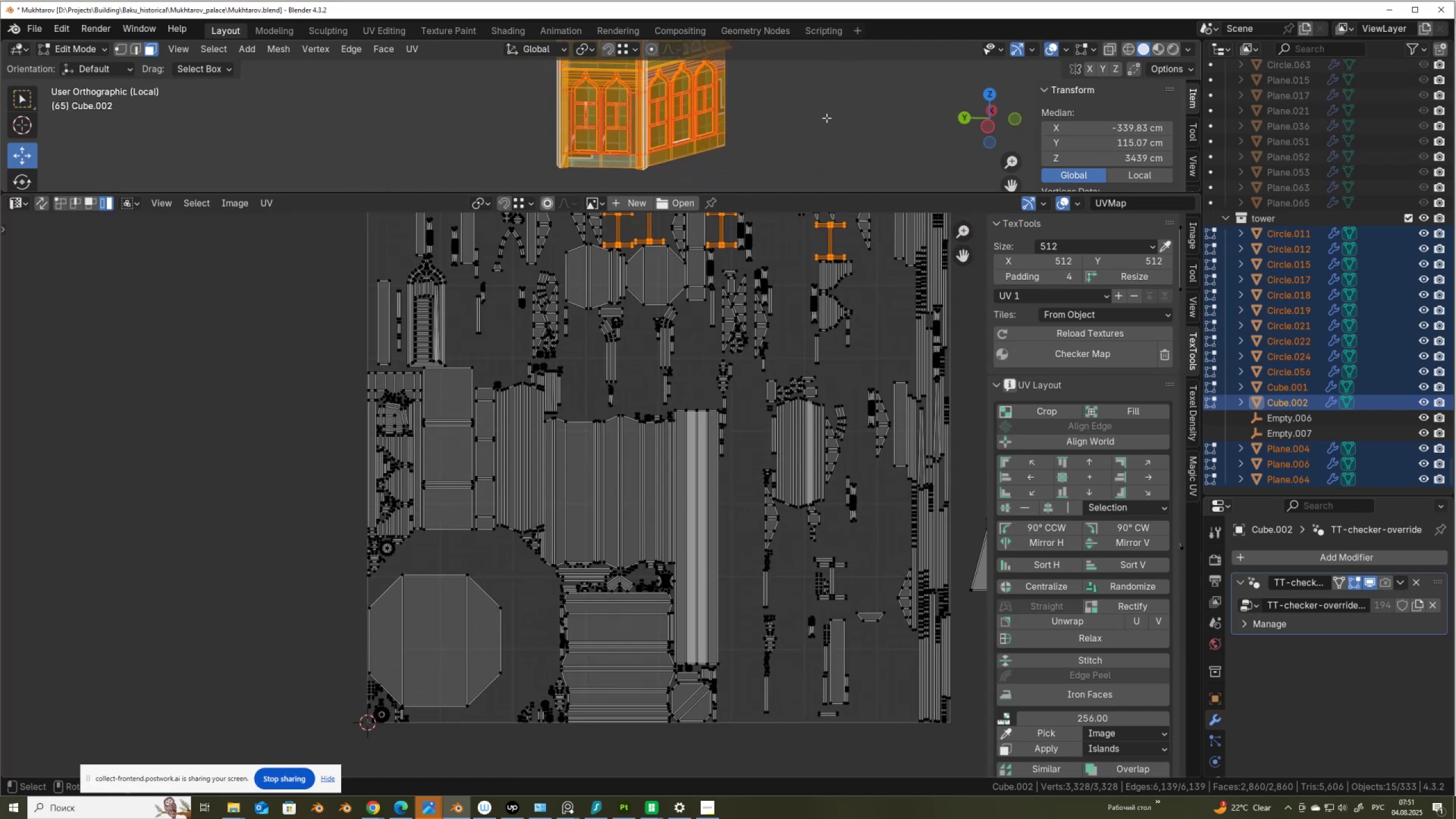 
hold_key(key=ShiftLeft, duration=0.9)
 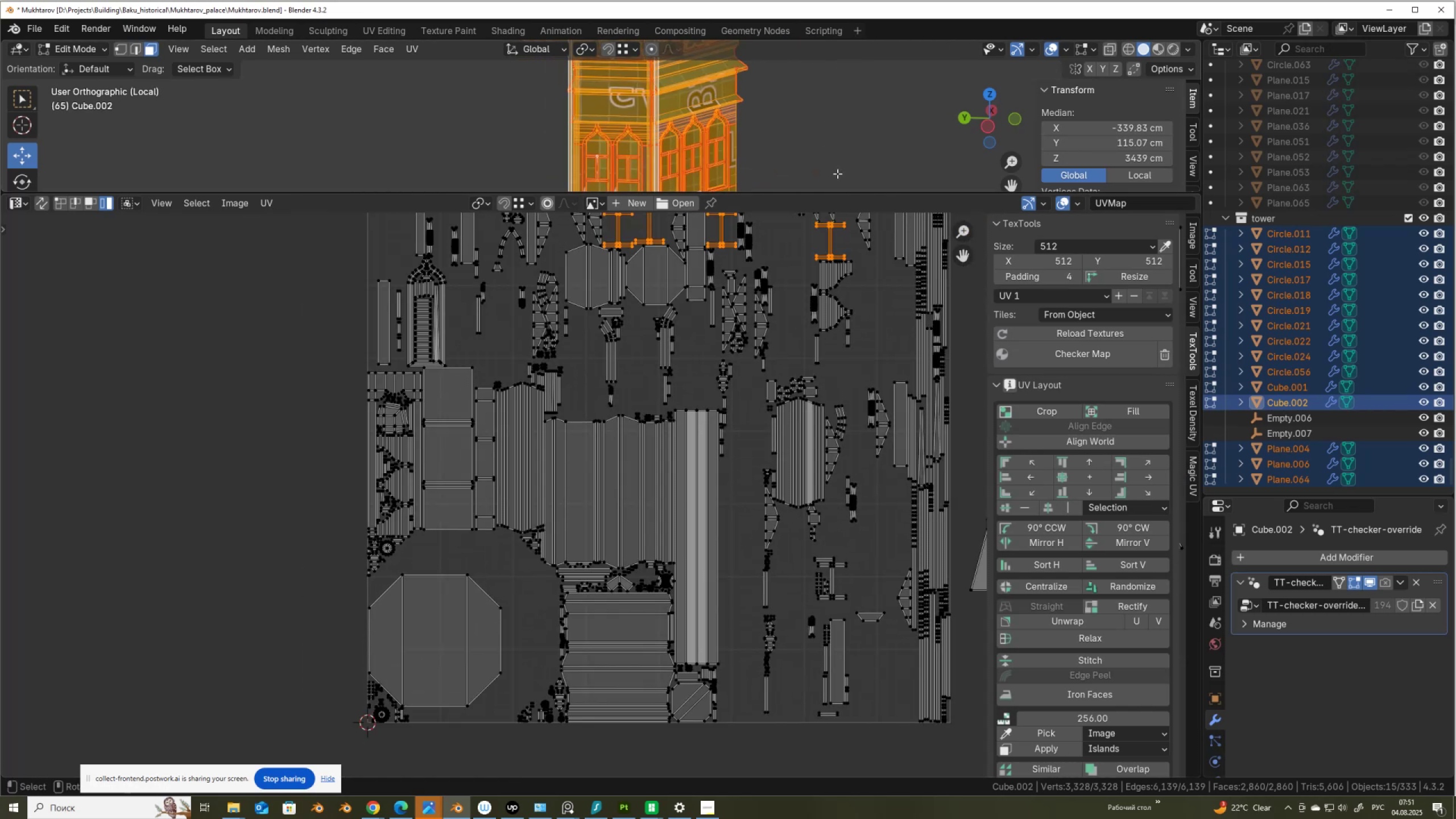 
wait(8.7)
 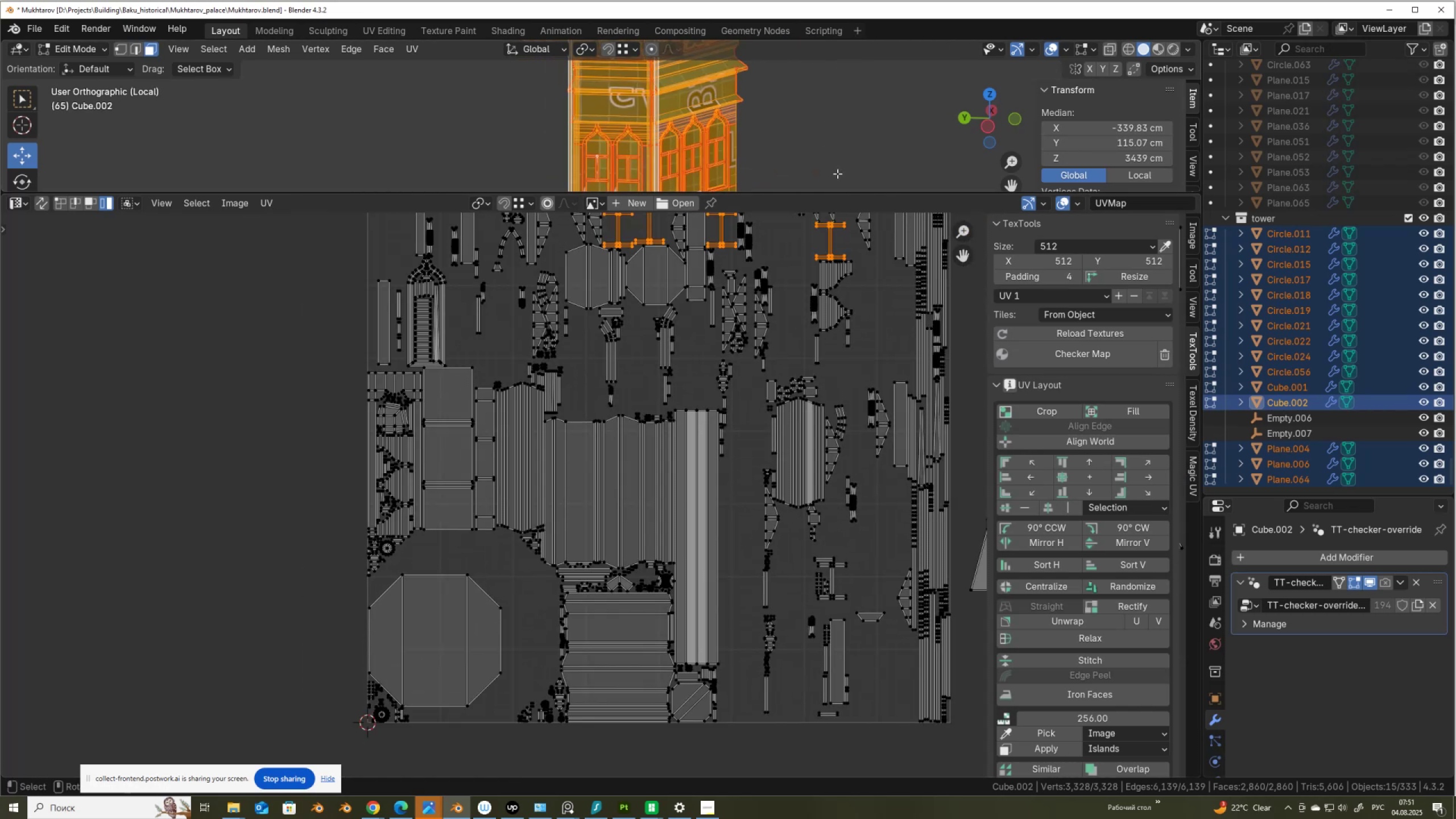 
scroll: coordinate [689, 371], scroll_direction: up, amount: 2.0
 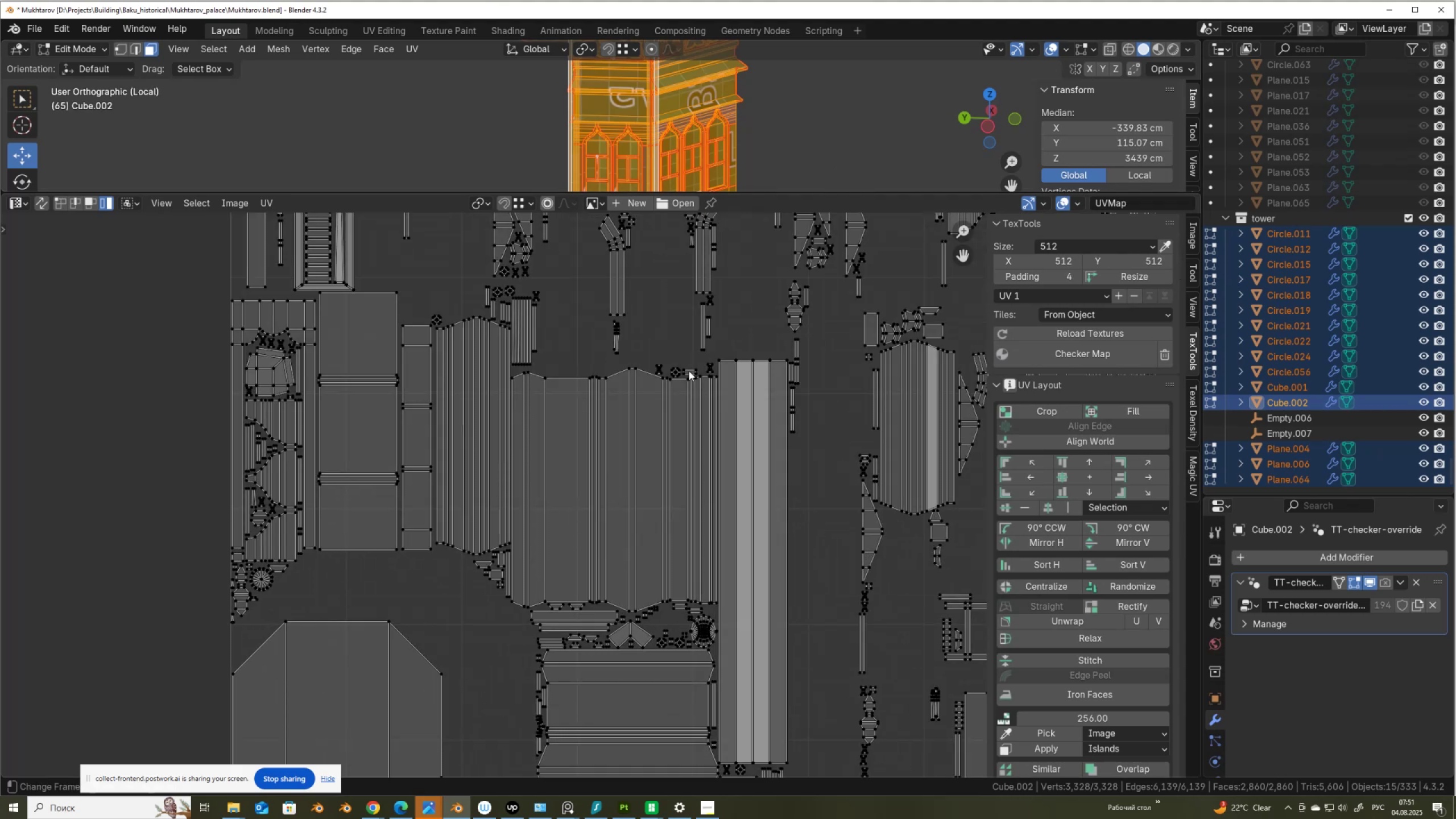 
wait(5.24)
 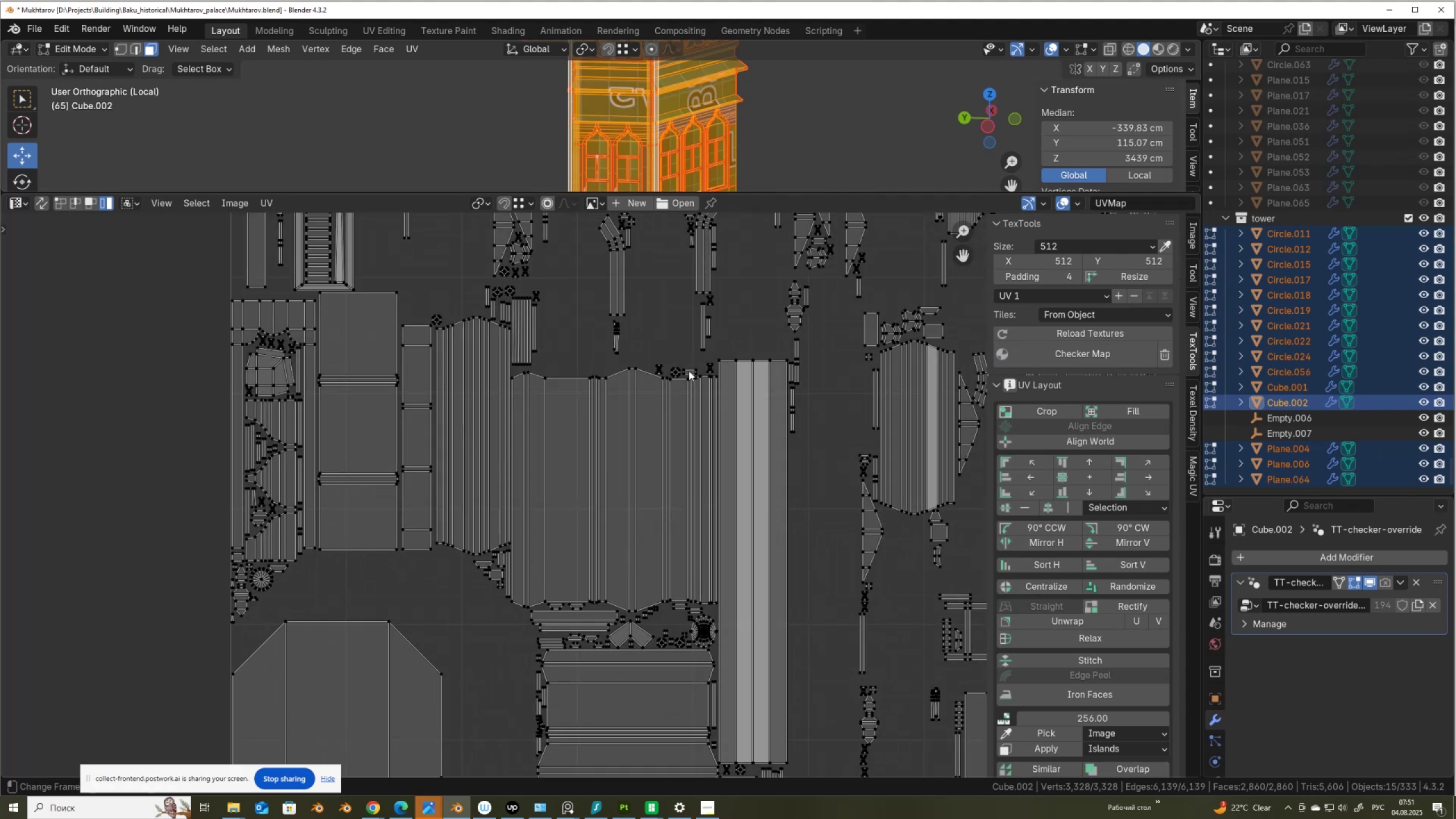 
scroll: coordinate [689, 371], scroll_direction: down, amount: 2.0
 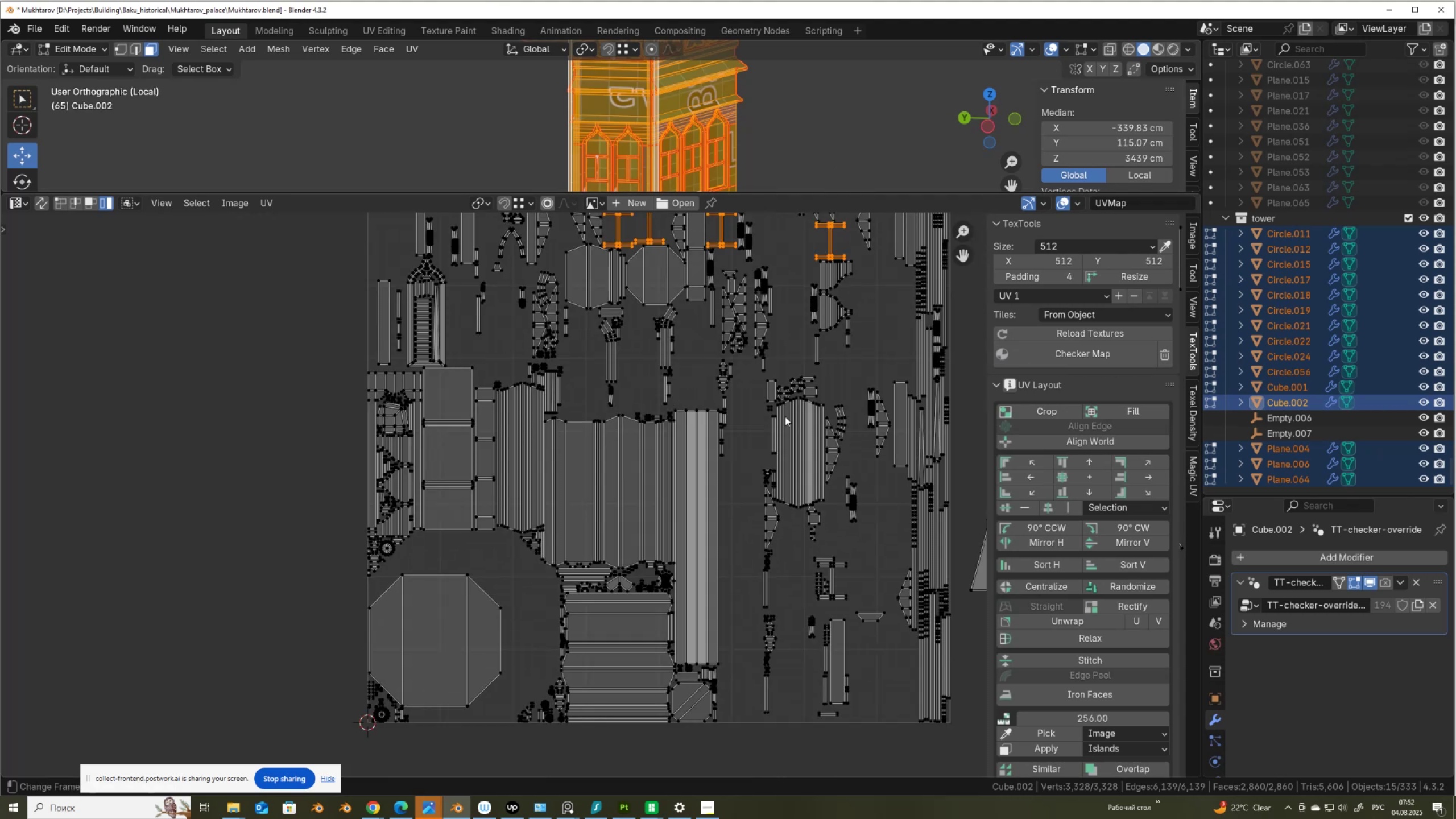 
hold_key(key=ShiftLeft, duration=1.54)
 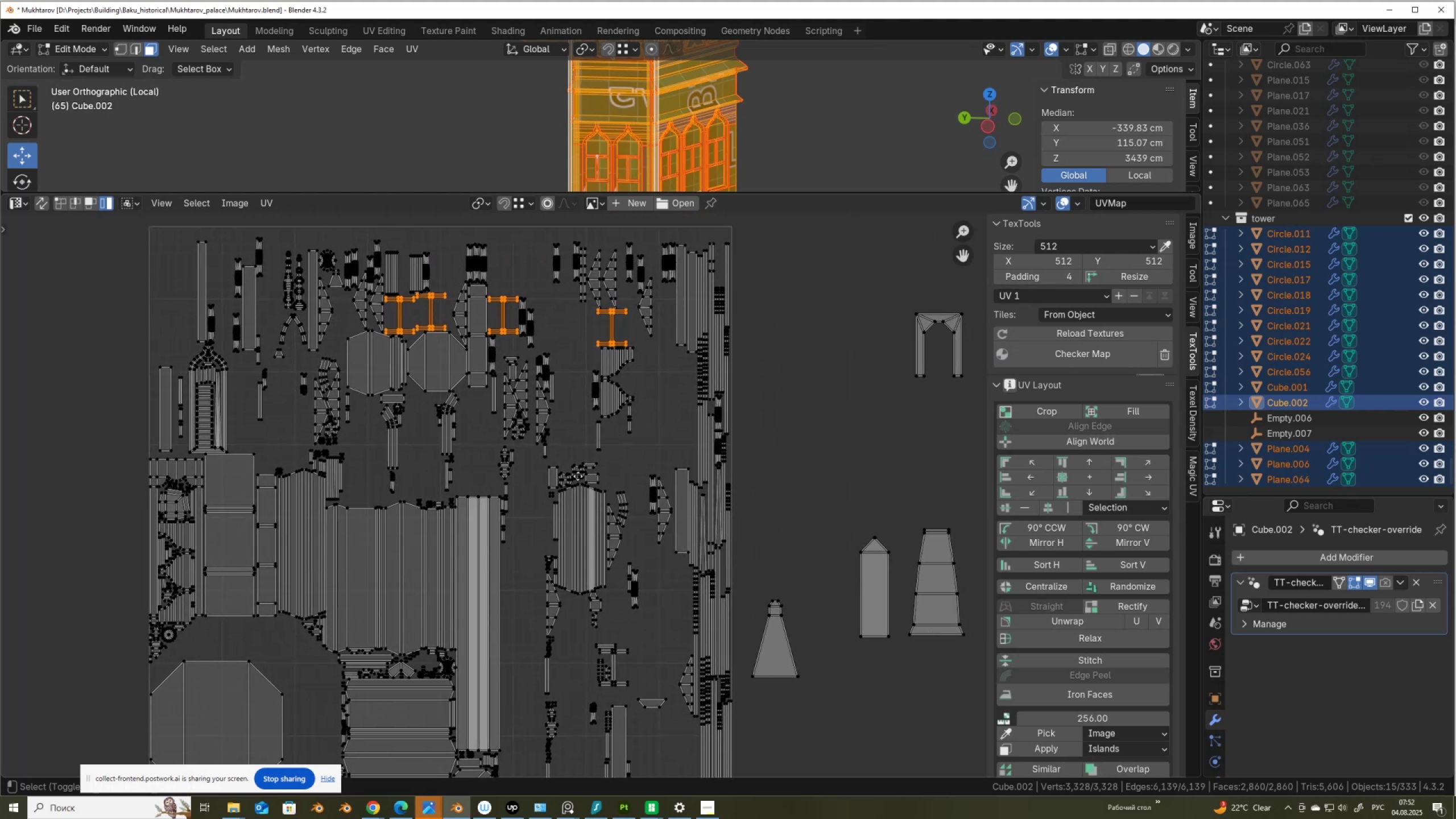 
hold_key(key=ShiftLeft, duration=1.5)
 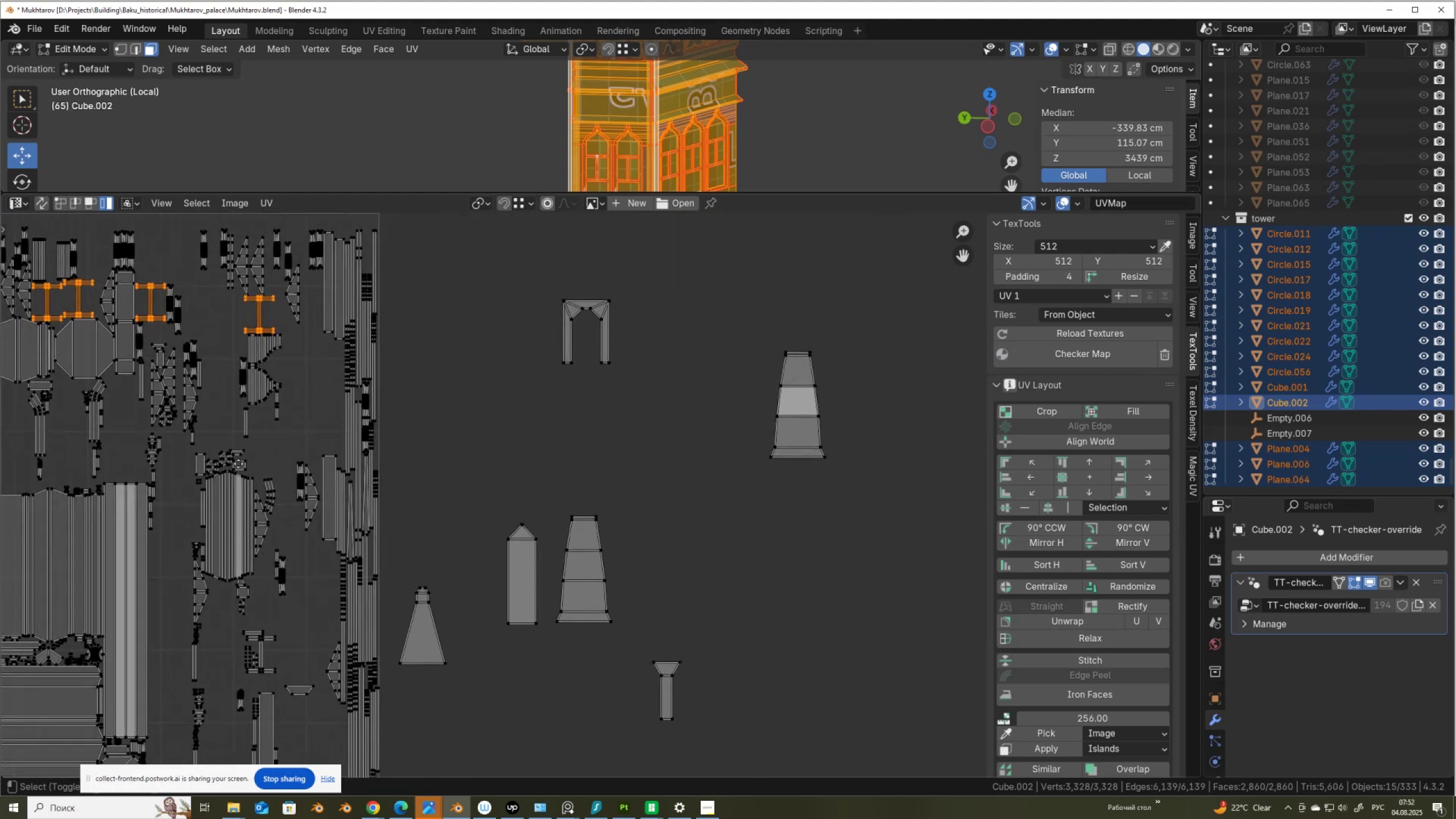 
hold_key(key=ShiftLeft, duration=1.53)
 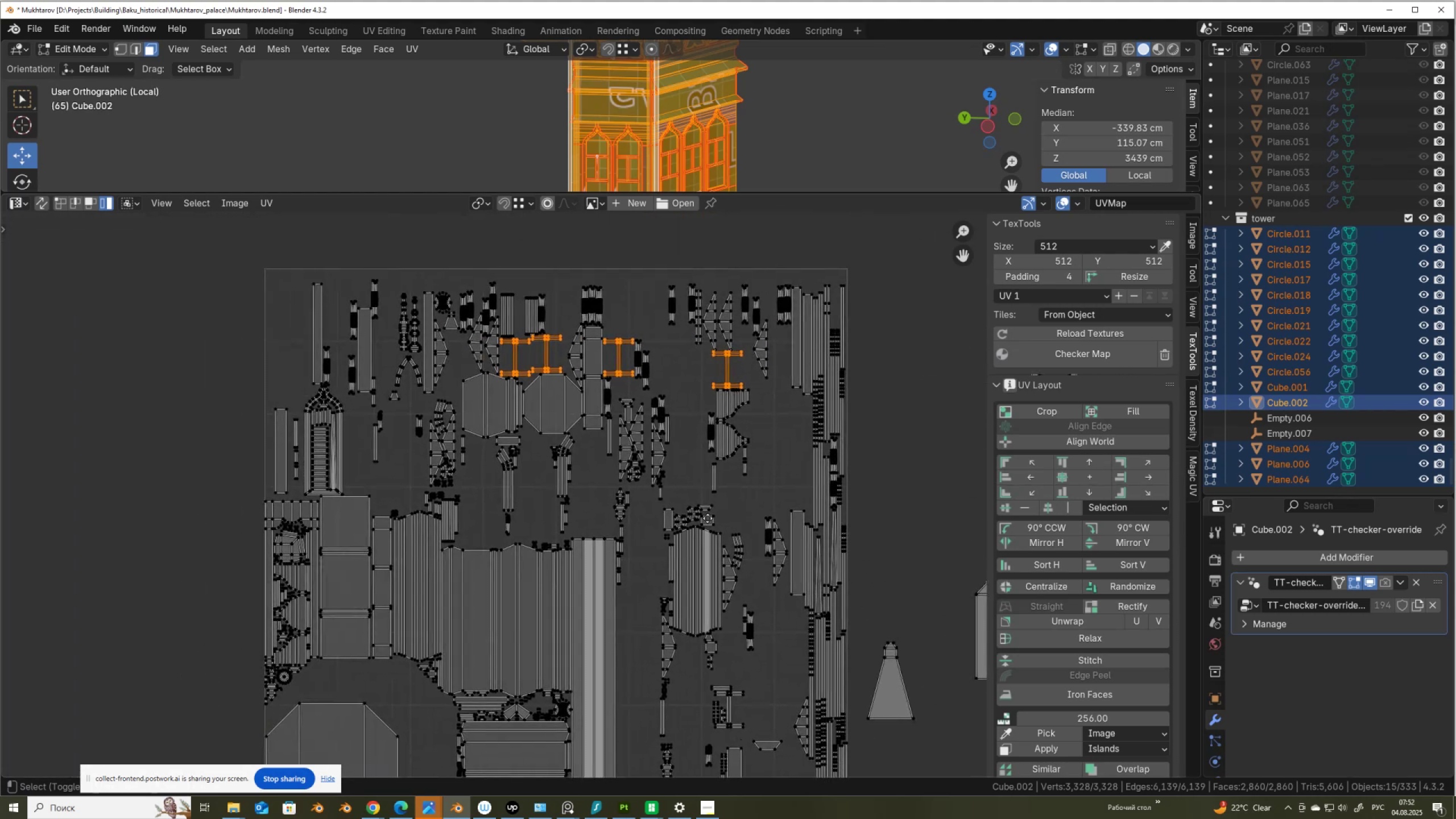 
key(Shift+ShiftLeft)
 